 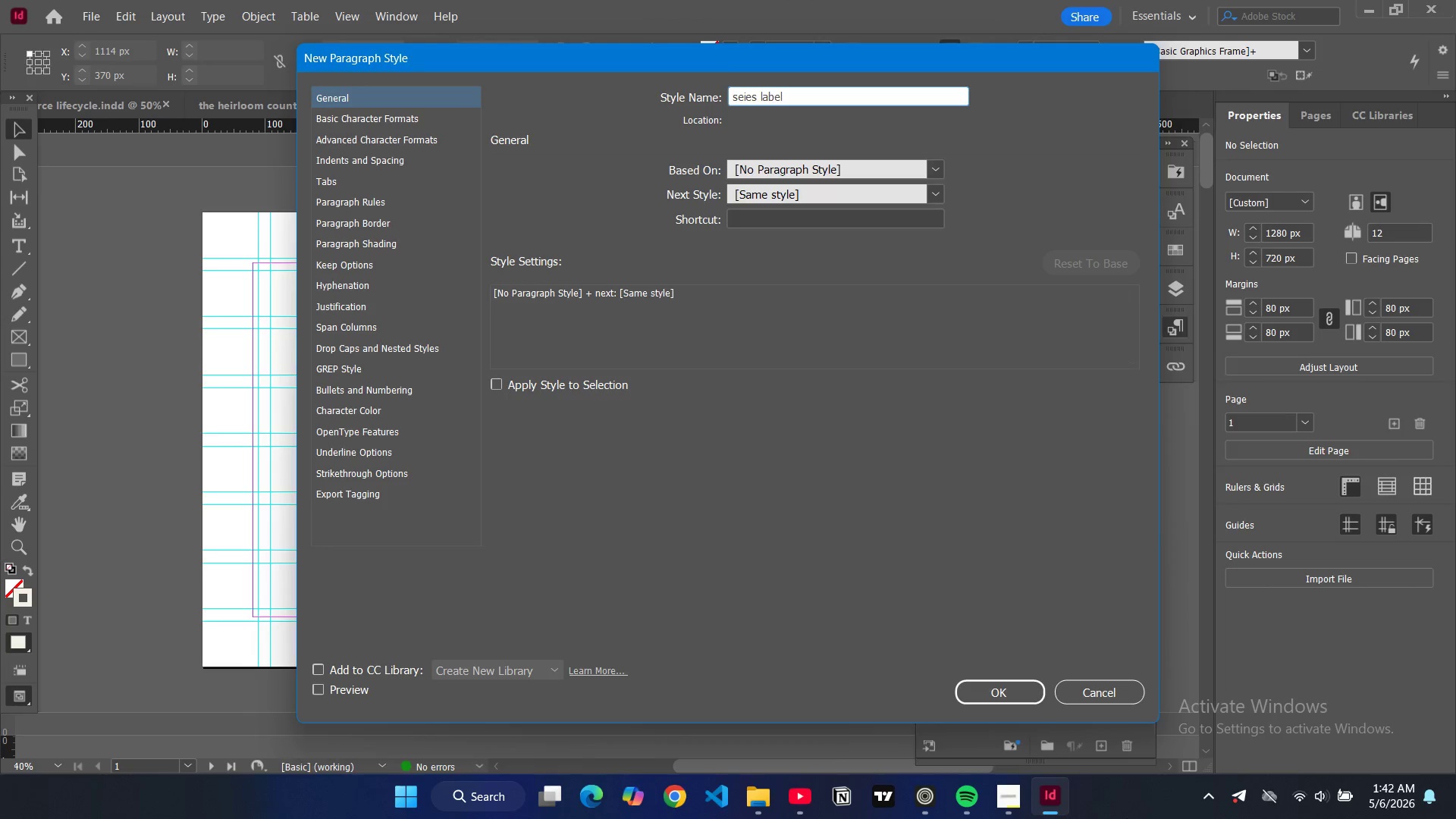 
left_click([994, 741])
 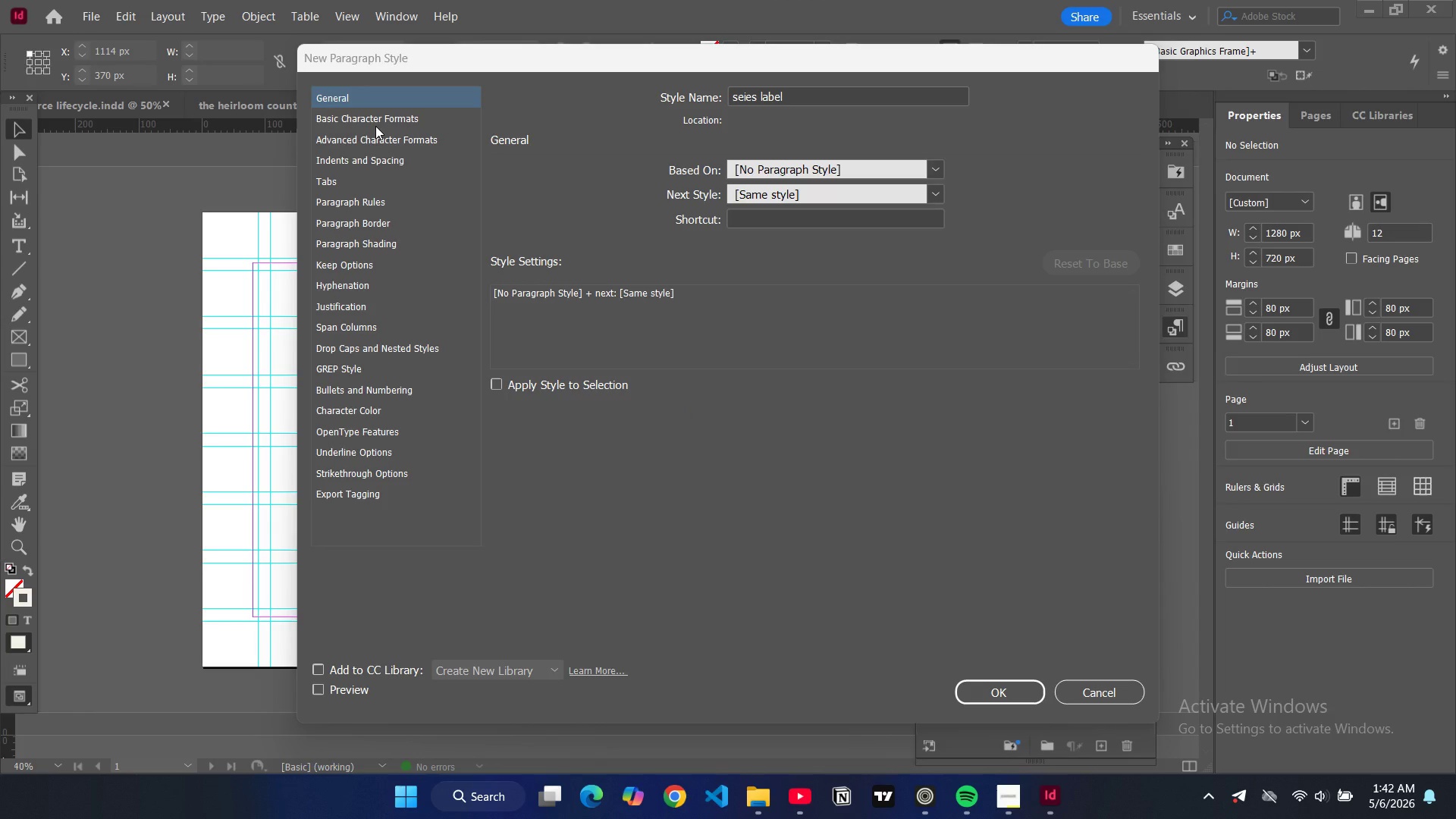 
left_click([375, 126])
 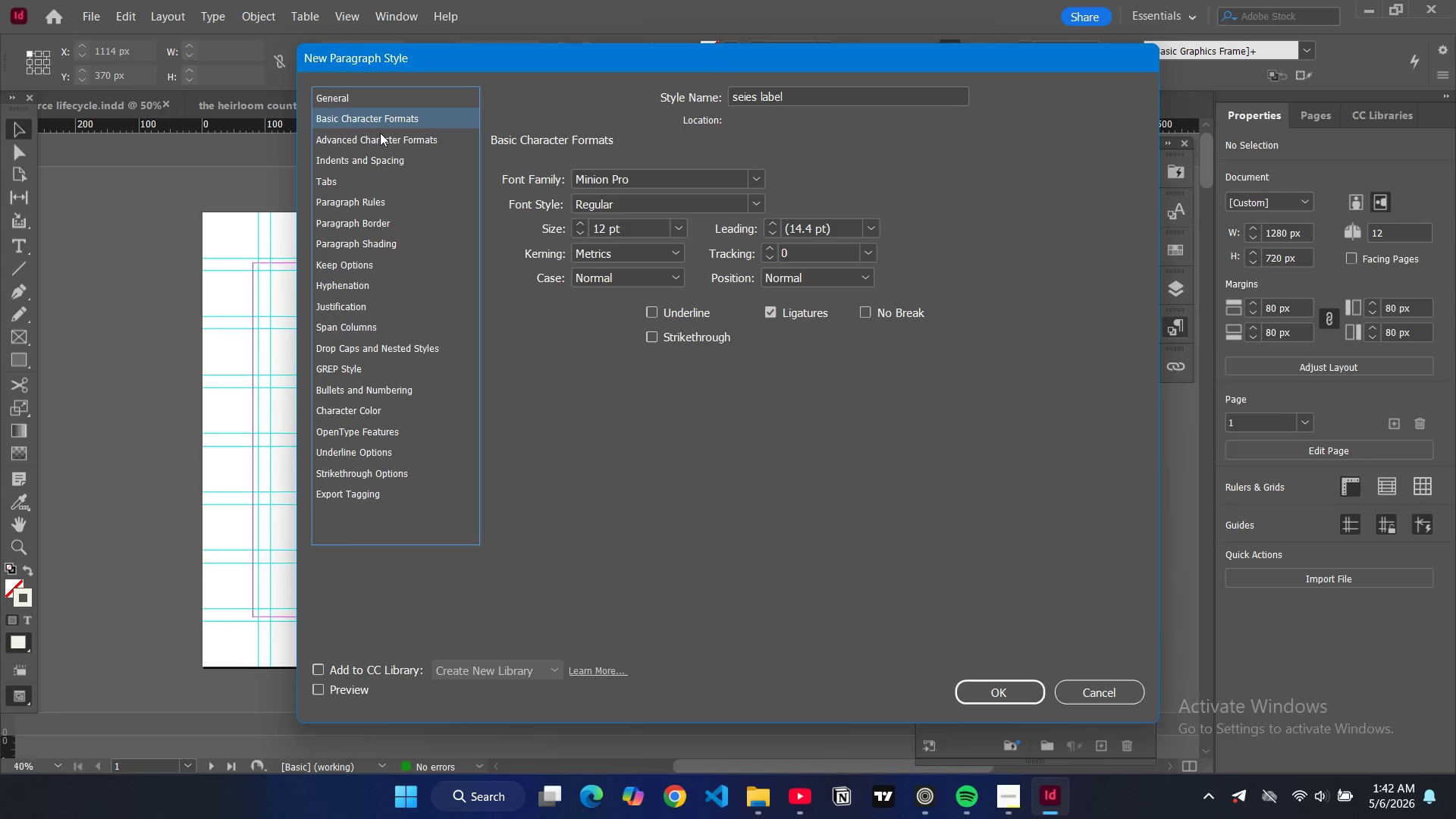 
wait(6.78)
 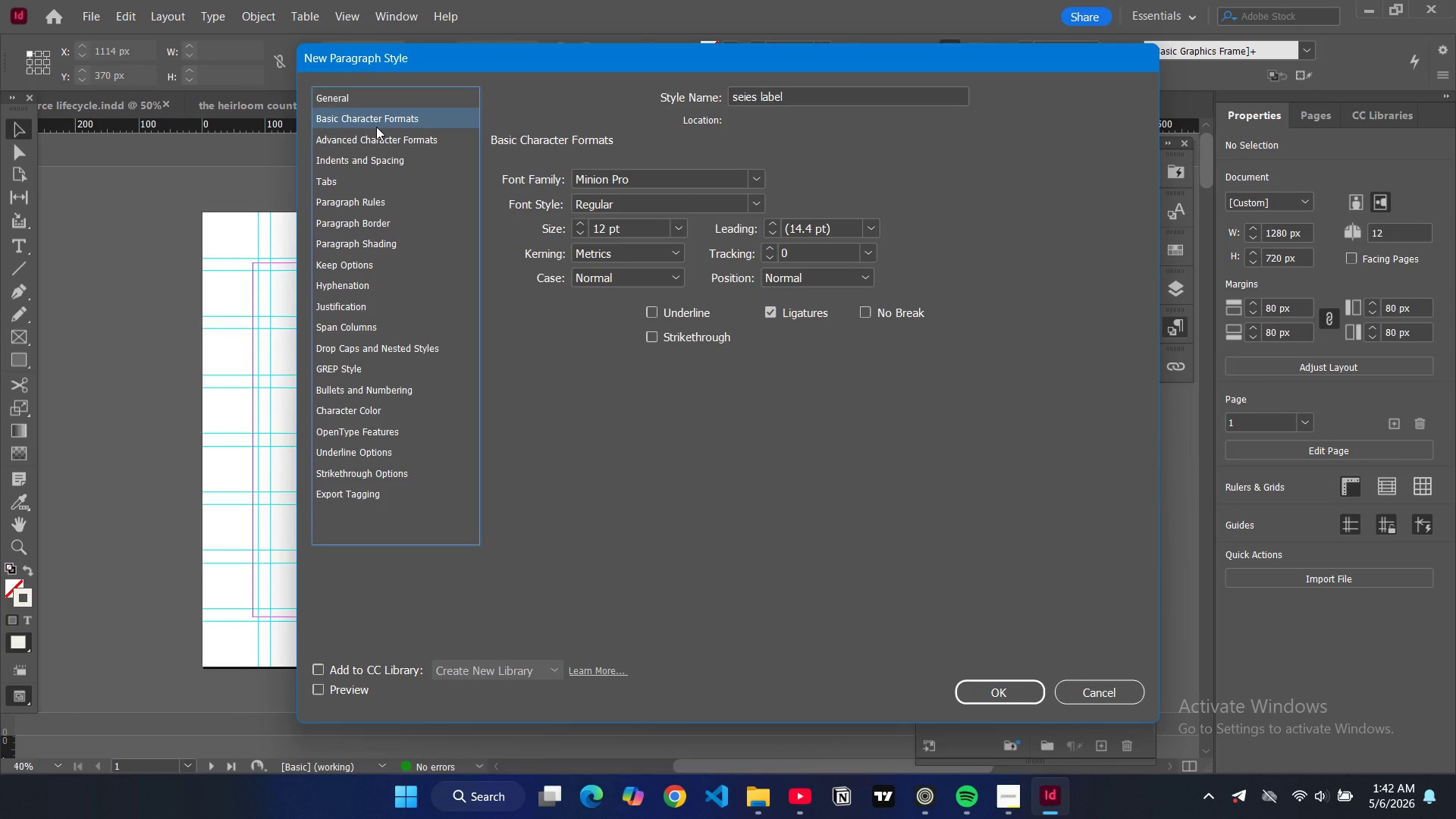 
double_click([700, 176])
 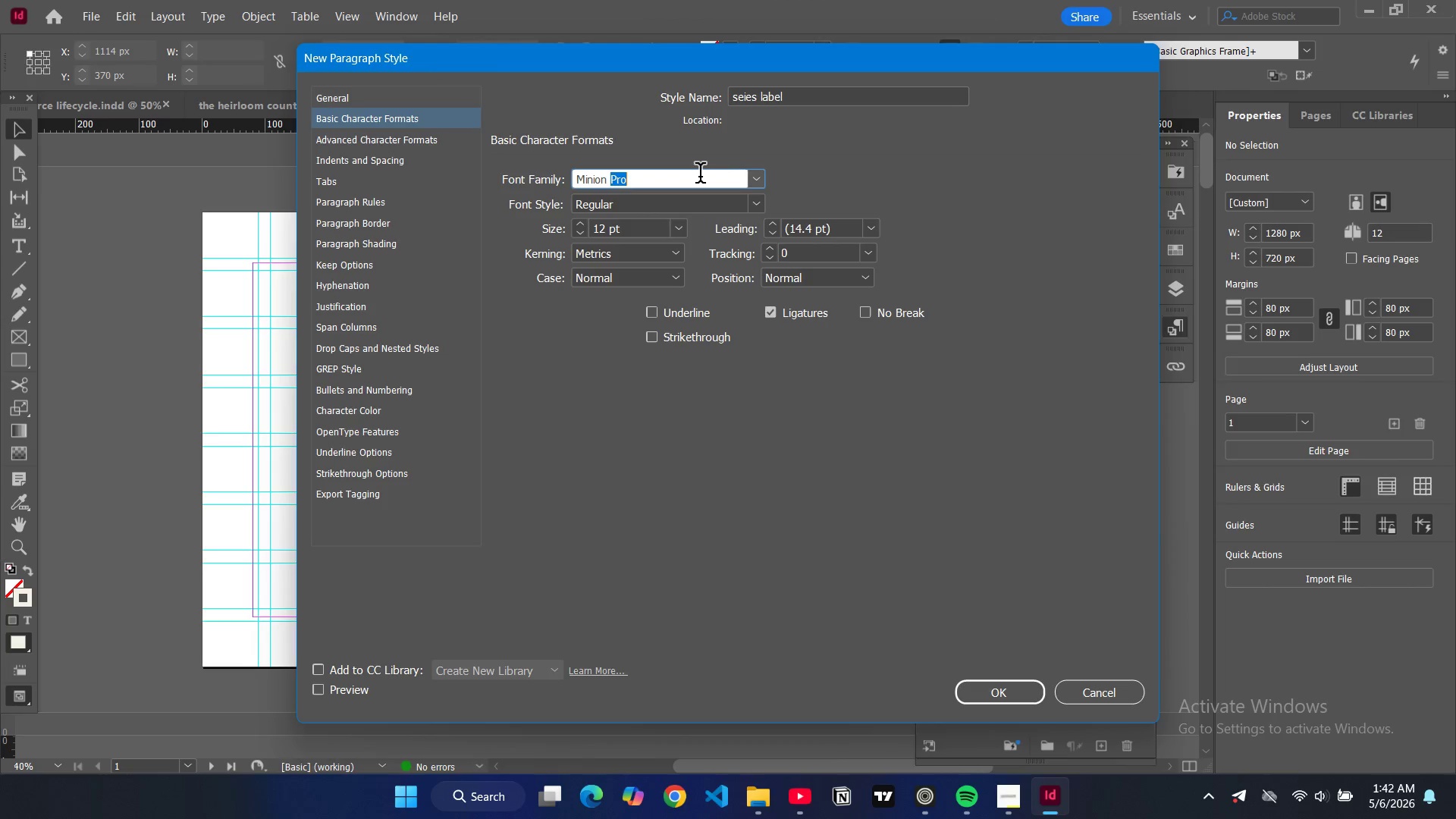 
triple_click([700, 176])
 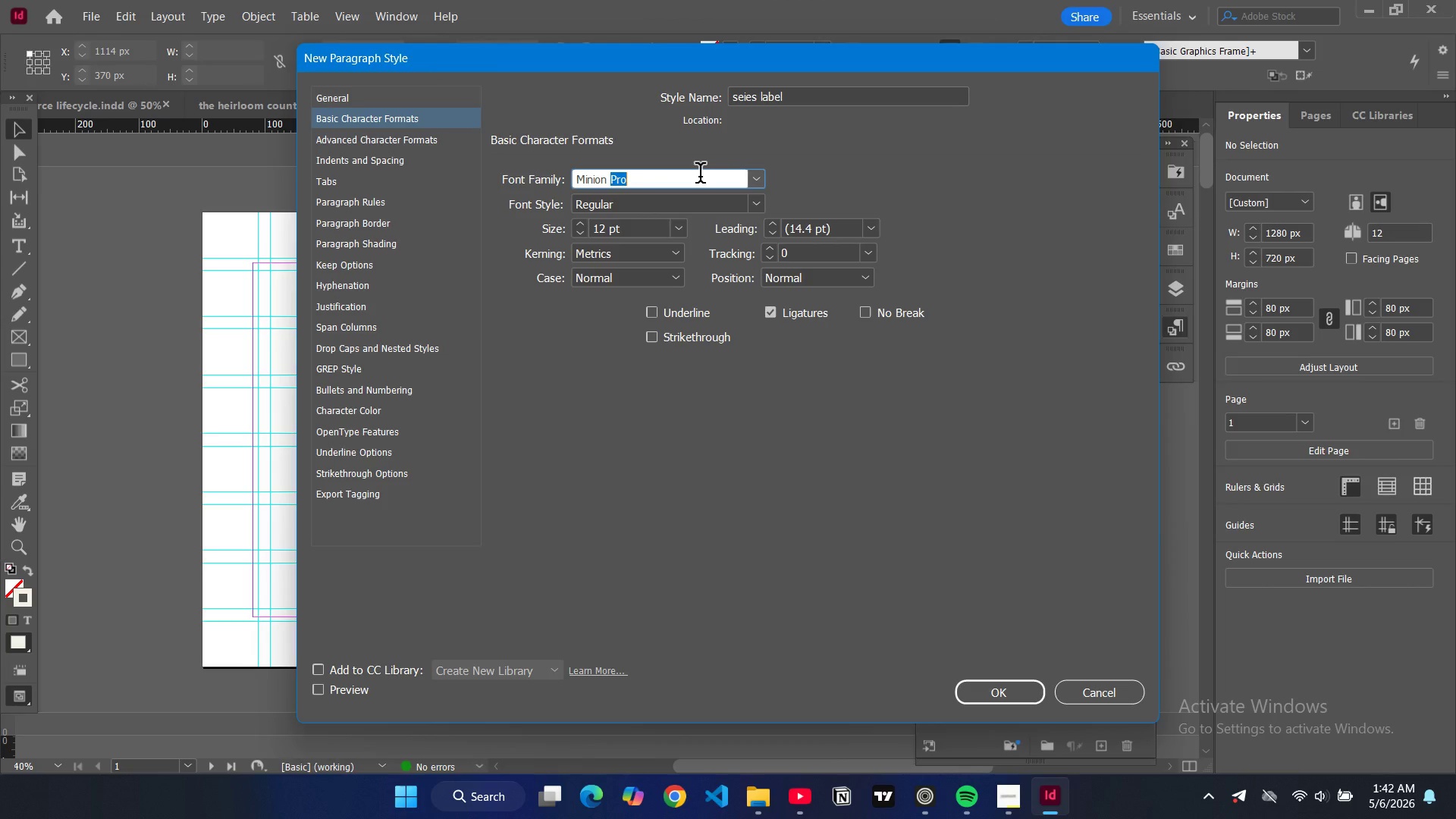 
wait(30.05)
 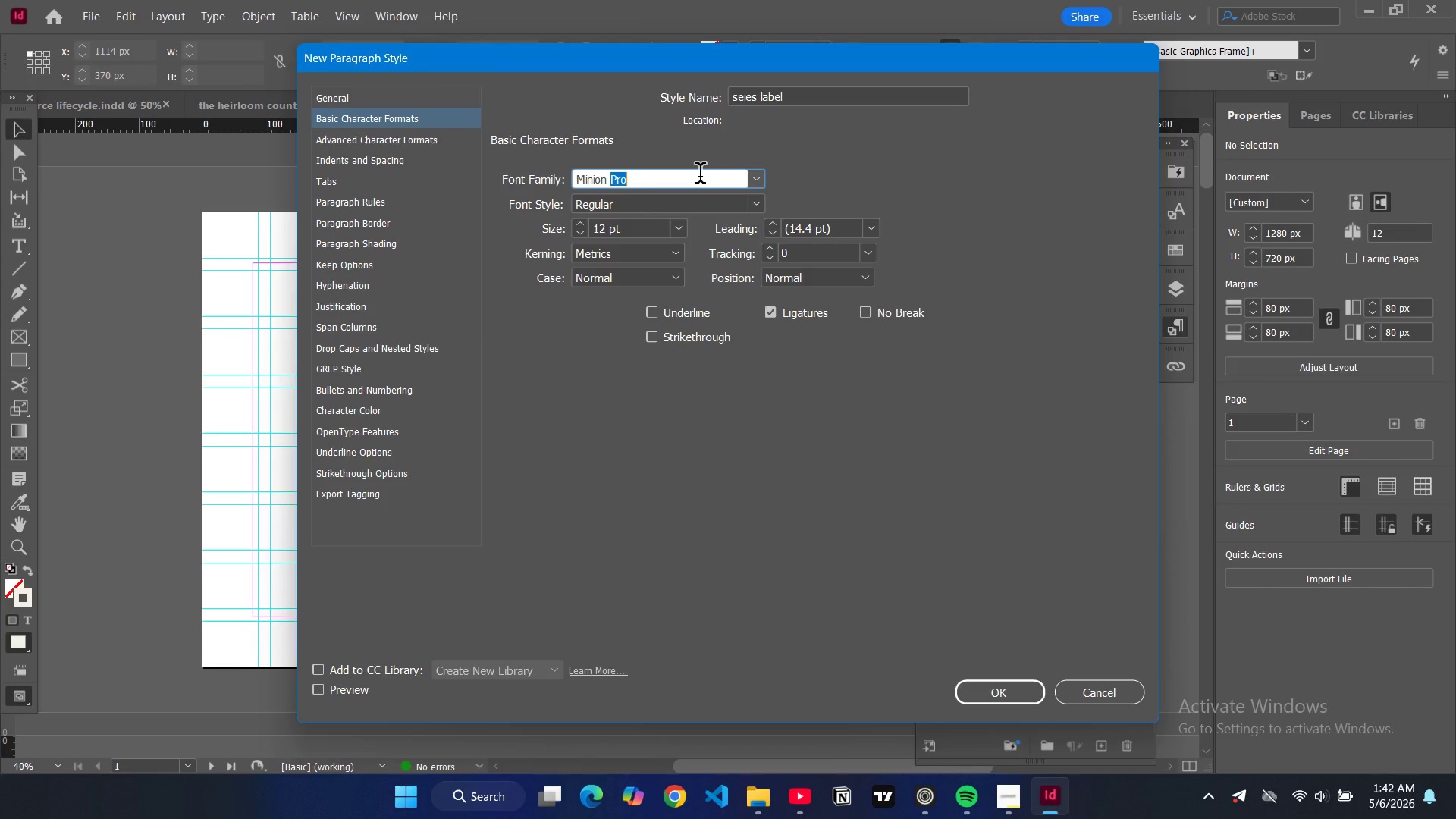 
double_click([723, 180])
 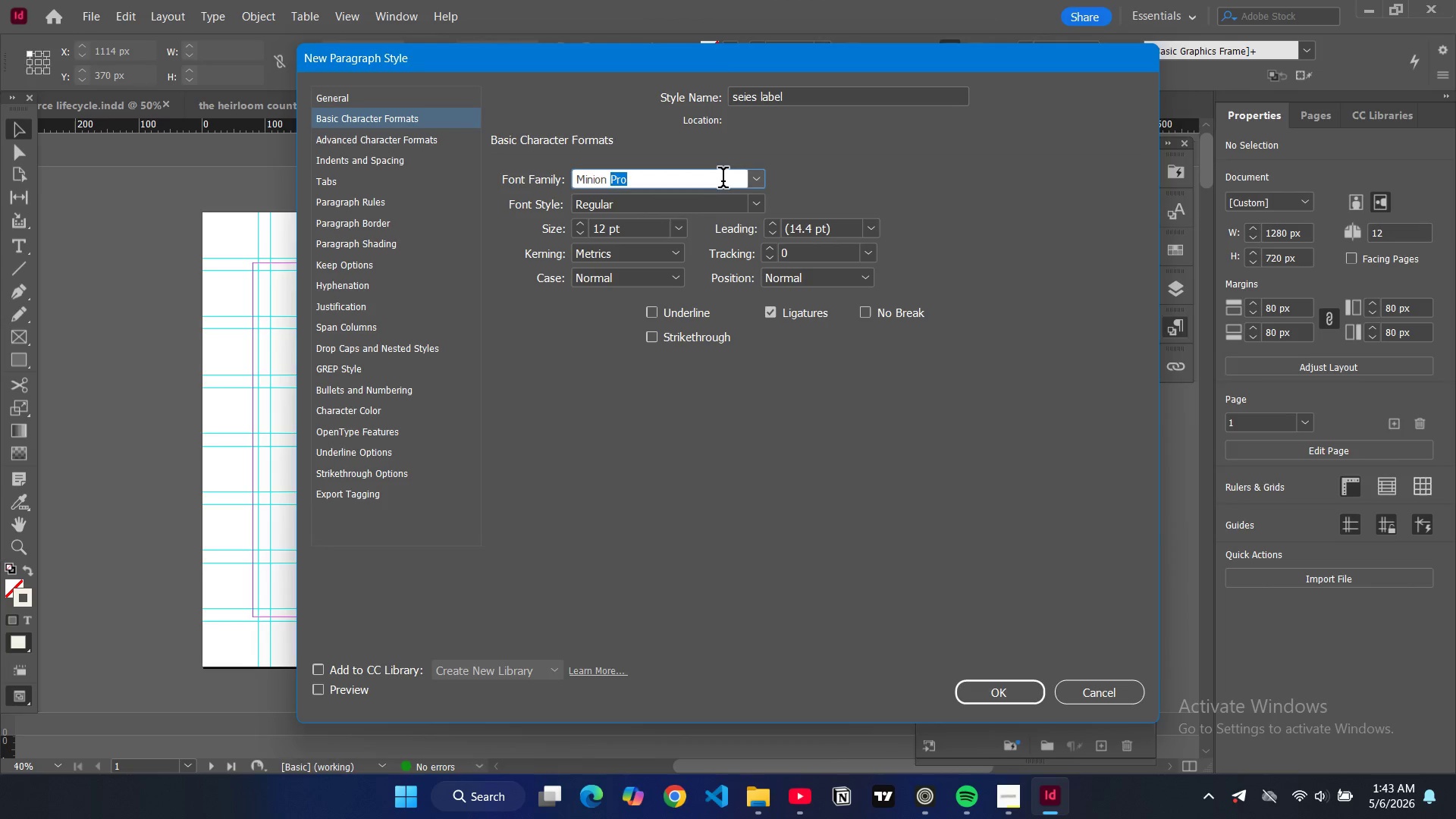 
key(Control+ControlLeft)
 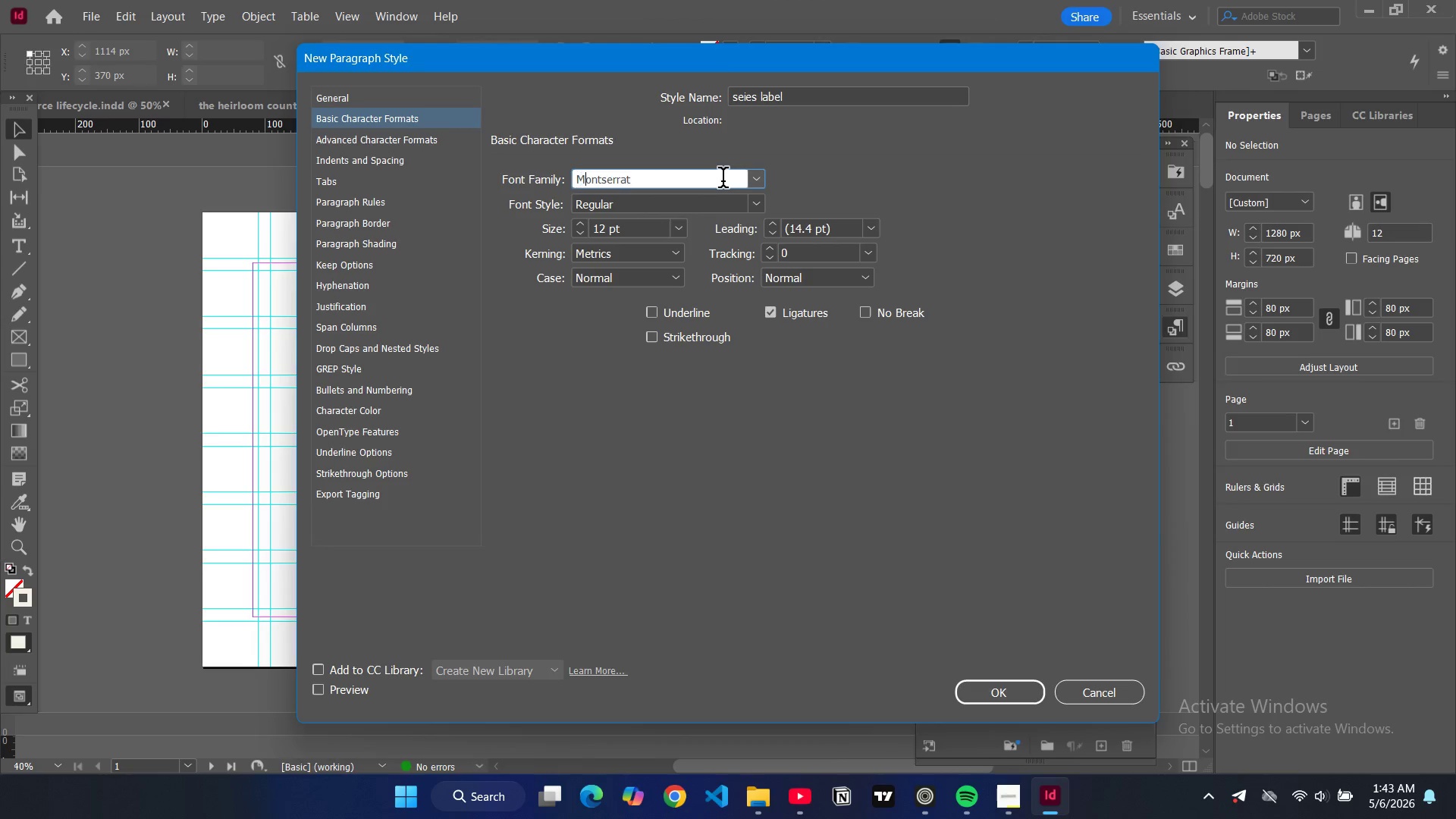 
key(Control+A)
 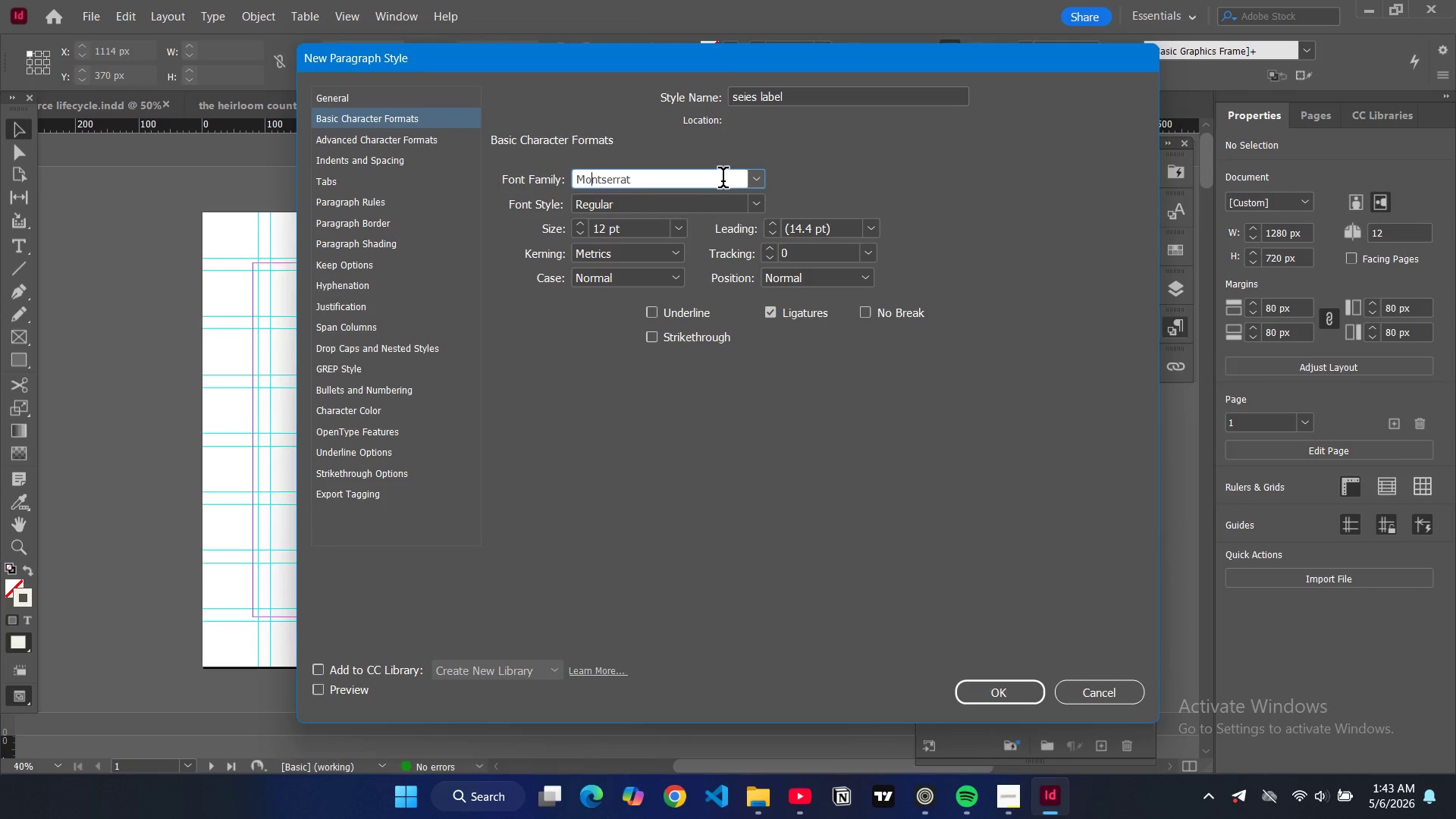 
type(mon)
 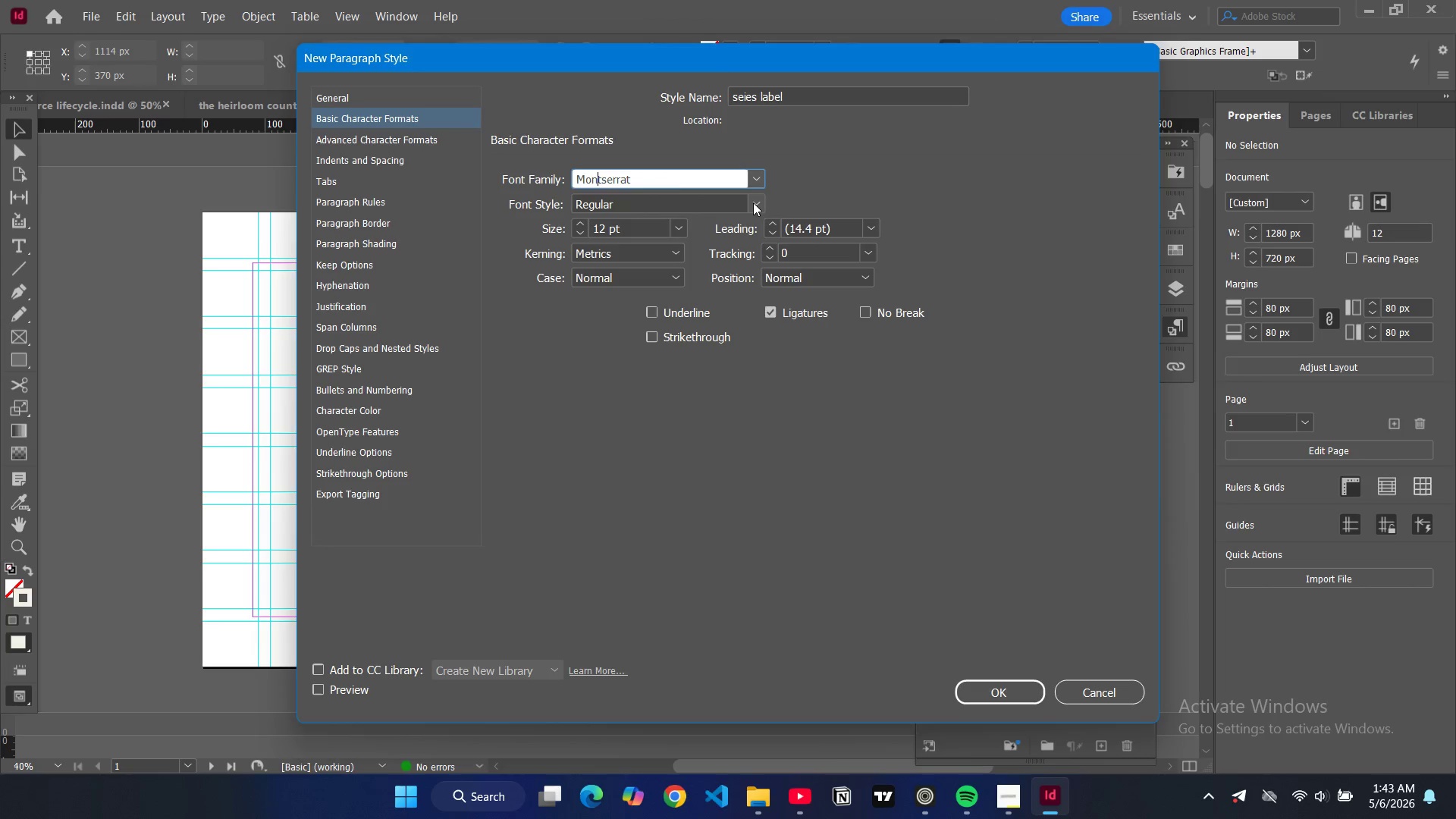 
left_click([753, 202])
 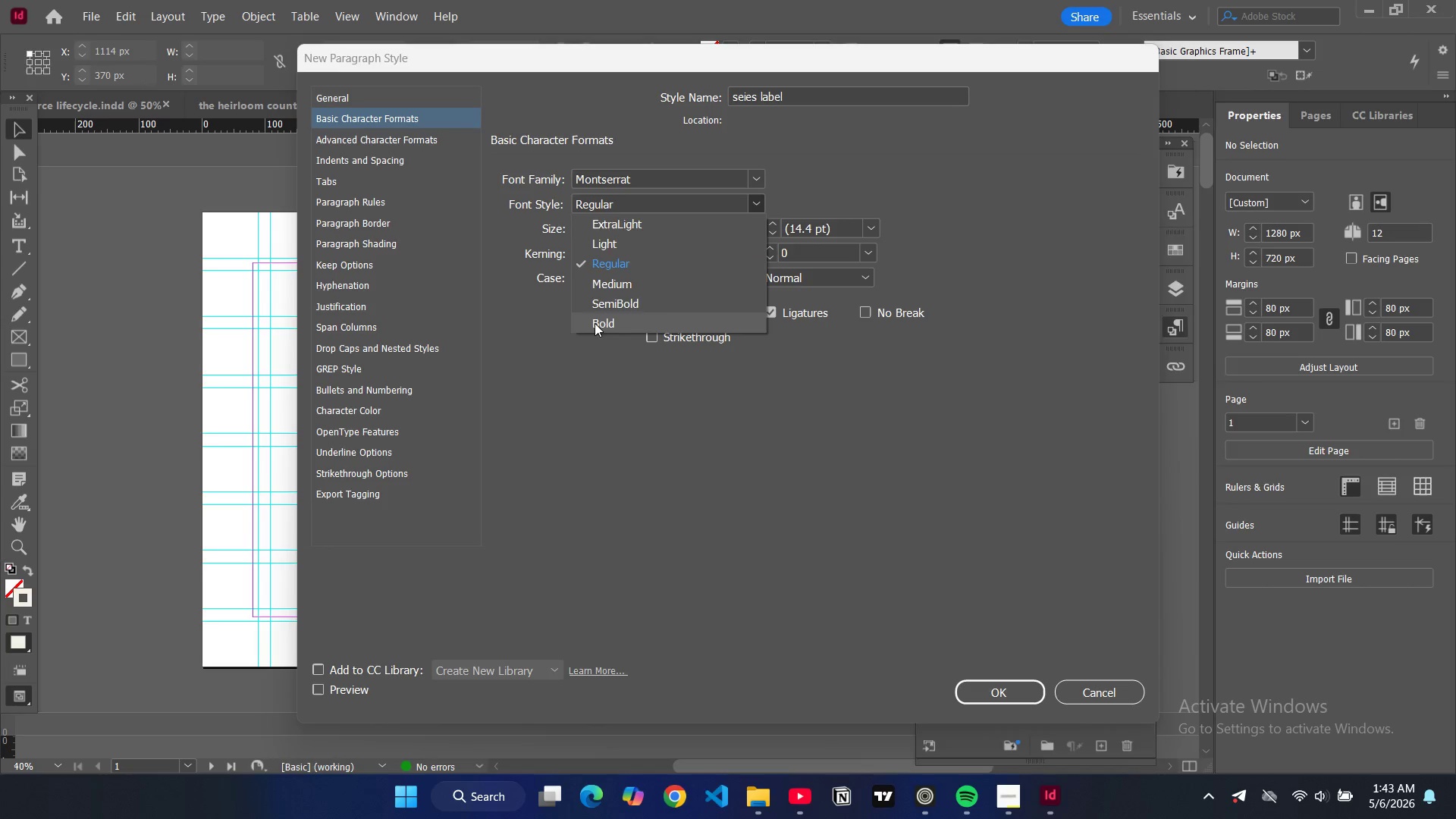 
left_click([595, 323])
 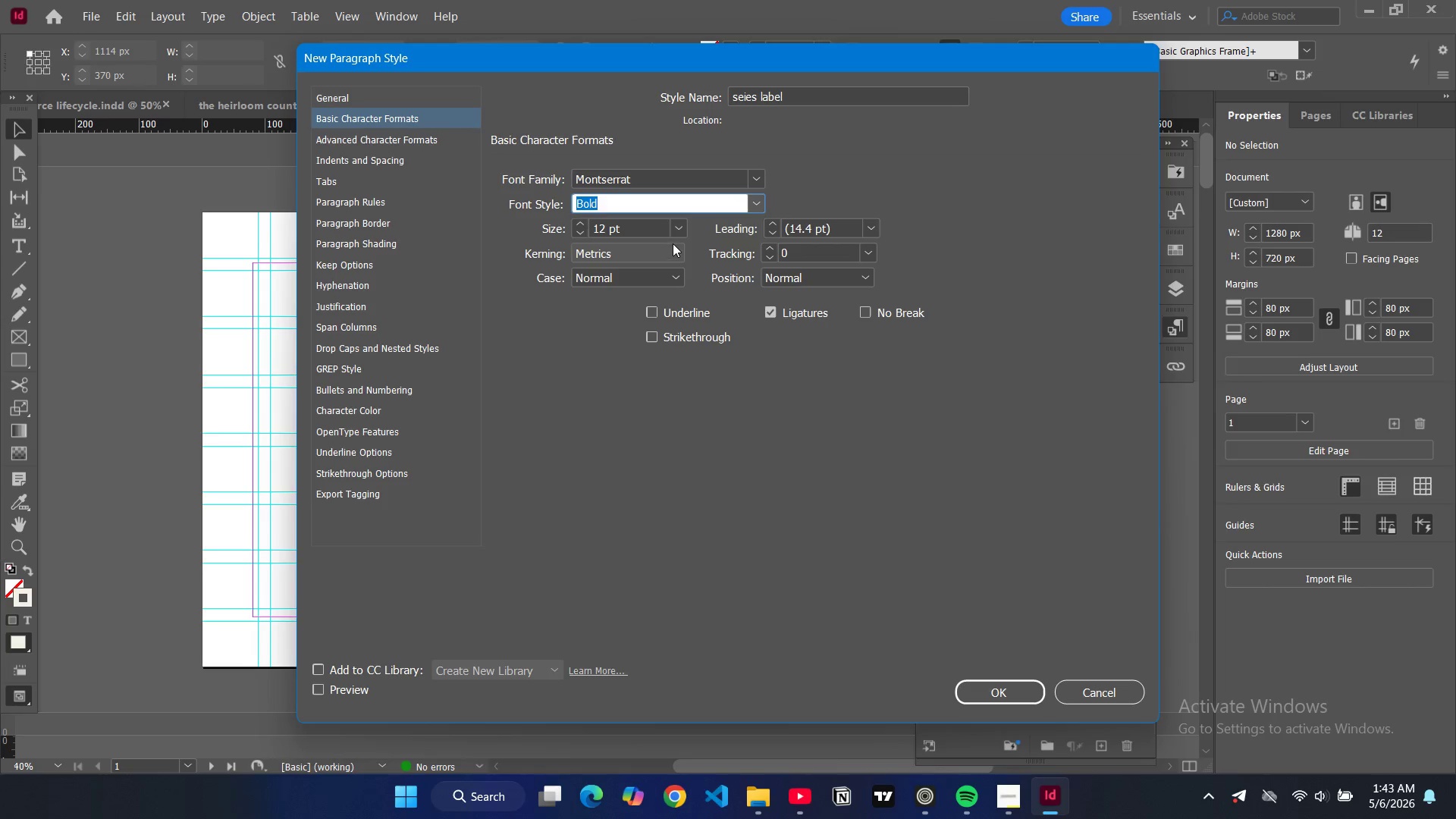 
left_click([681, 231])
 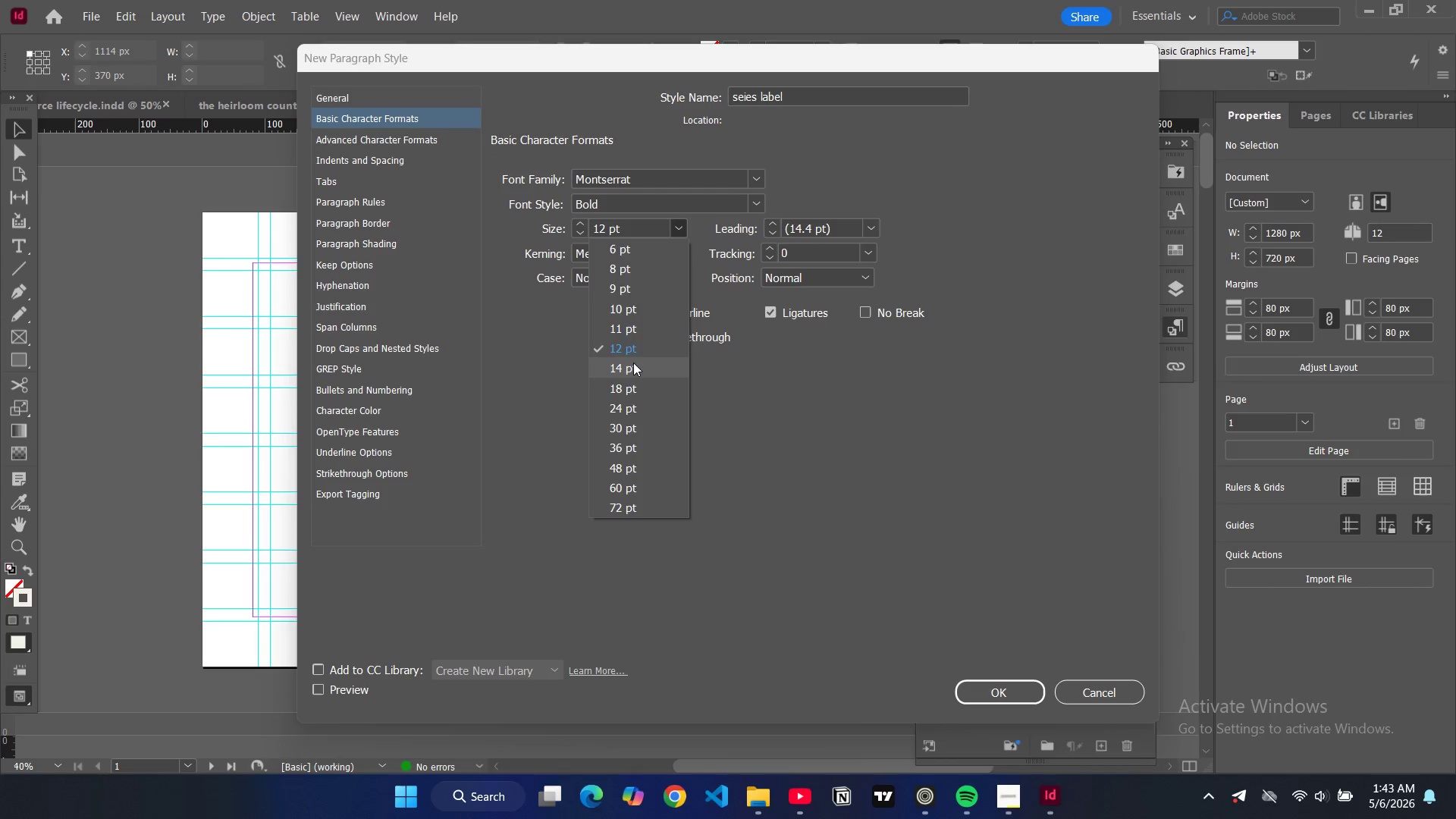 
left_click([633, 362])
 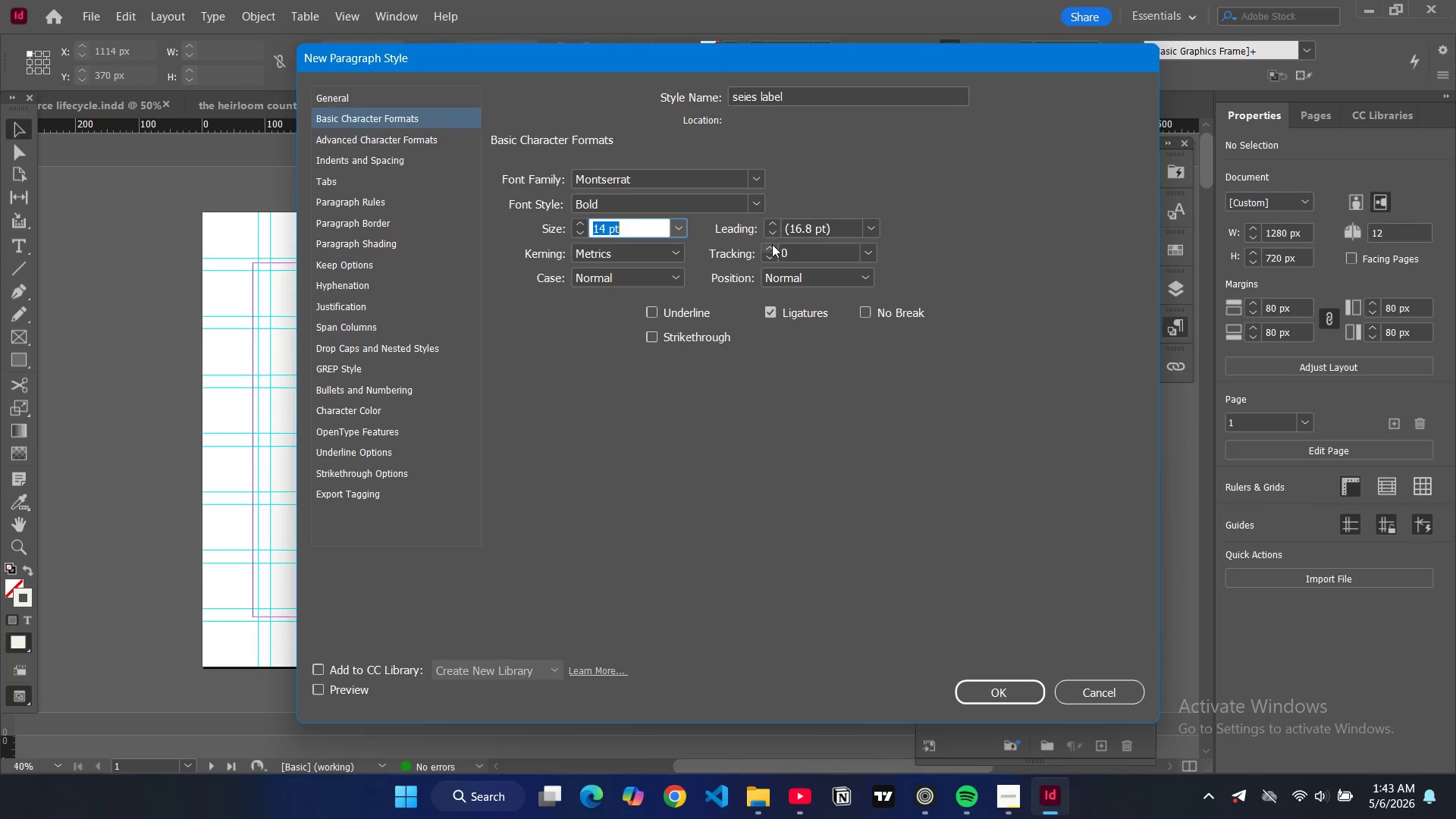 
double_click([770, 246])
 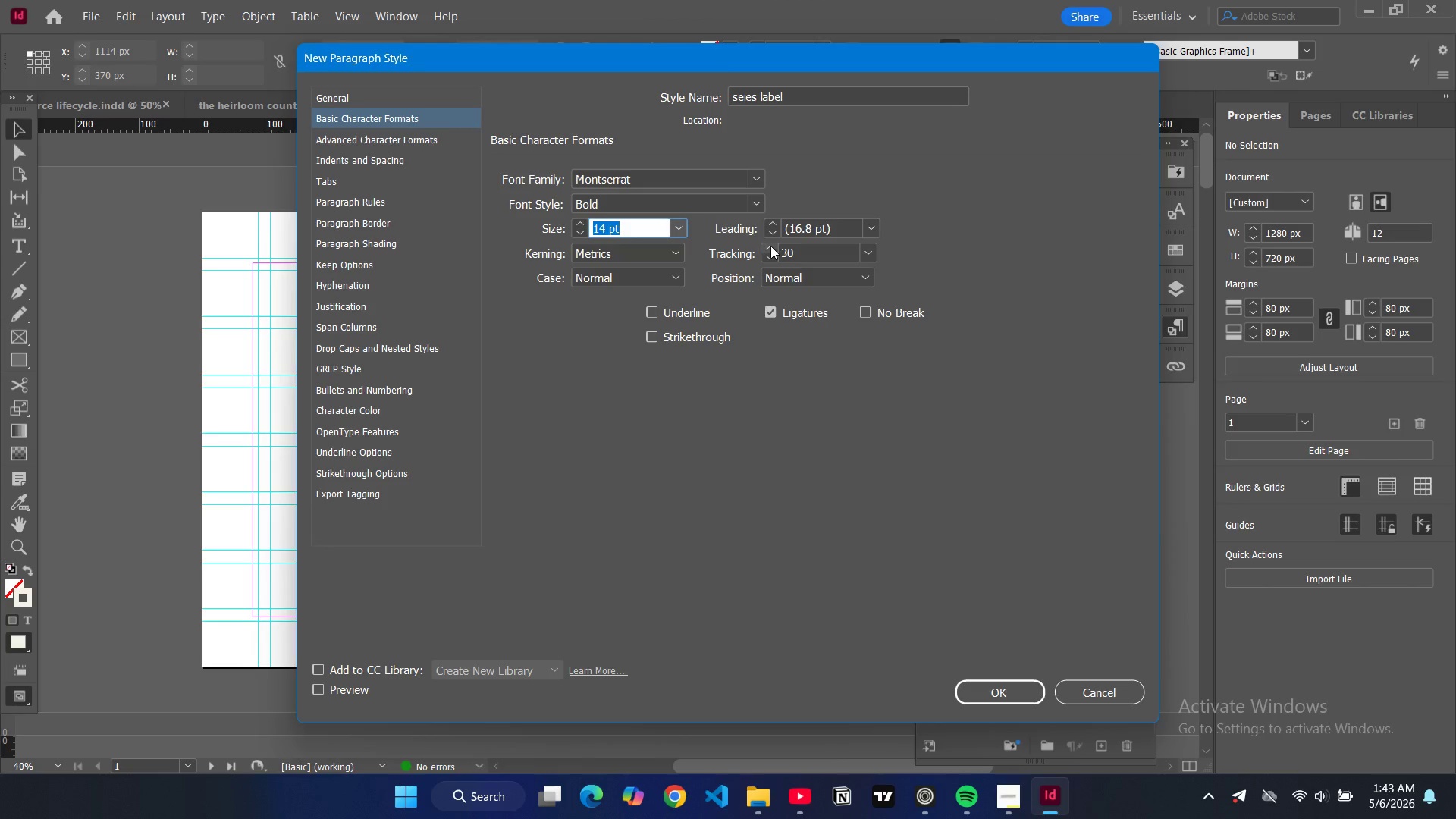 
triple_click([770, 246])
 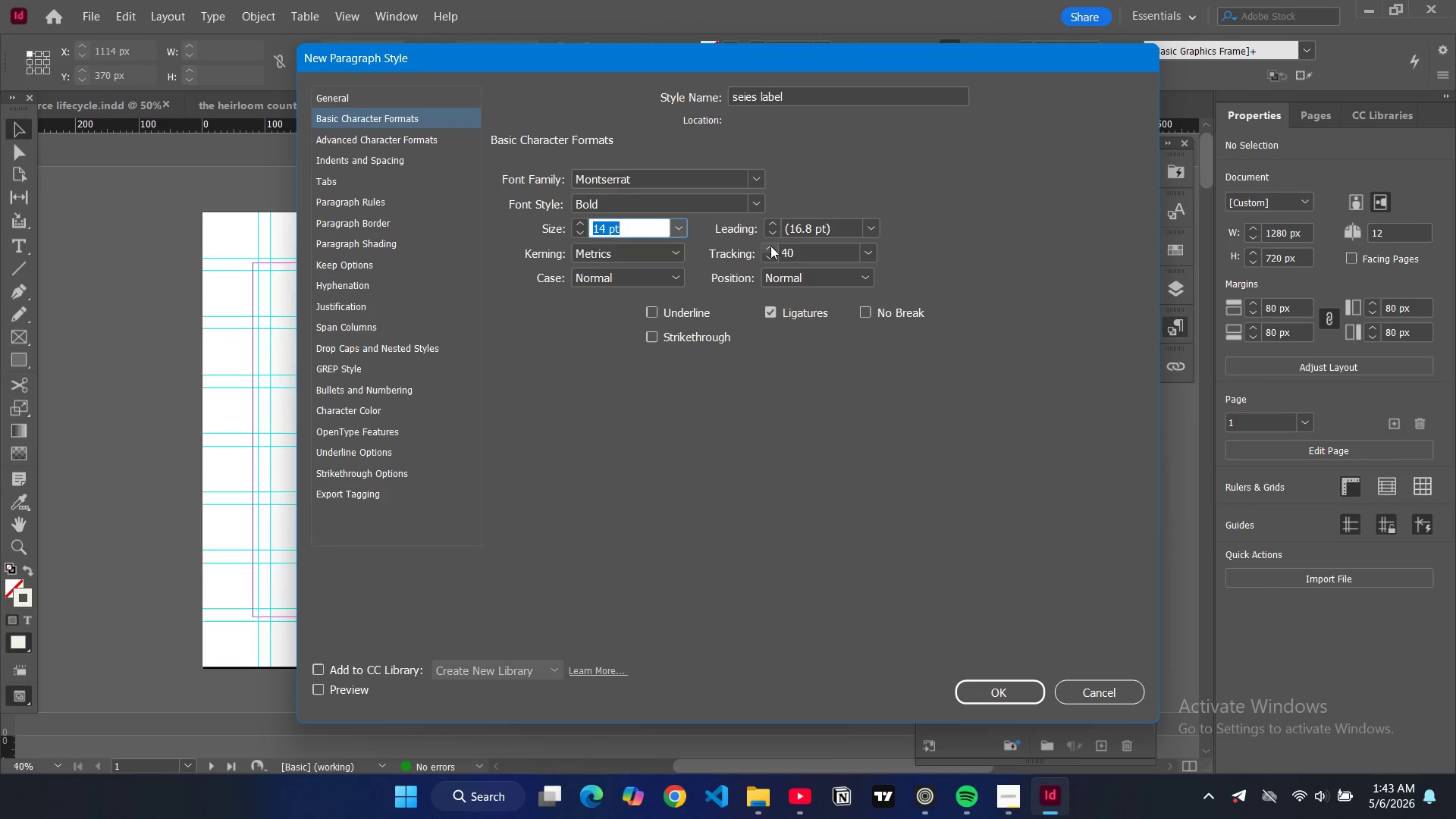 
triple_click([770, 246])
 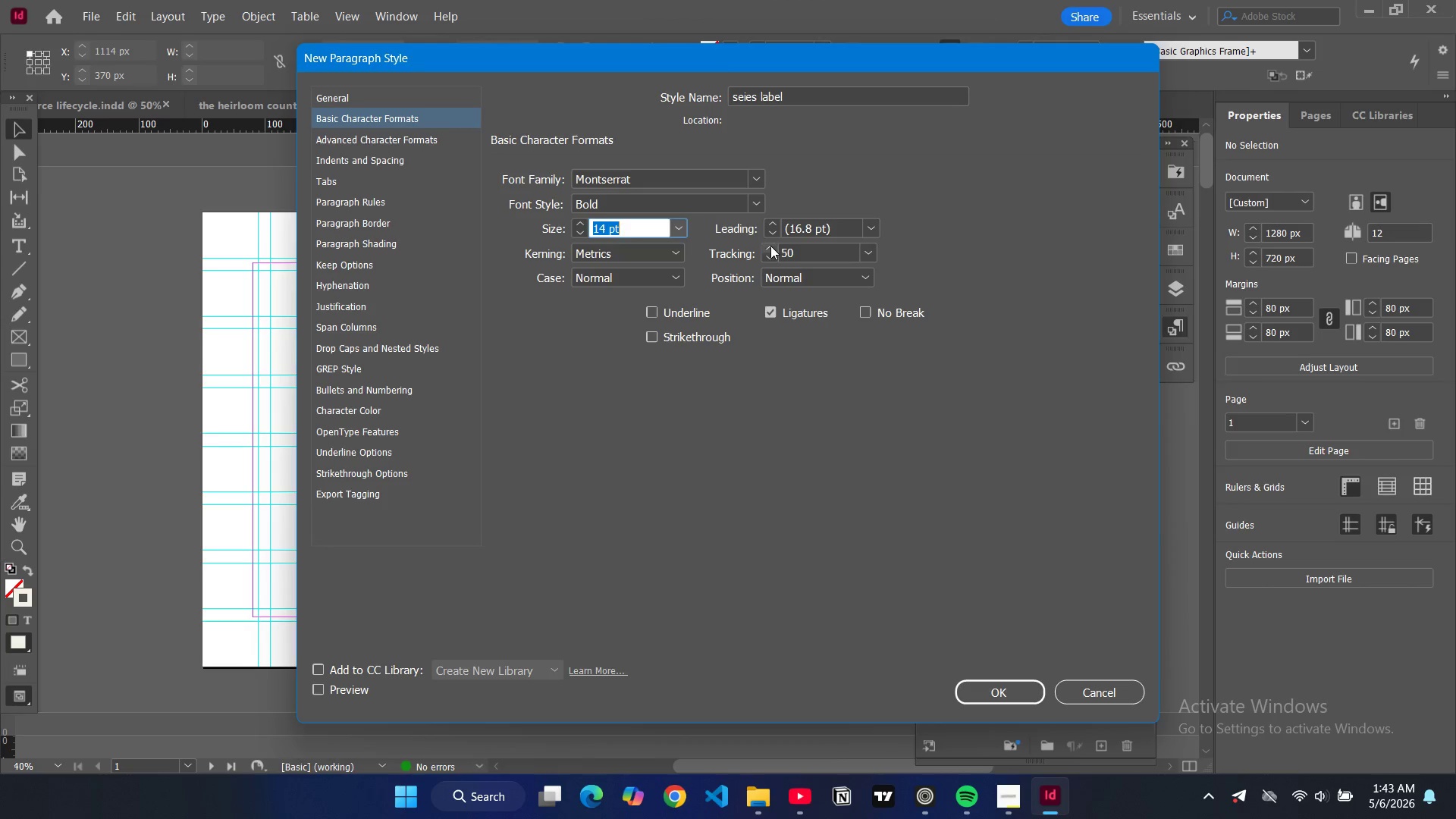 
triple_click([770, 246])
 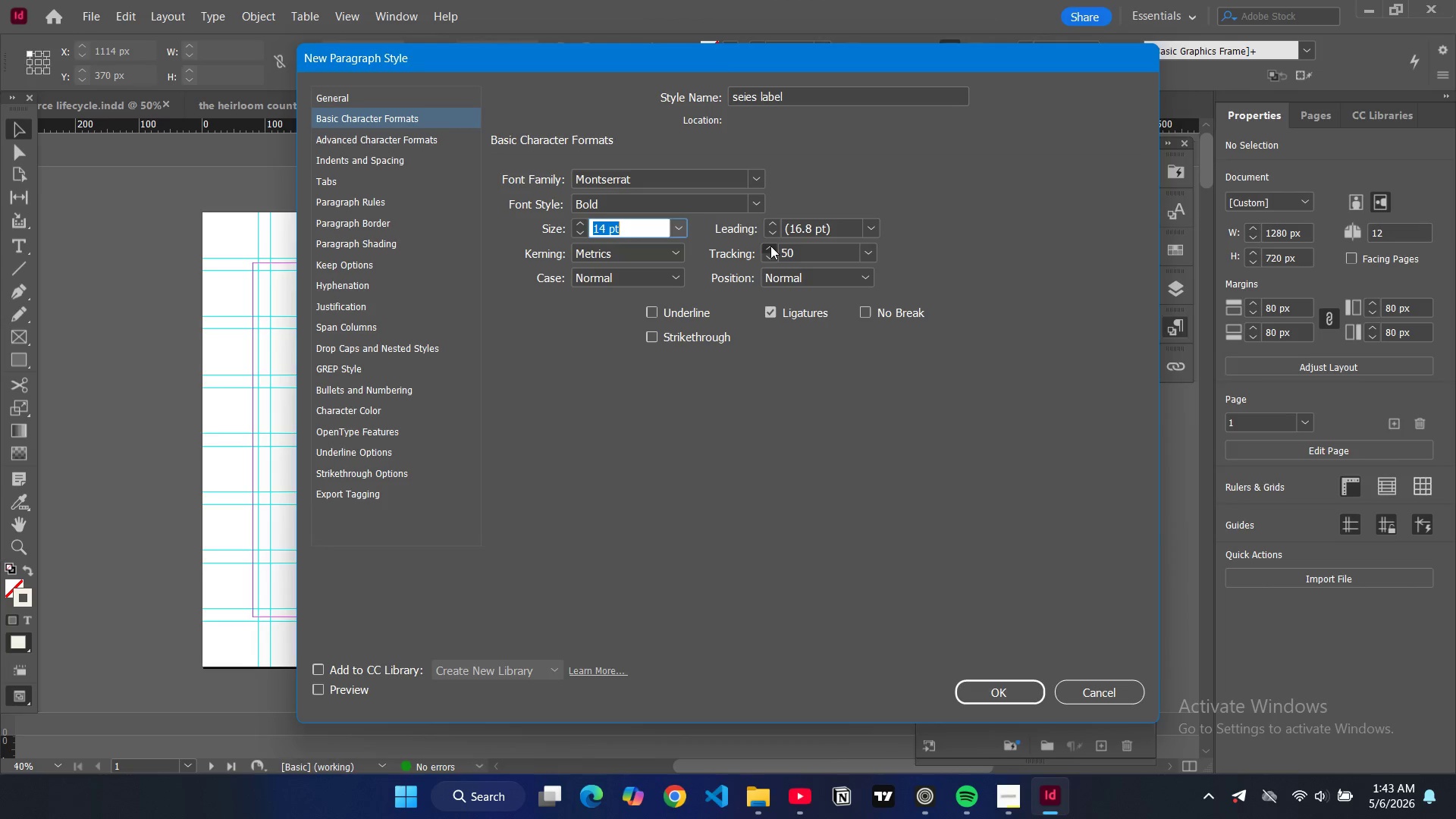 
triple_click([770, 246])
 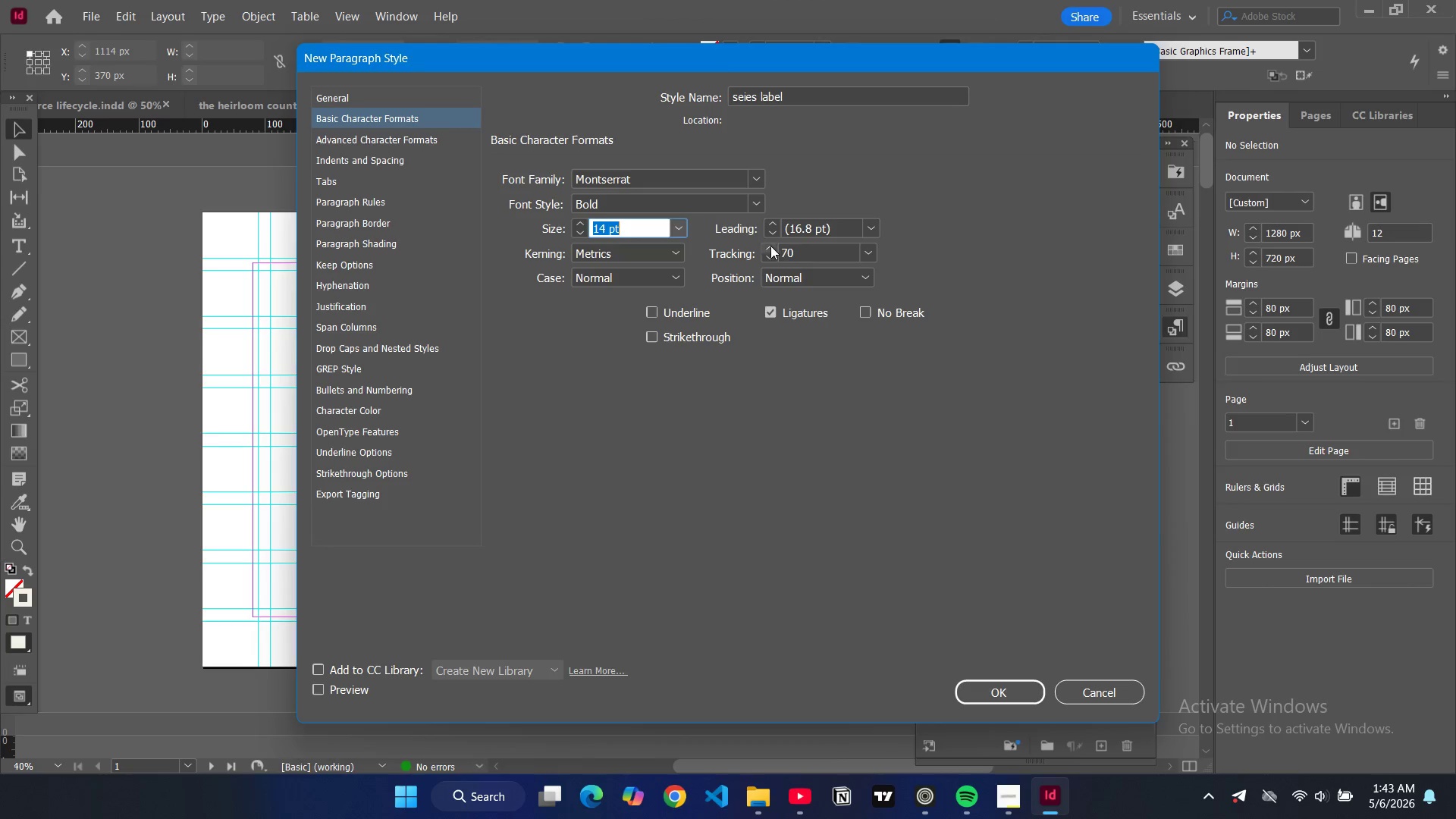 
triple_click([770, 246])
 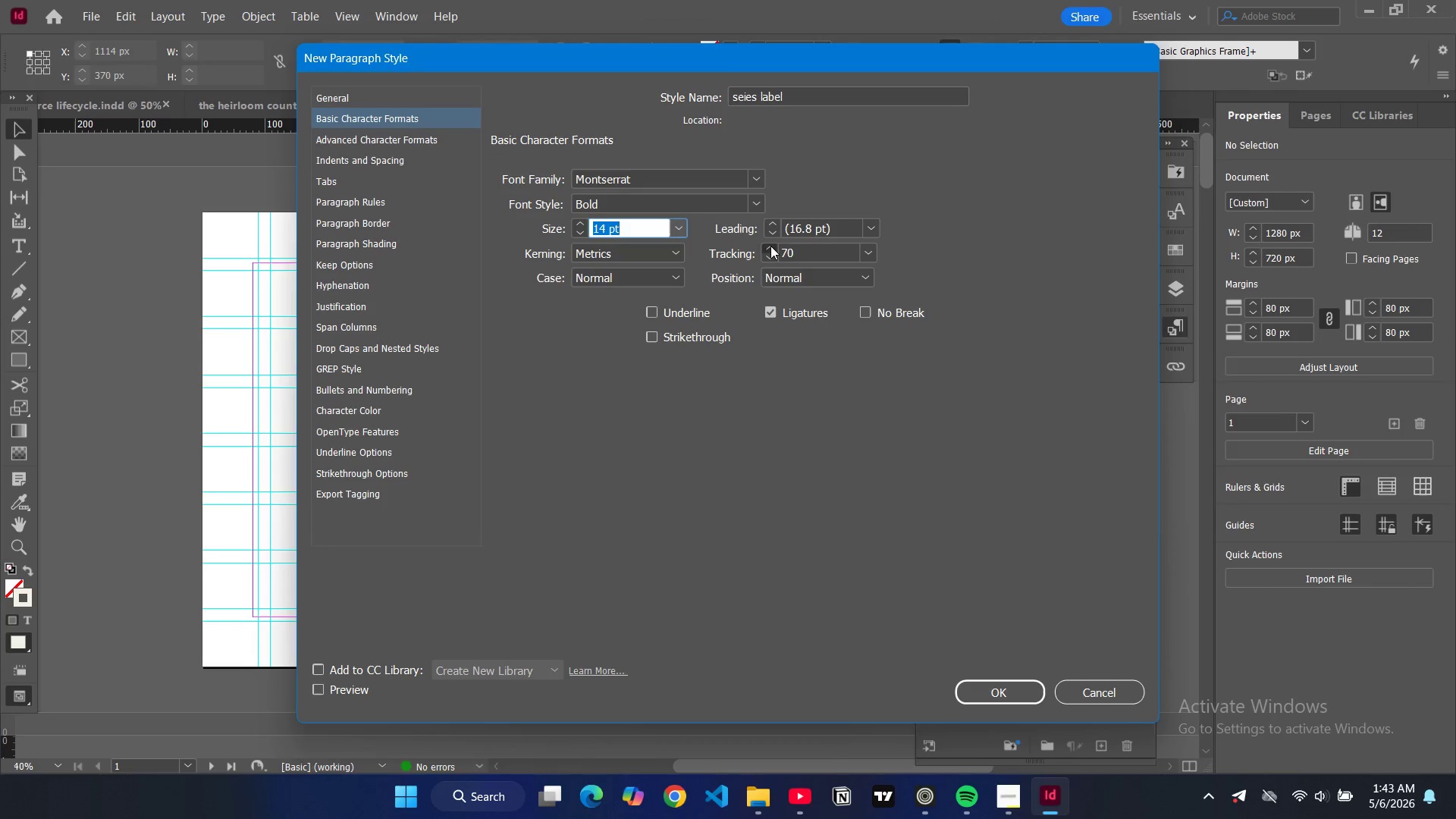 
triple_click([770, 246])
 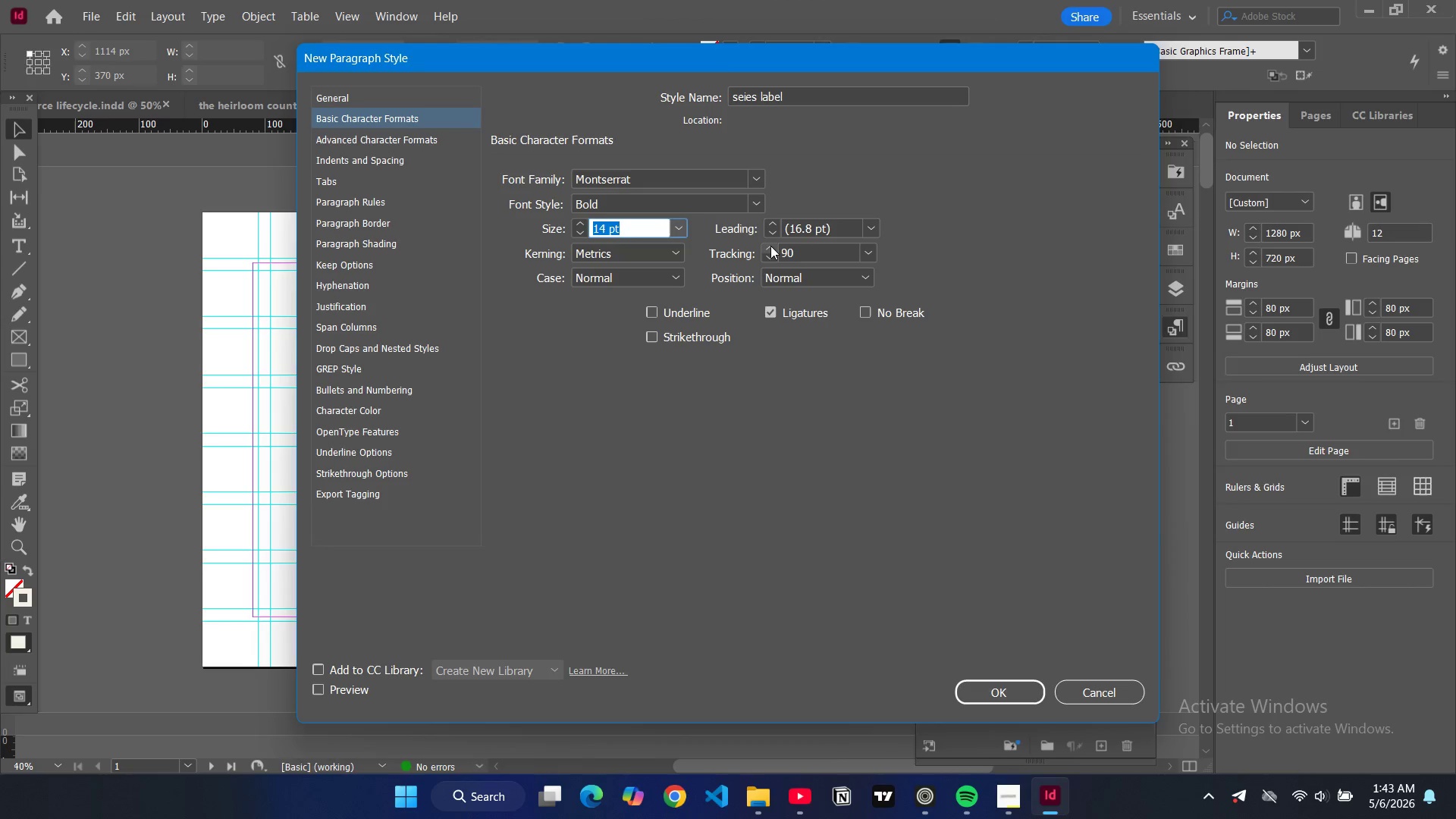 
triple_click([770, 246])
 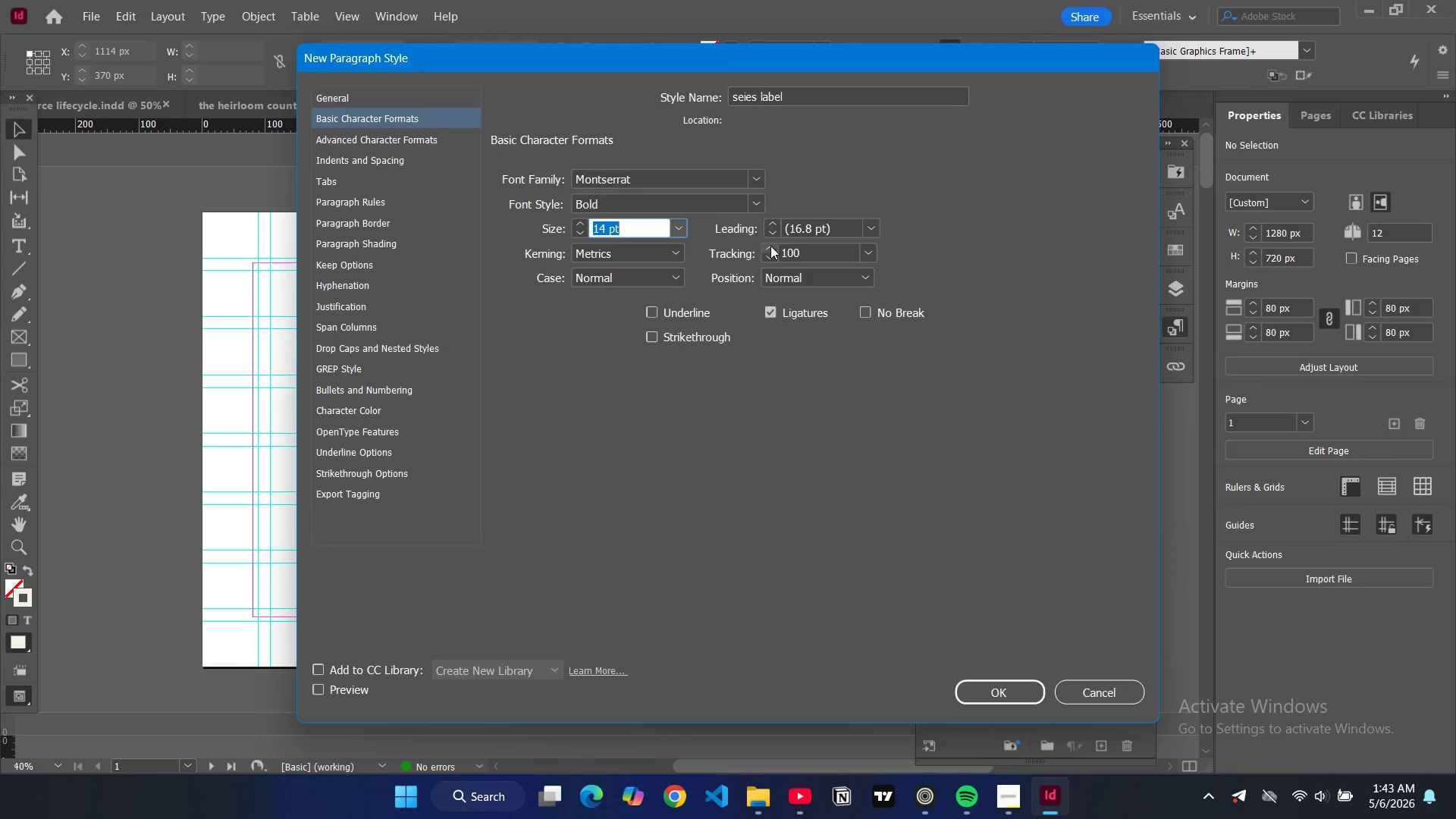 
triple_click([770, 246])
 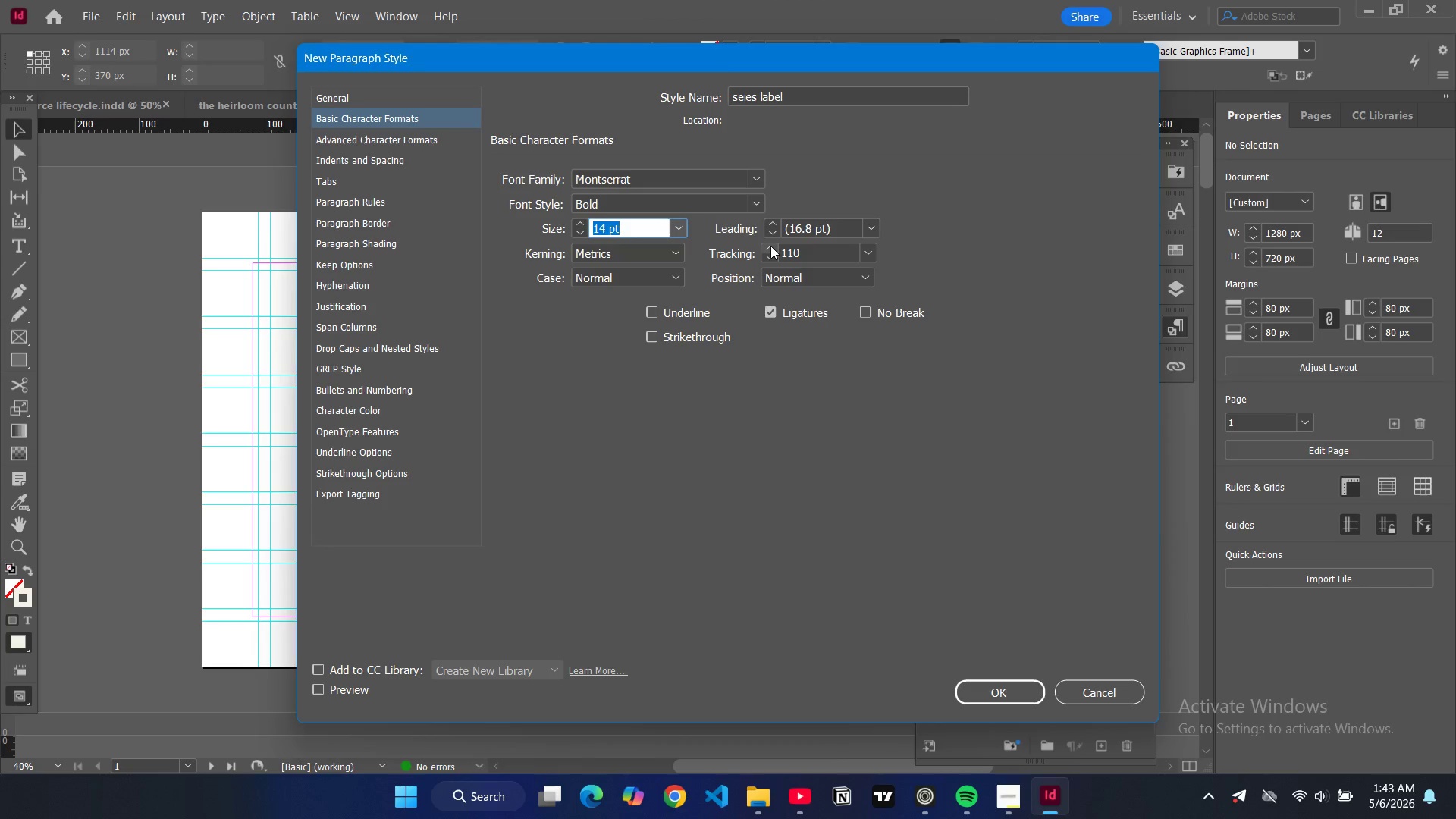 
left_click([770, 246])
 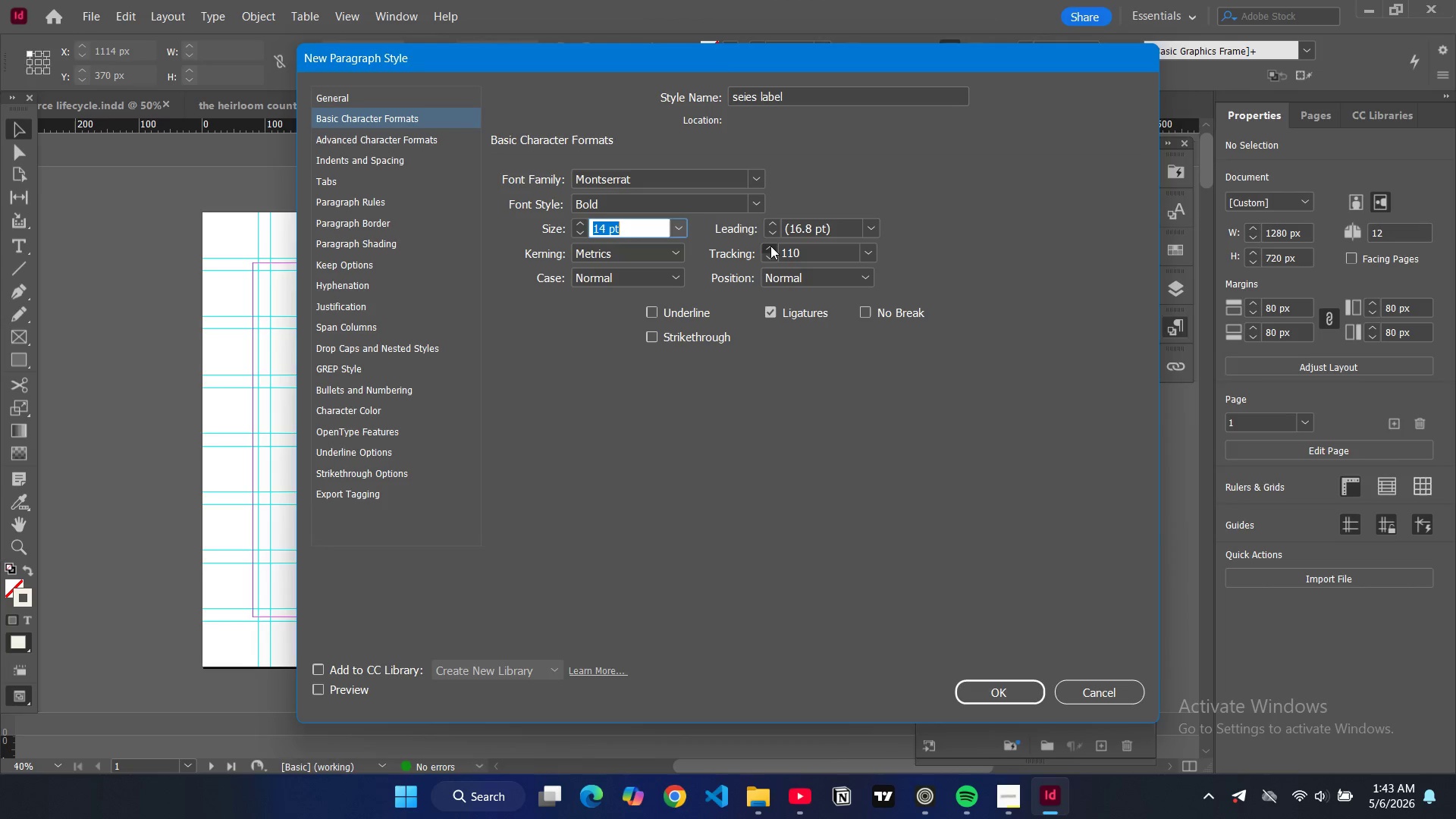 
left_click([770, 246])
 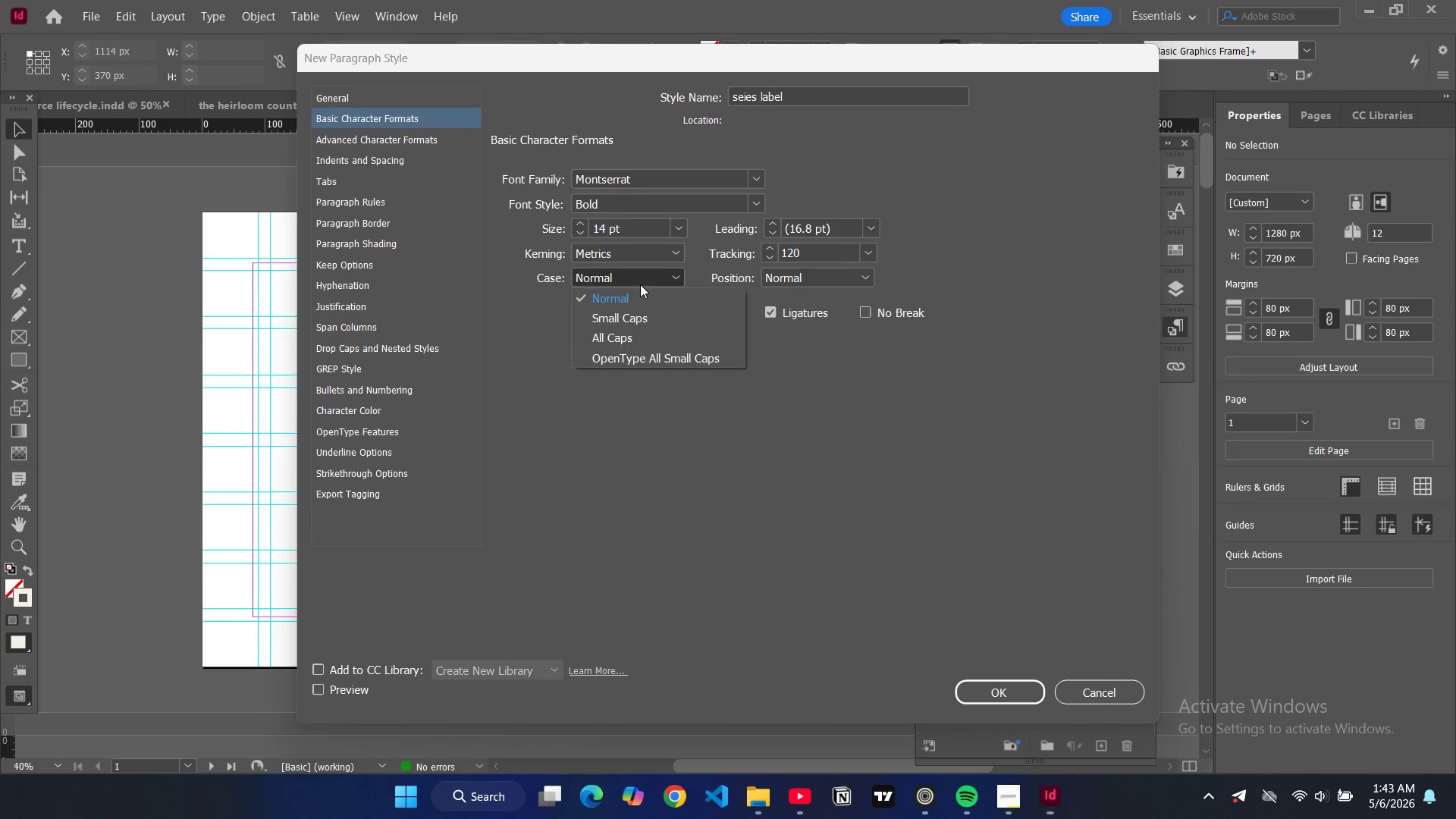 
left_click([620, 334])
 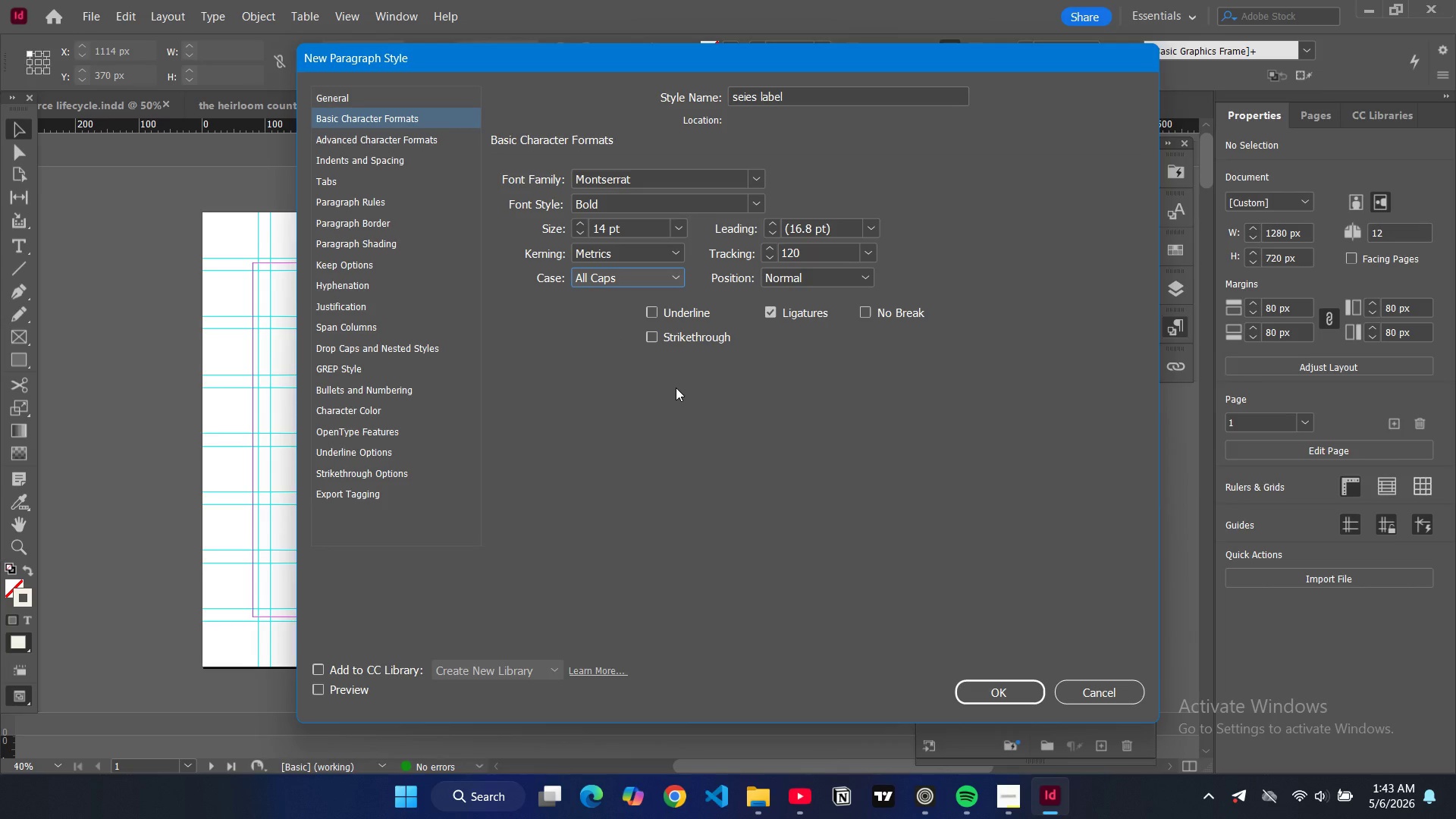 
wait(12.7)
 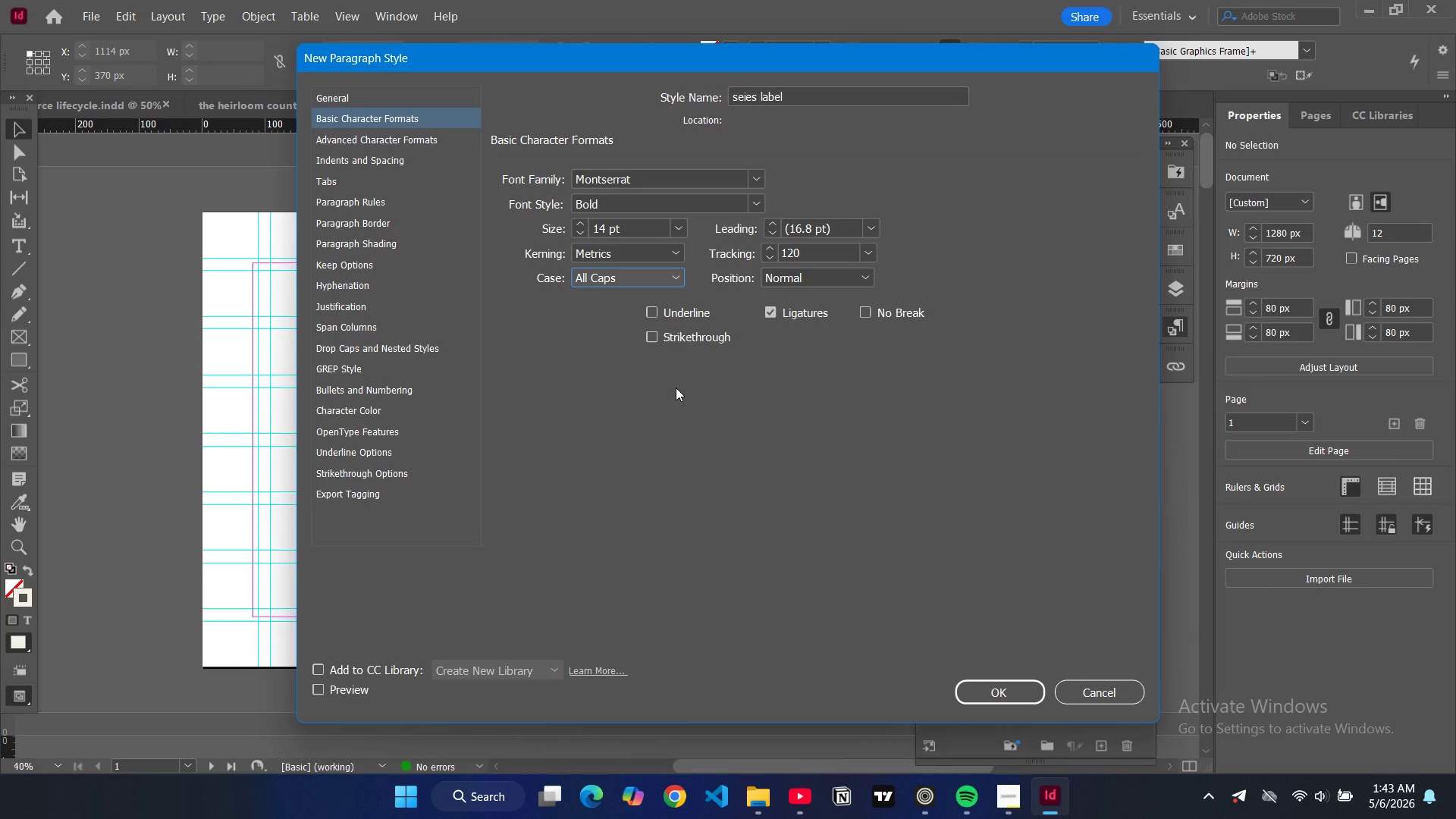 
left_click([383, 171])
 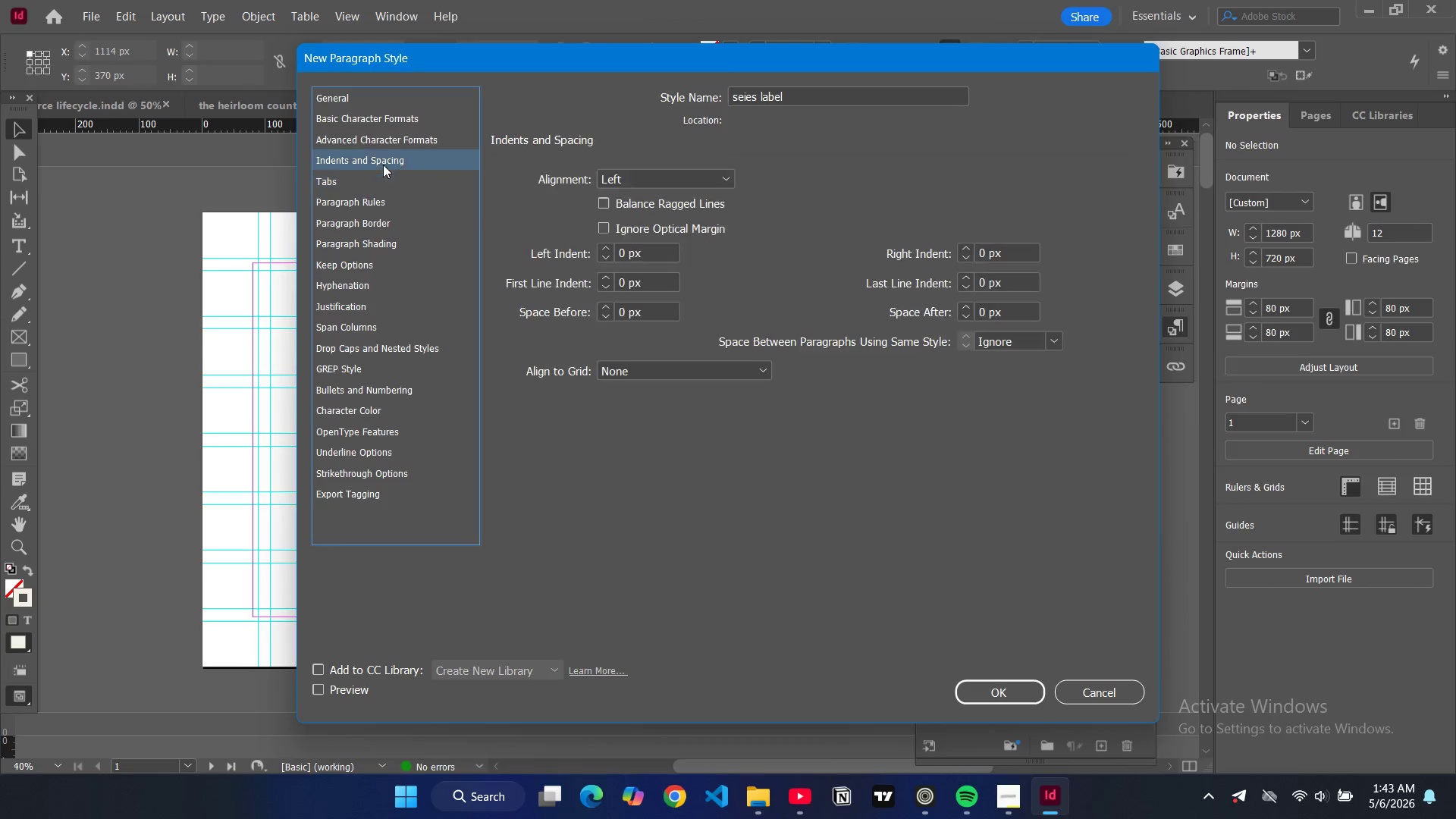 
double_click([383, 165])
 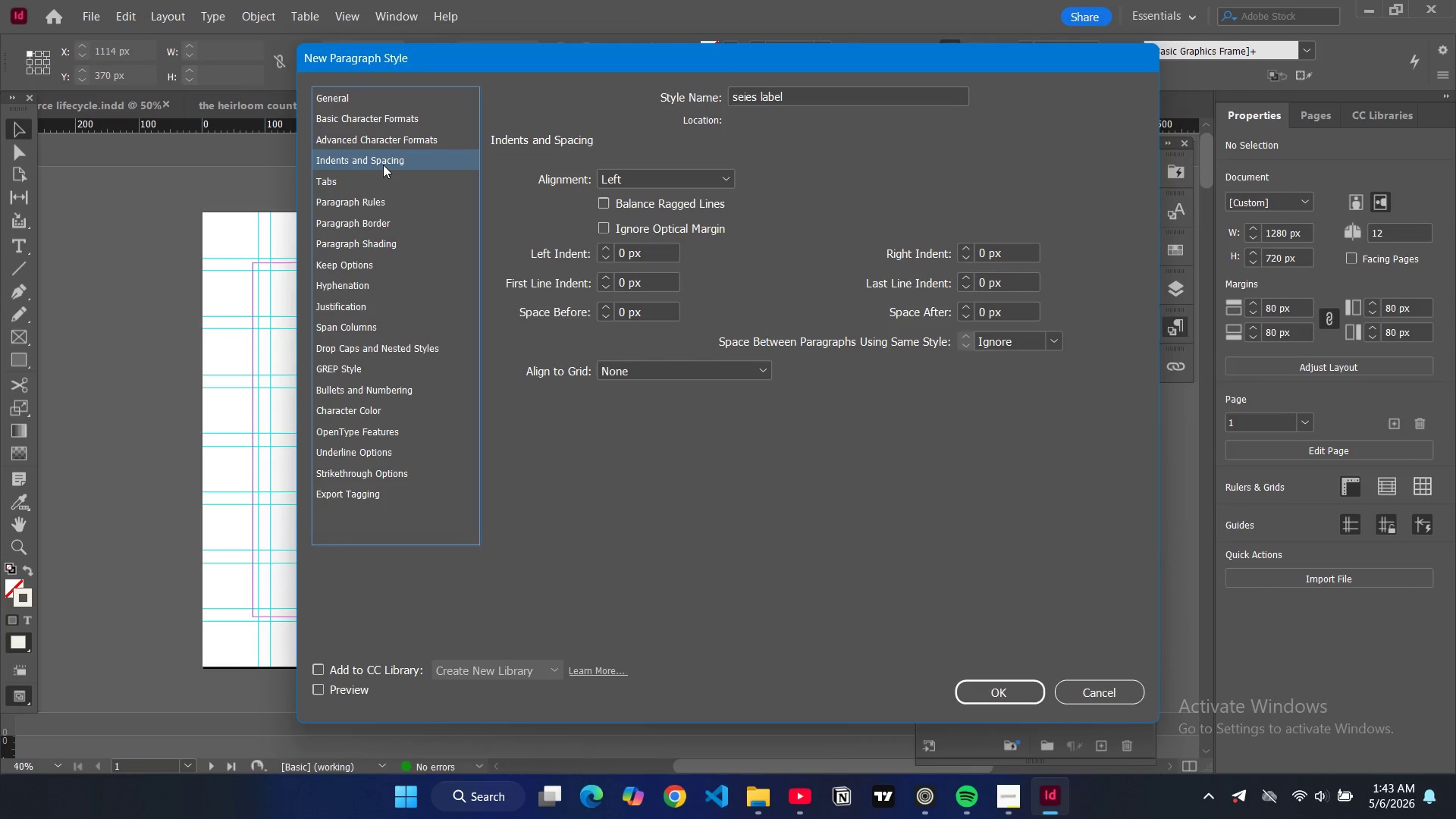 
left_click([679, 176])
 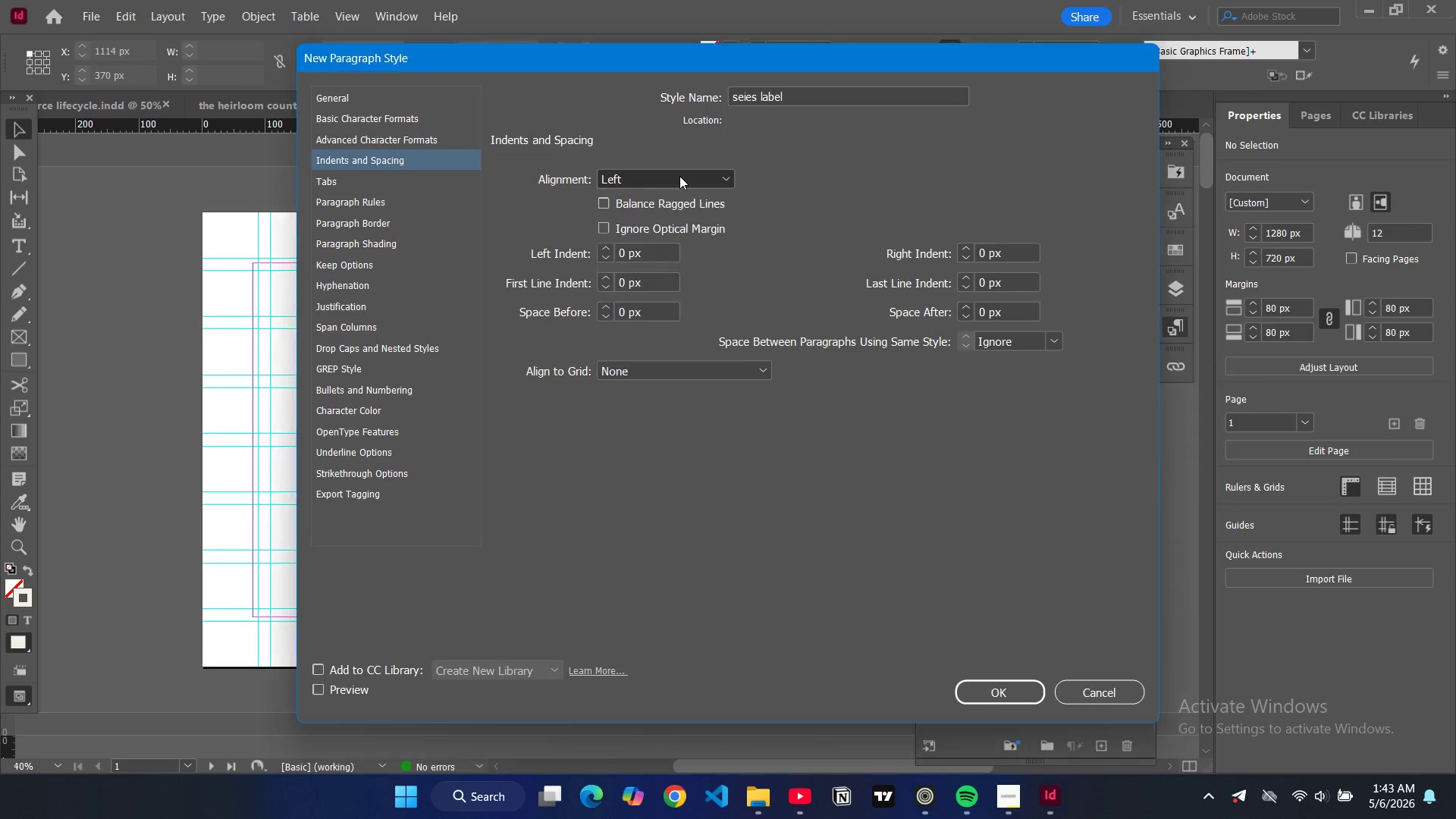 
left_click([679, 176])
 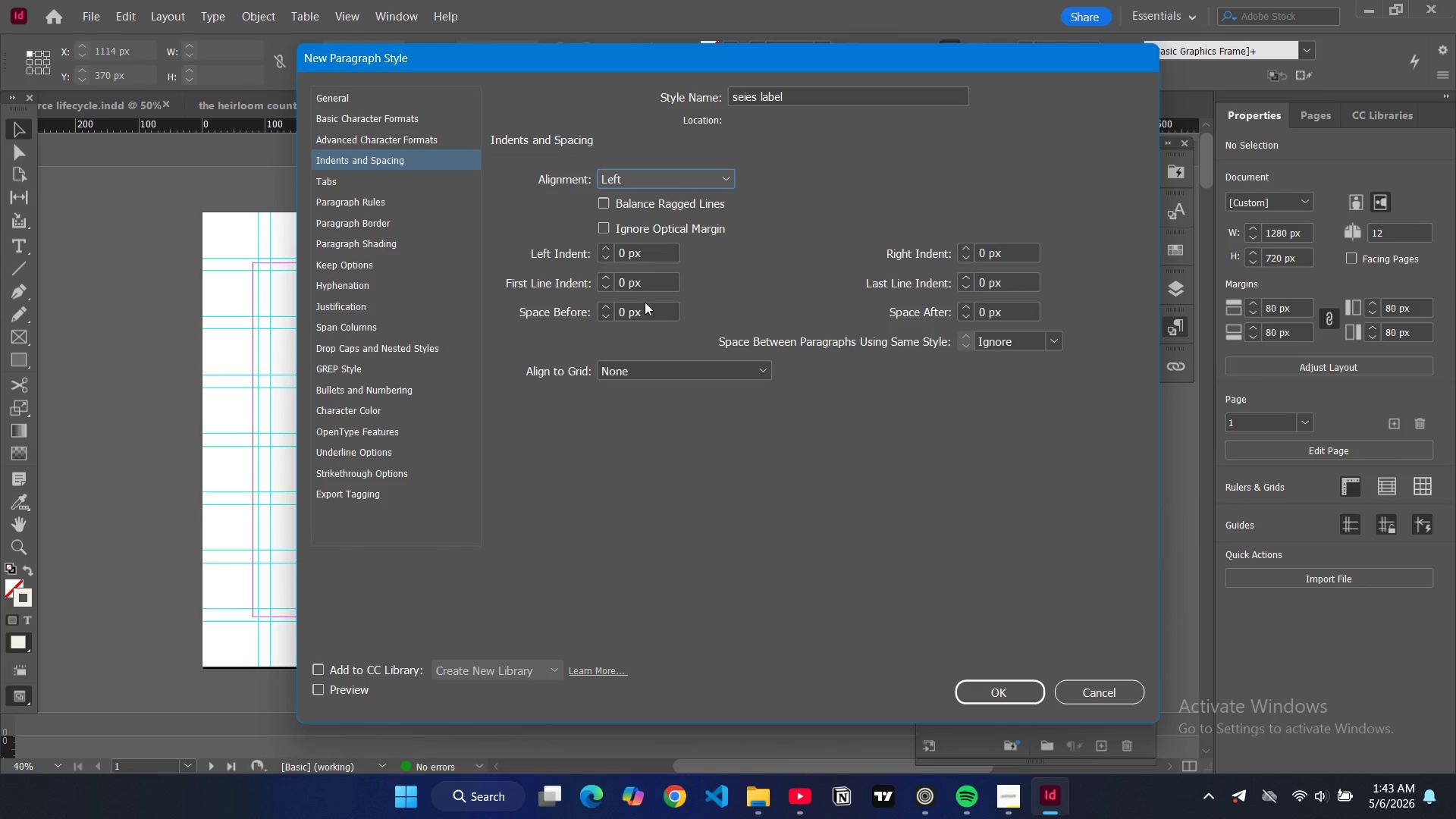 
wait(12.34)
 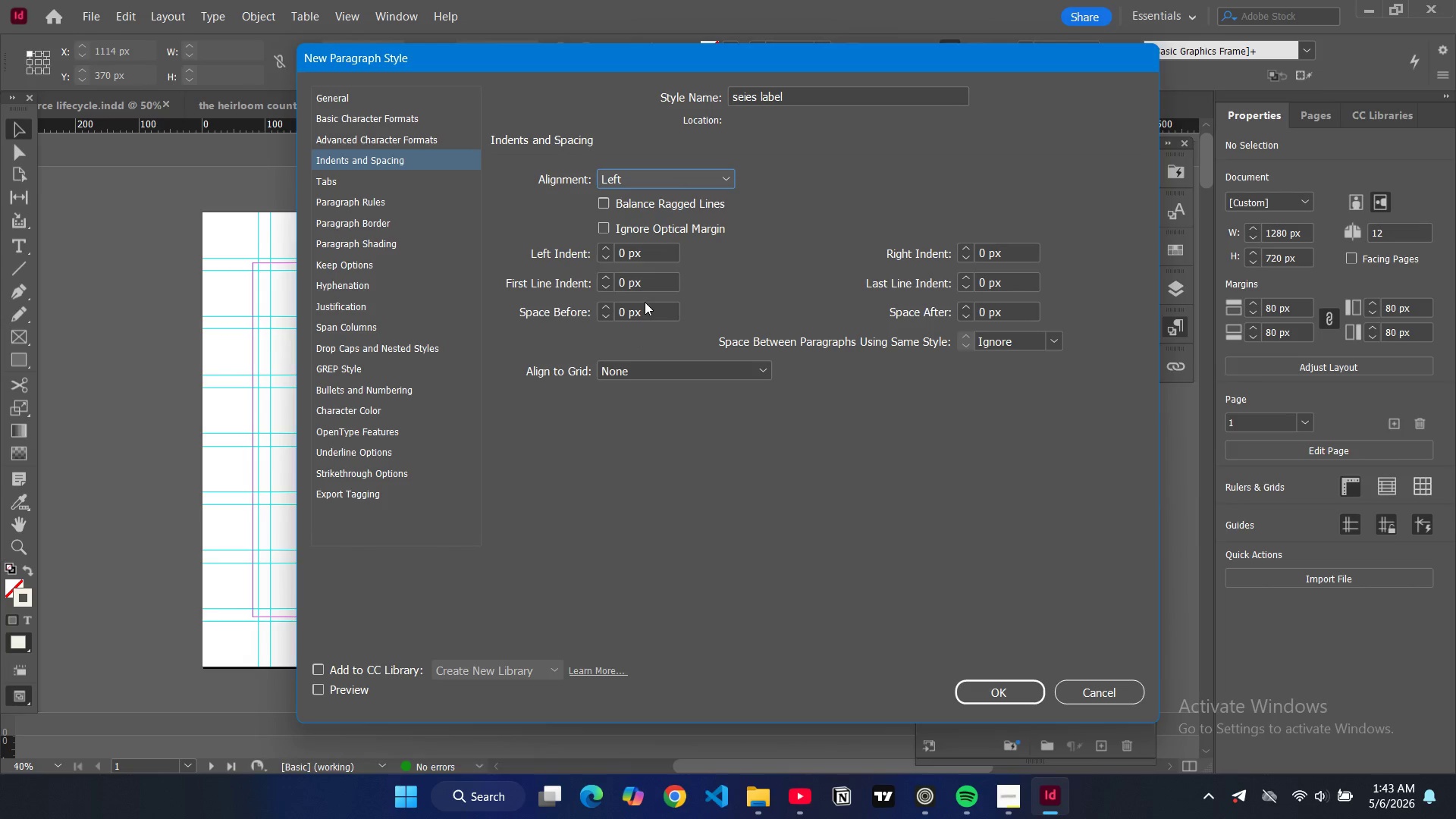 
double_click([623, 255])
 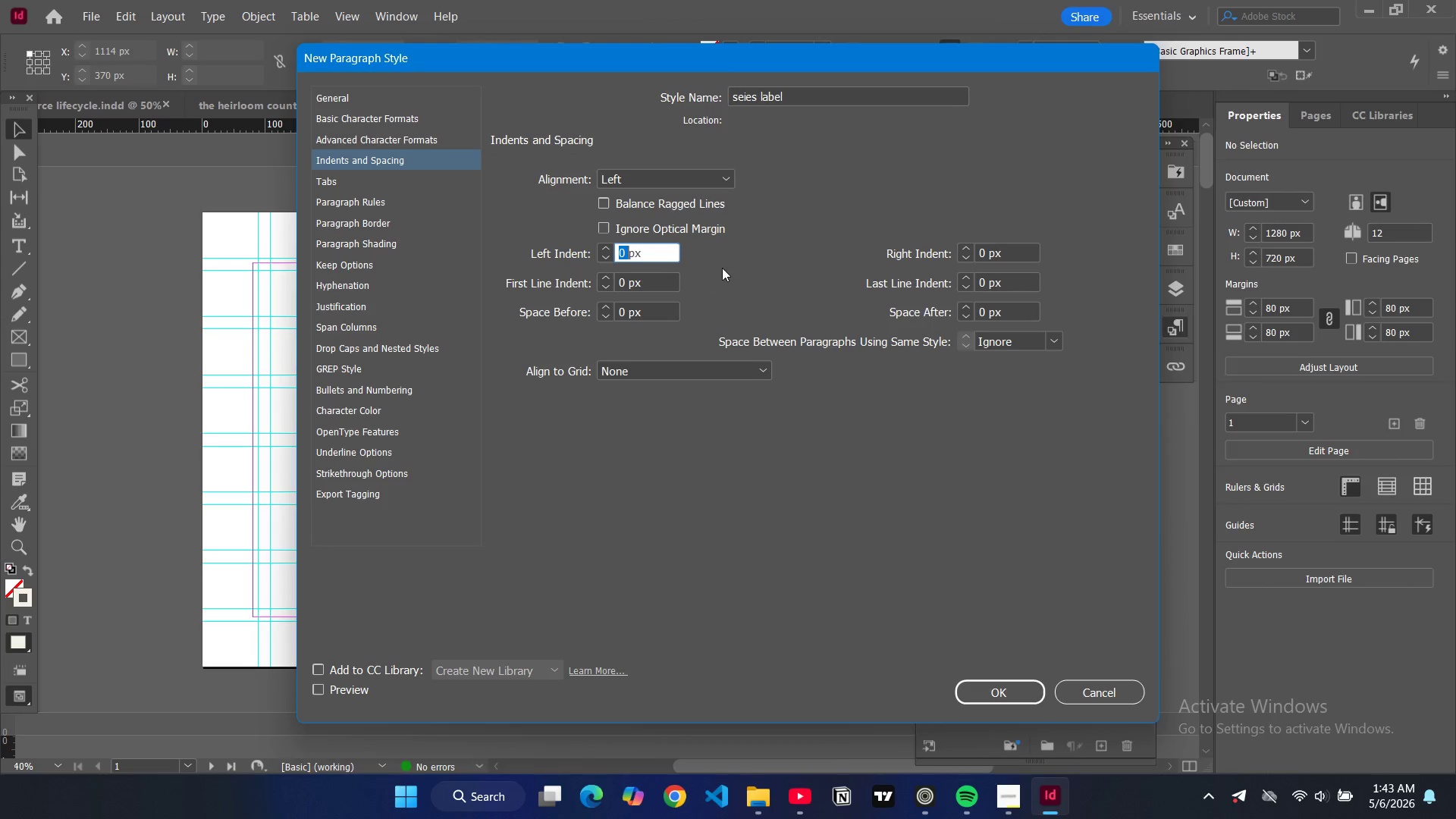 
type(12)
 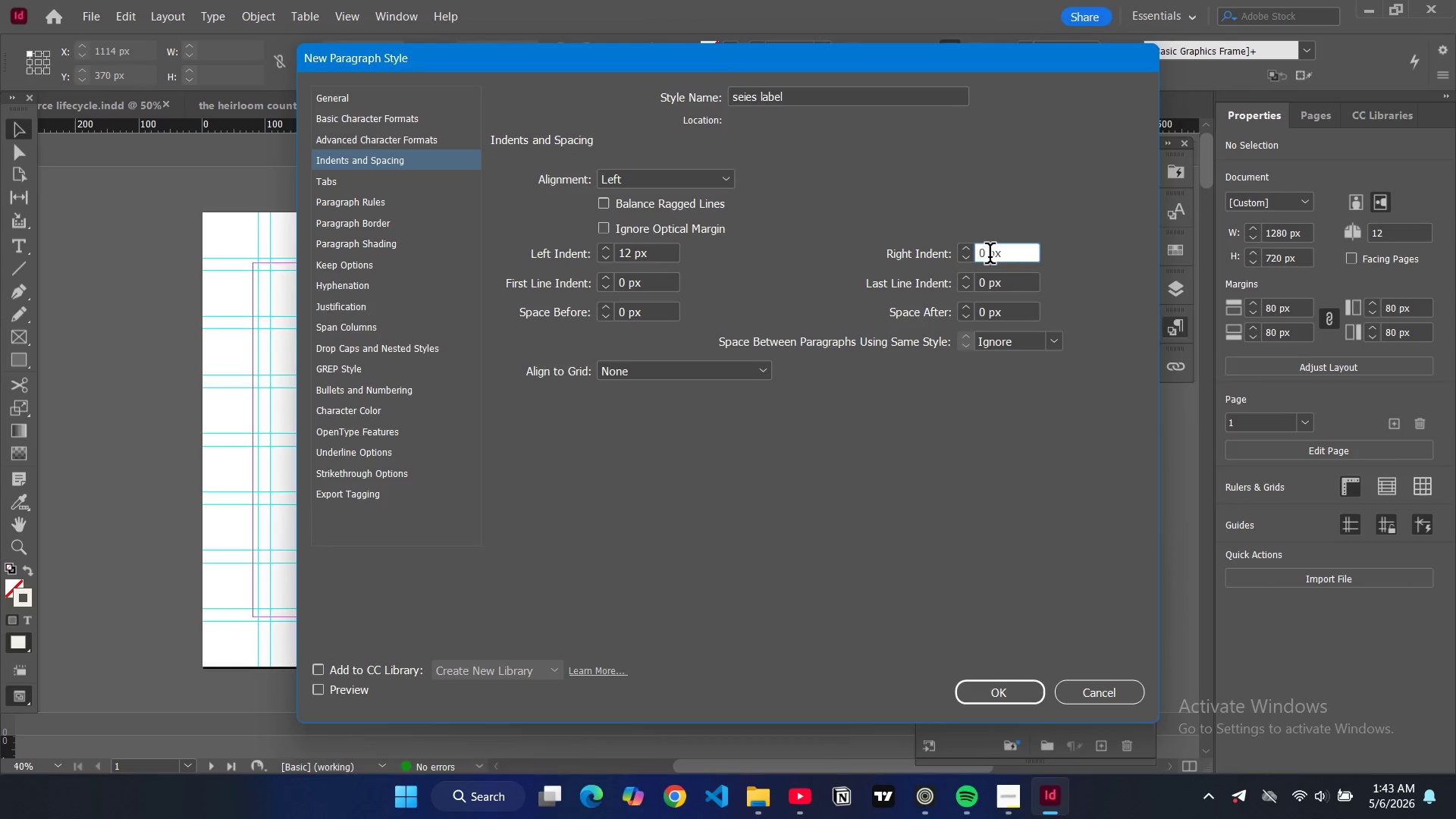 
double_click([990, 256])
 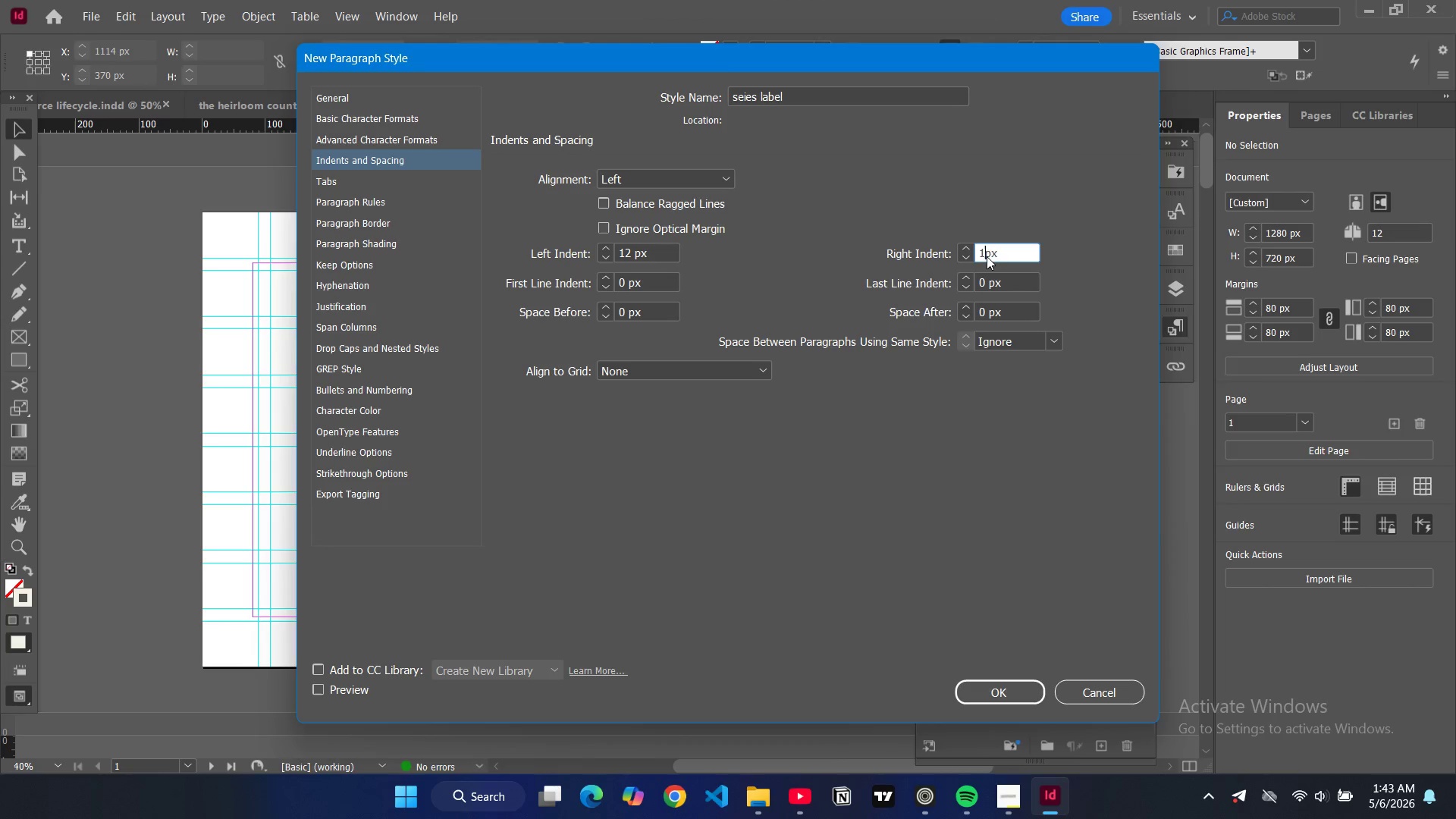 
type(12)
 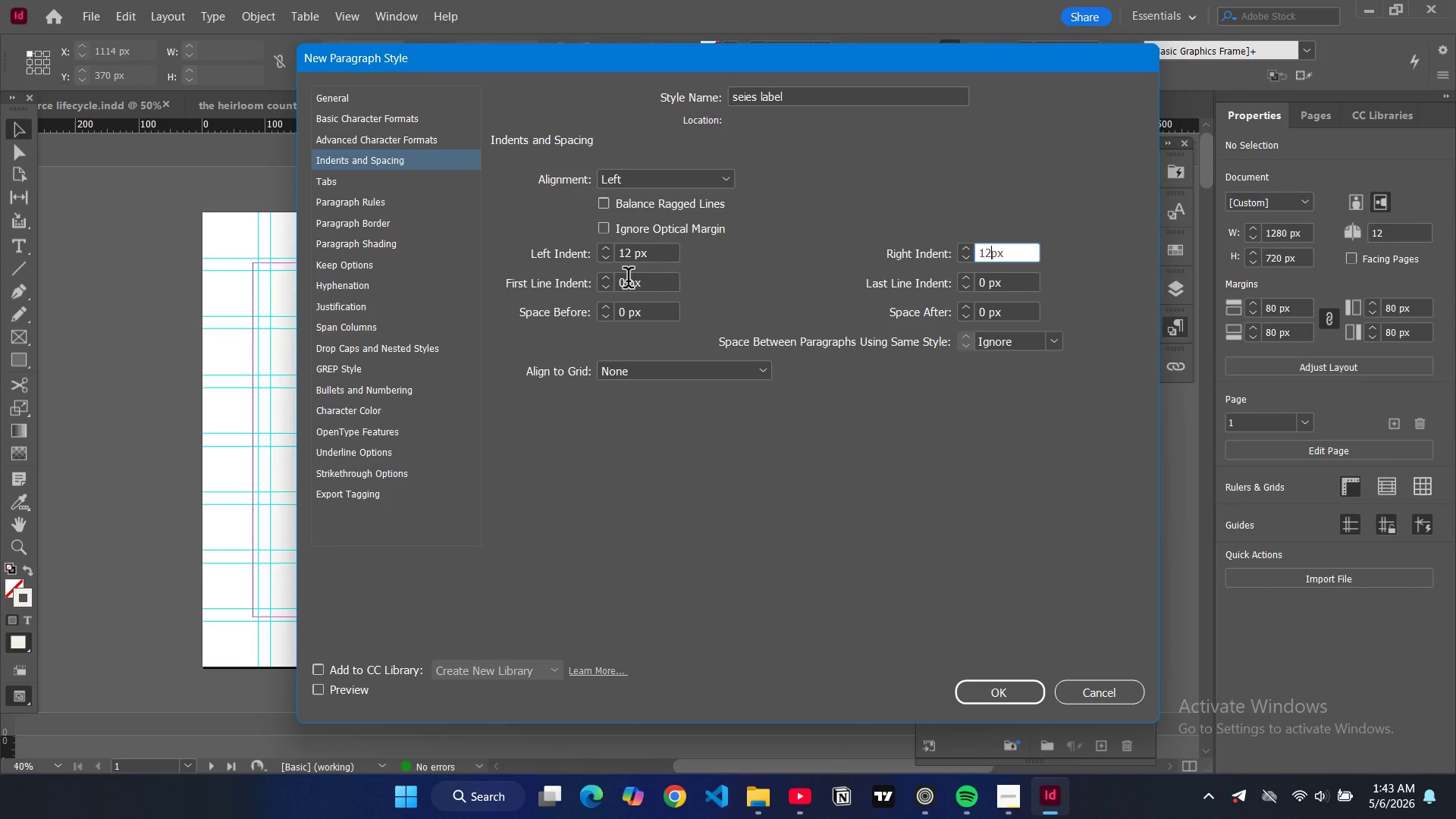 
double_click([628, 281])
 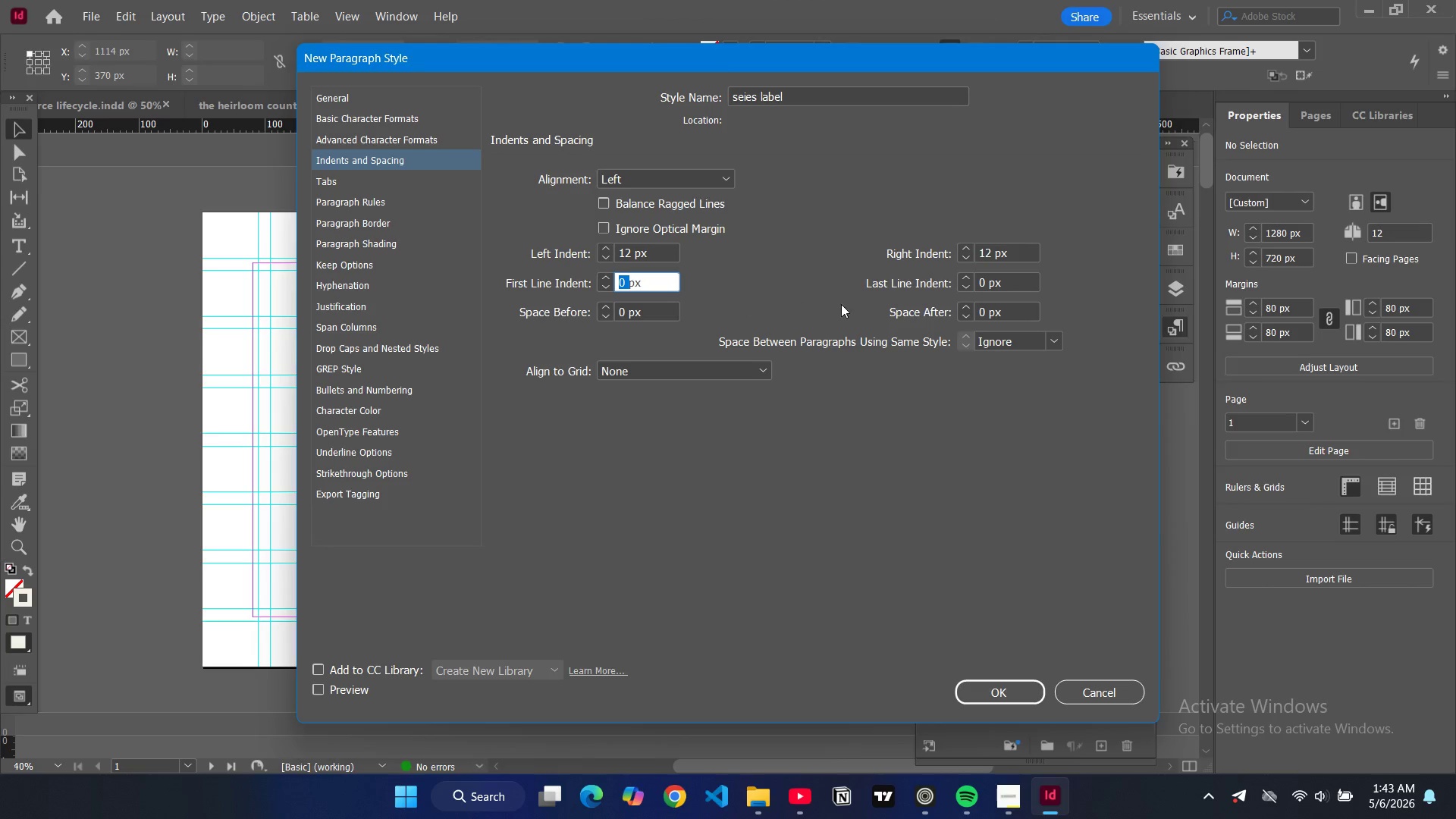 
key(6)
 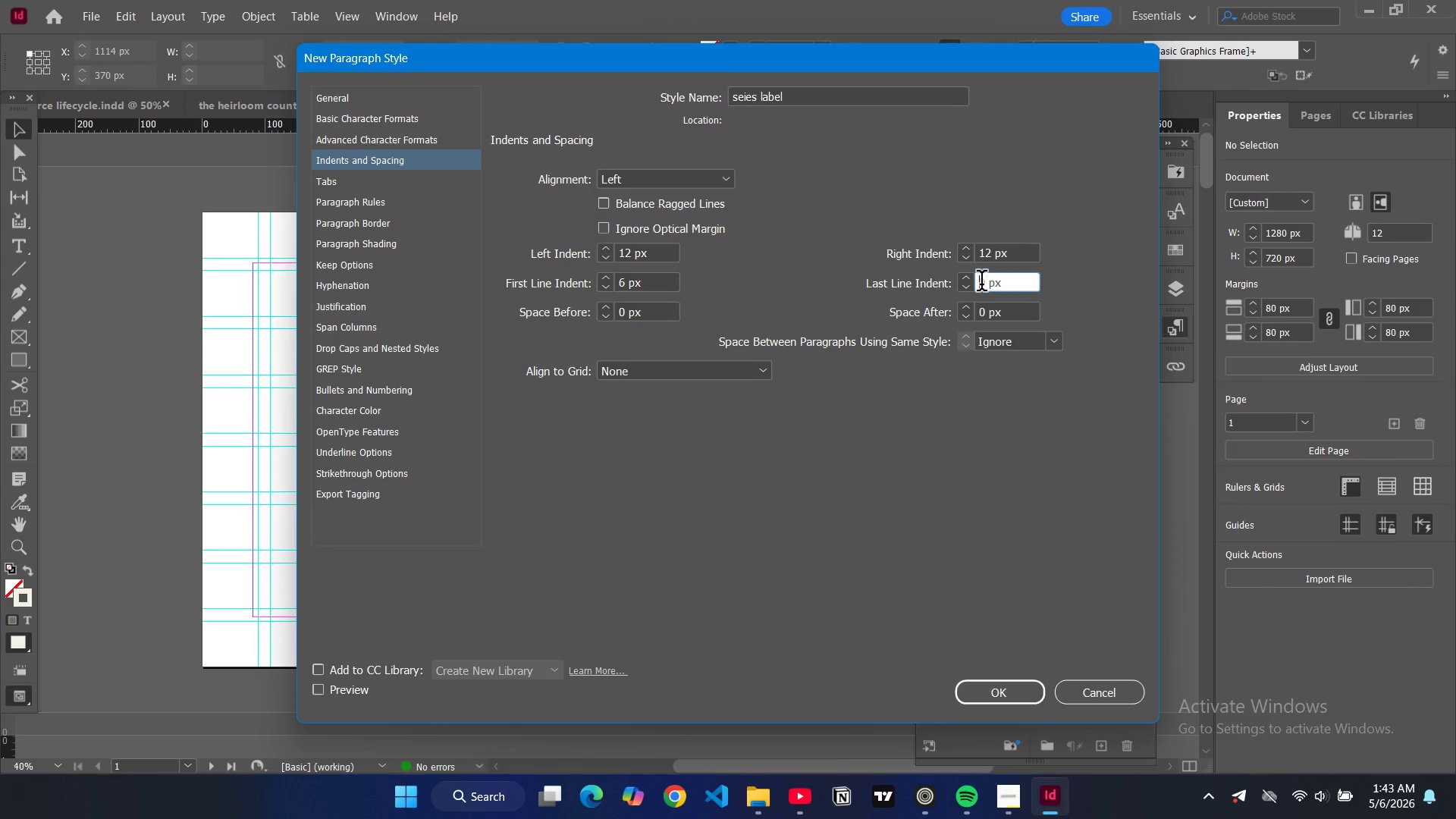 
double_click([981, 284])
 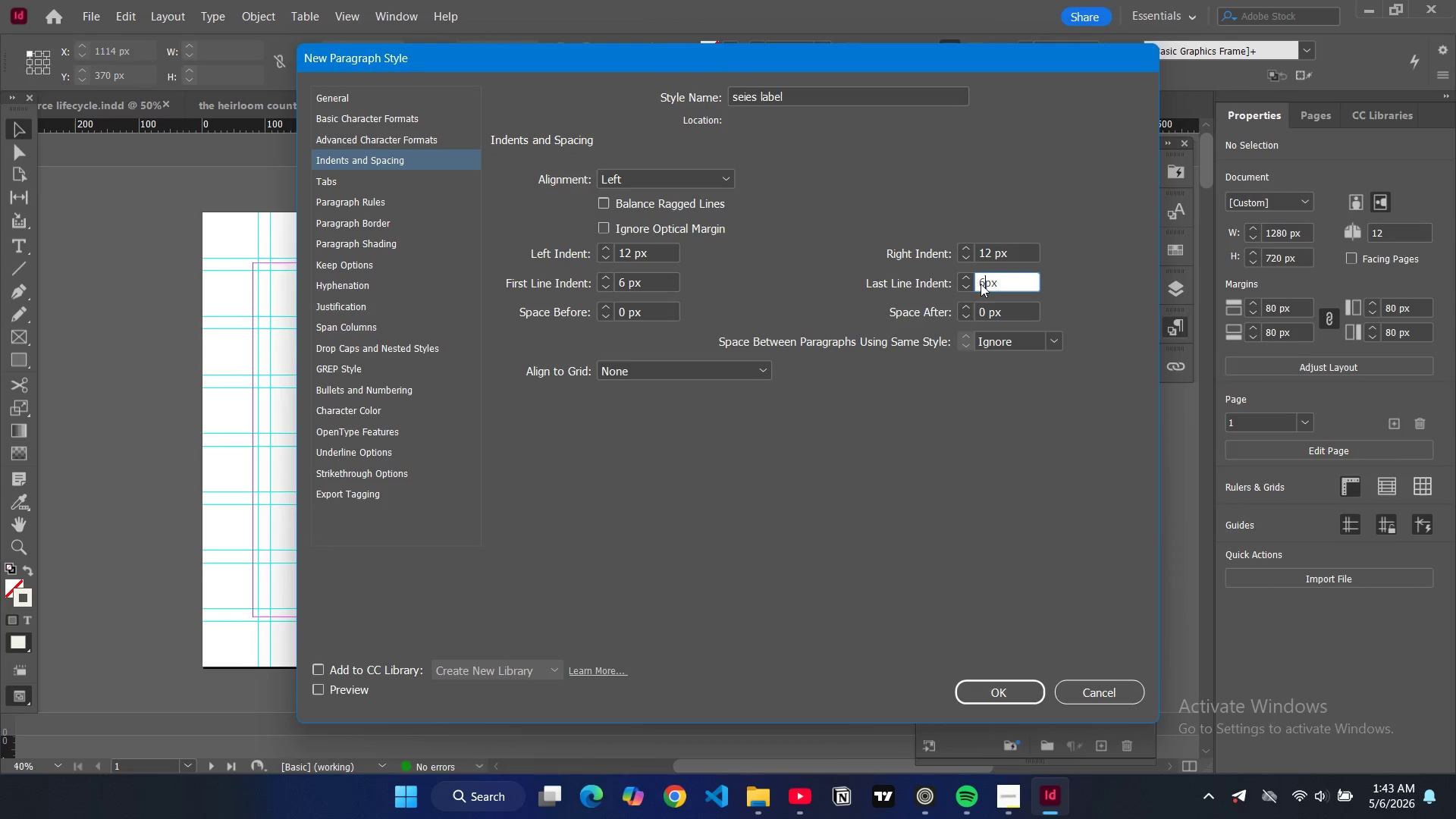 
key(6)
 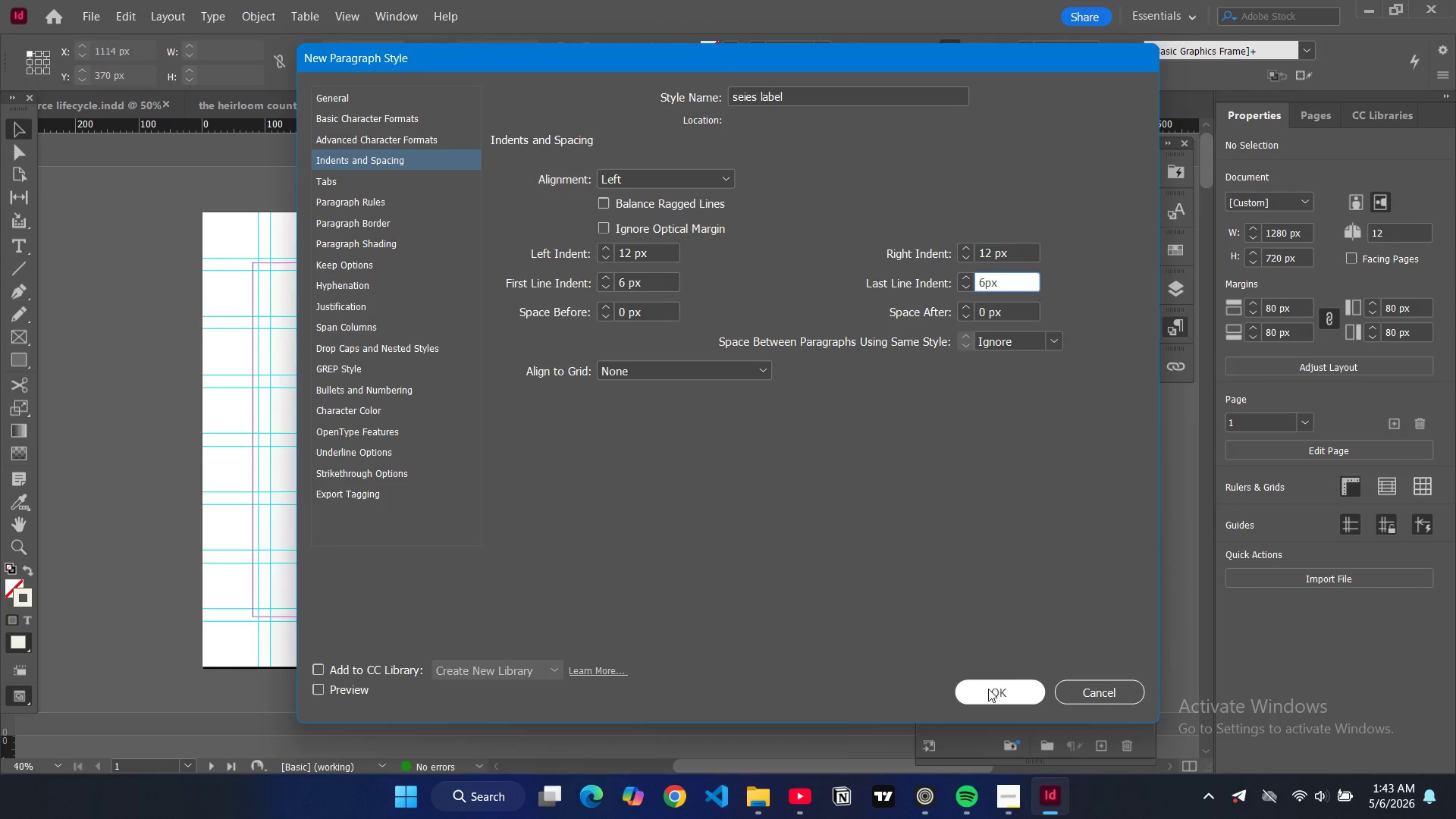 
left_click([988, 689])
 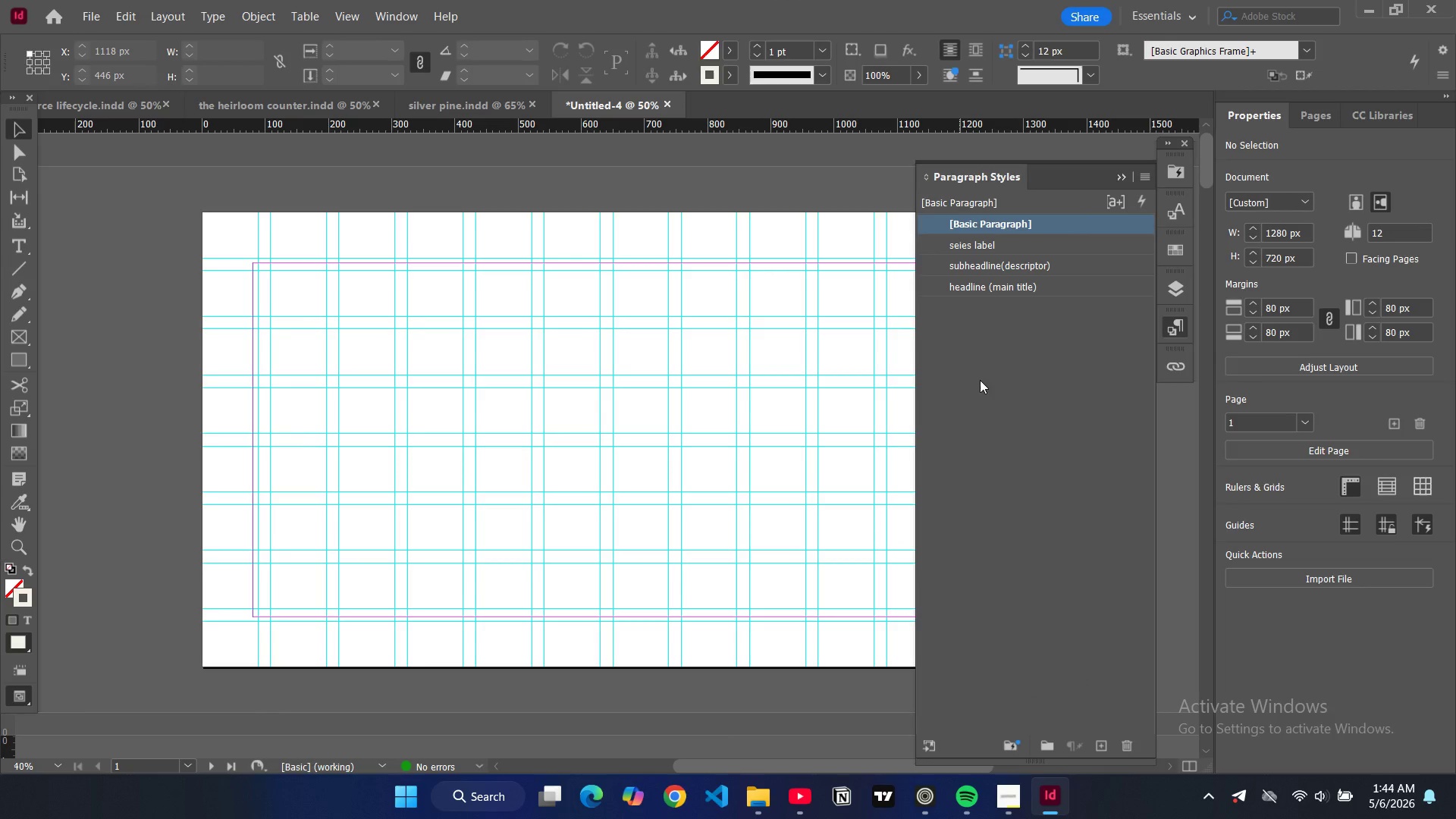 
left_click([1147, 175])
 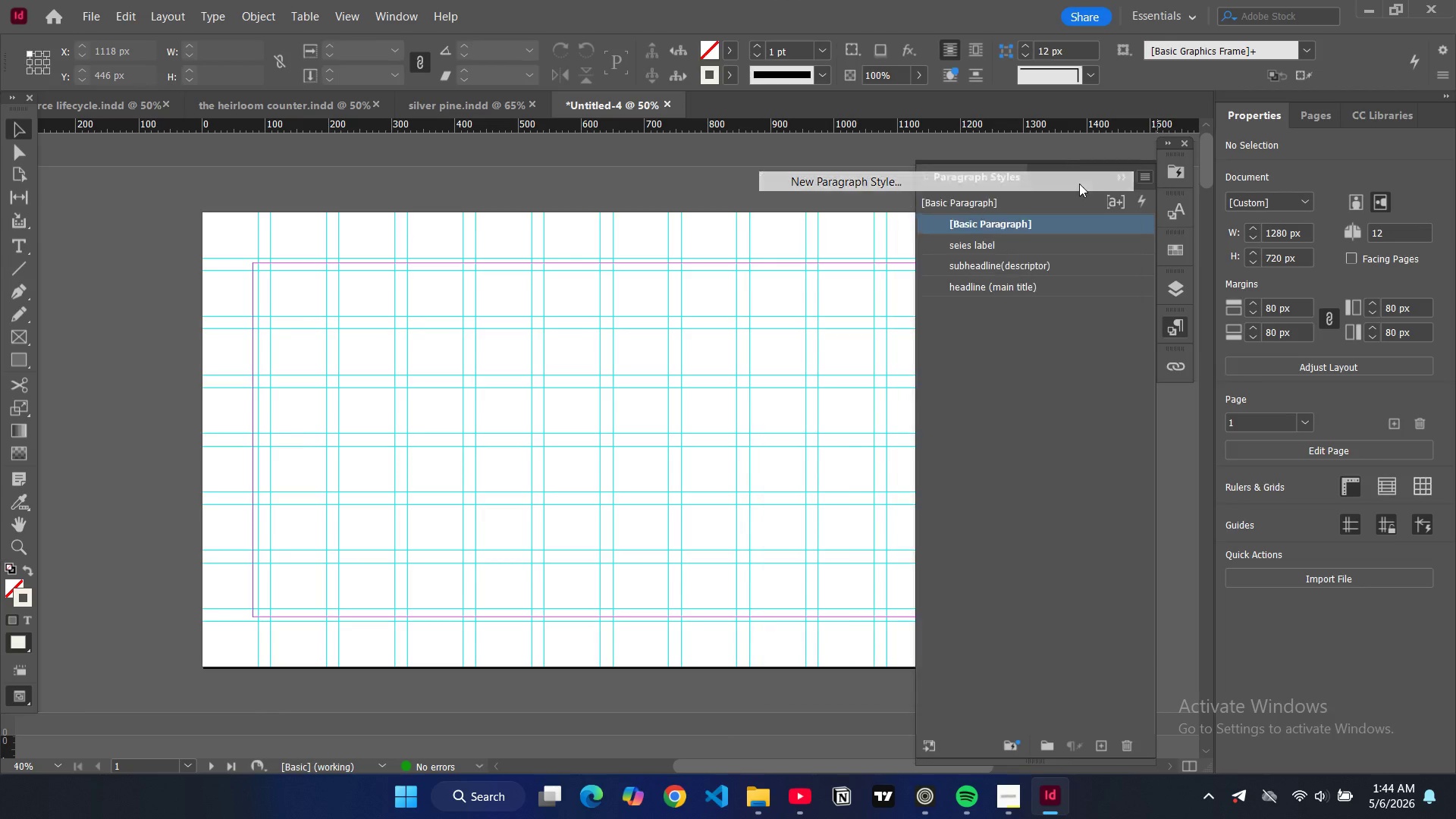 
double_click([1079, 184])
 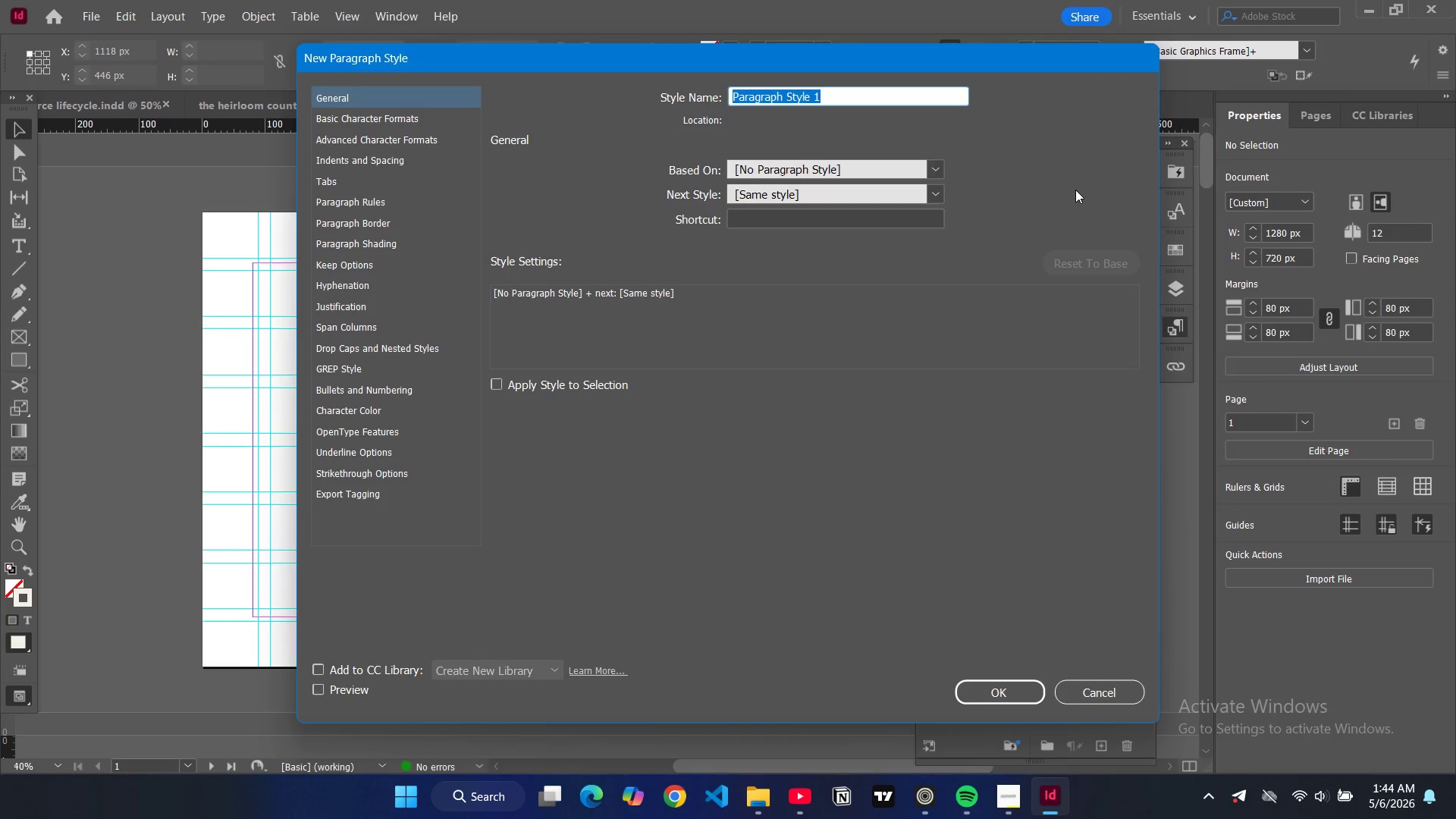 
type(epi)
 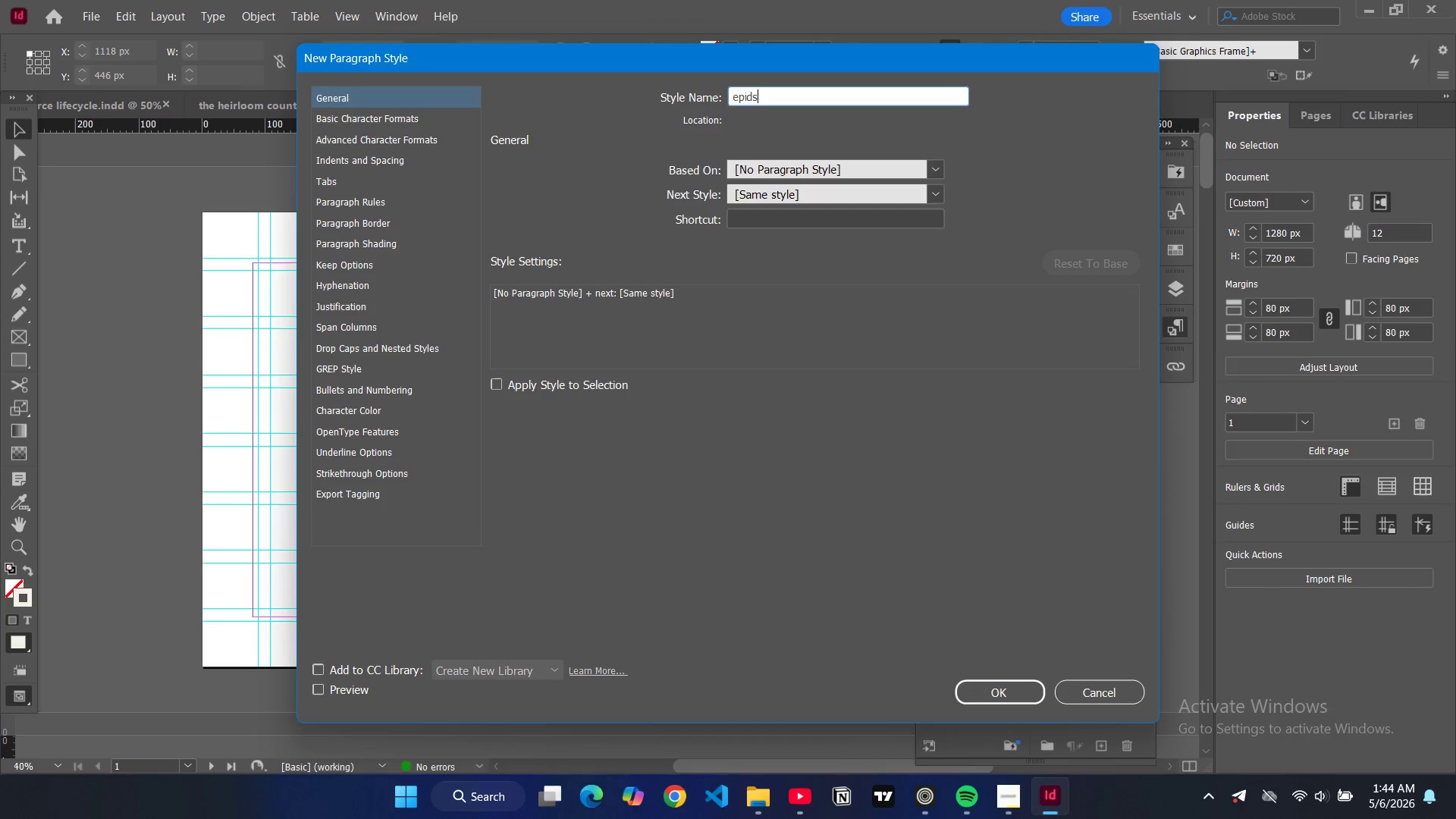 
type(dso)
key(Backspace)
key(Backspace)
key(Backspace)
type(s)
key(Backspace)
type(sode ta)
 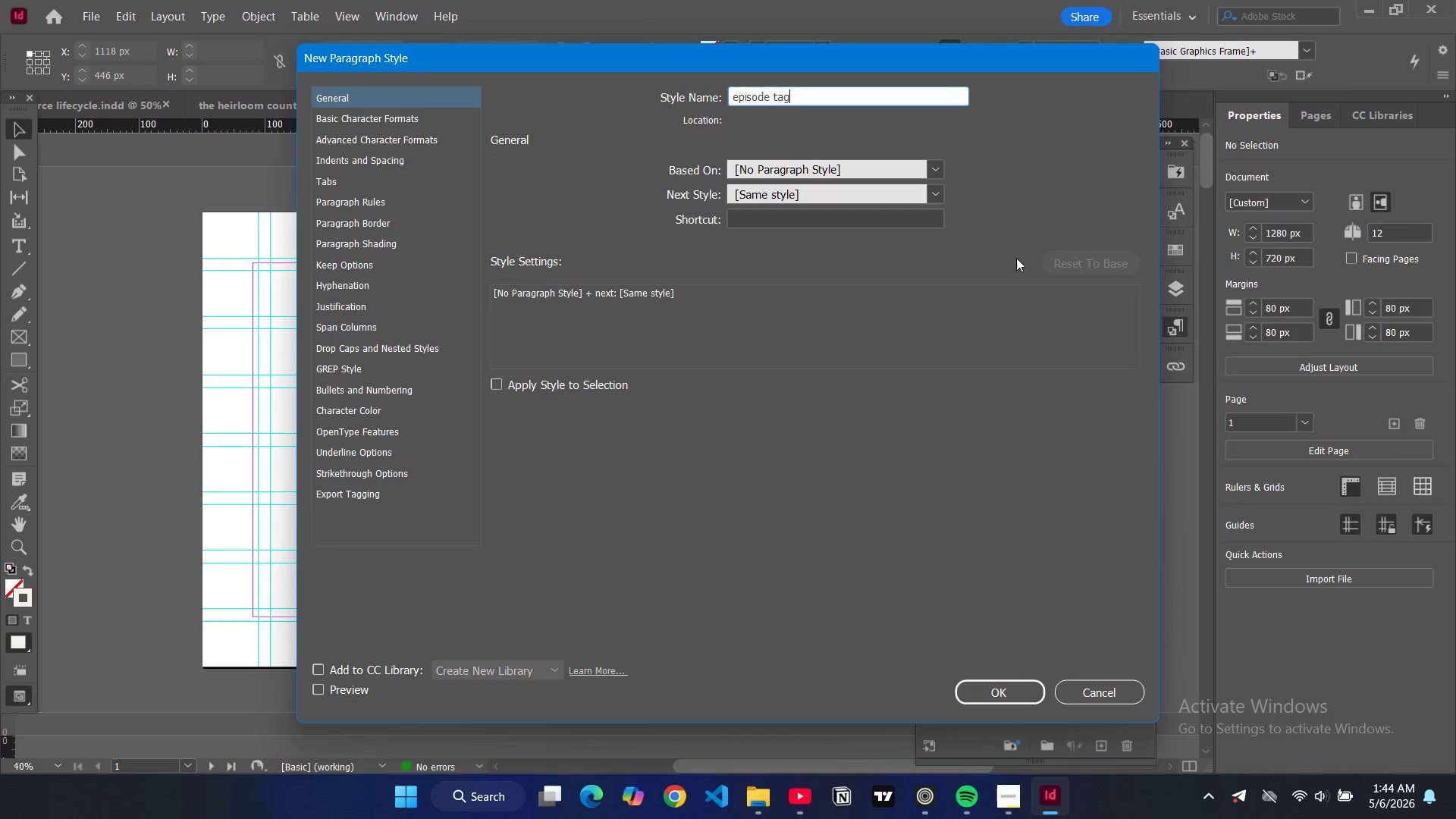 
key(G)
 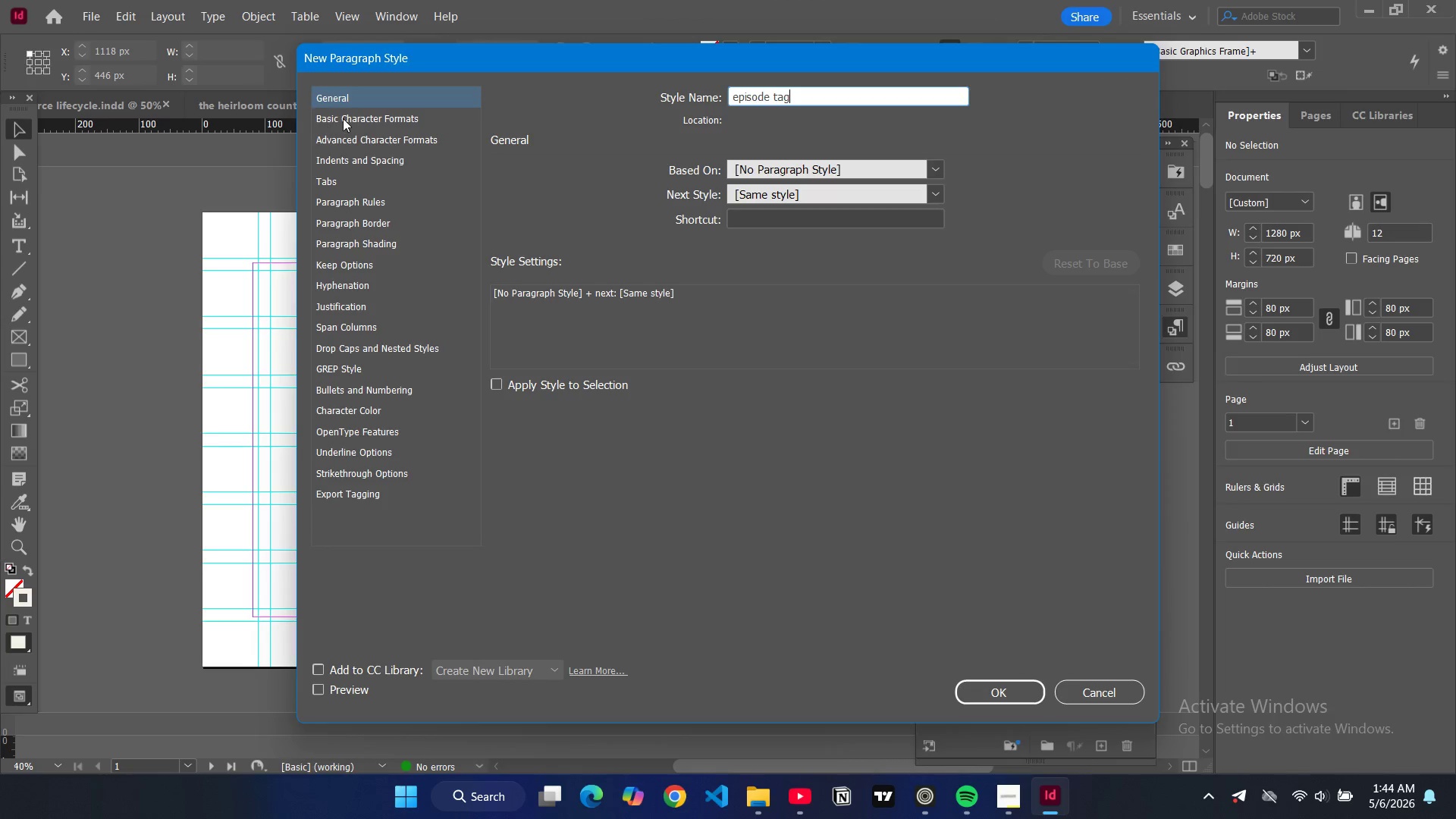 
left_click([343, 117])
 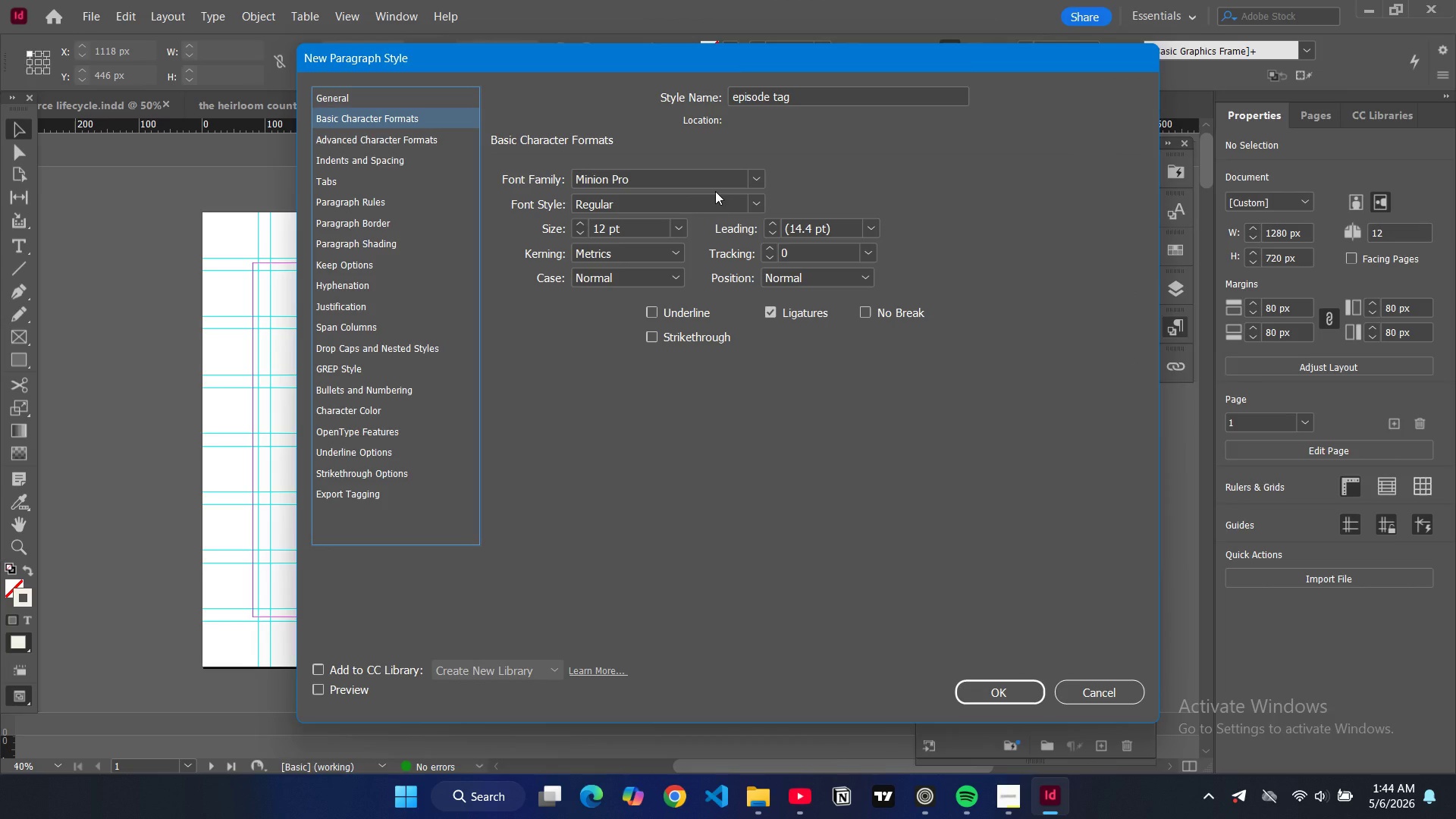 
wait(7.66)
 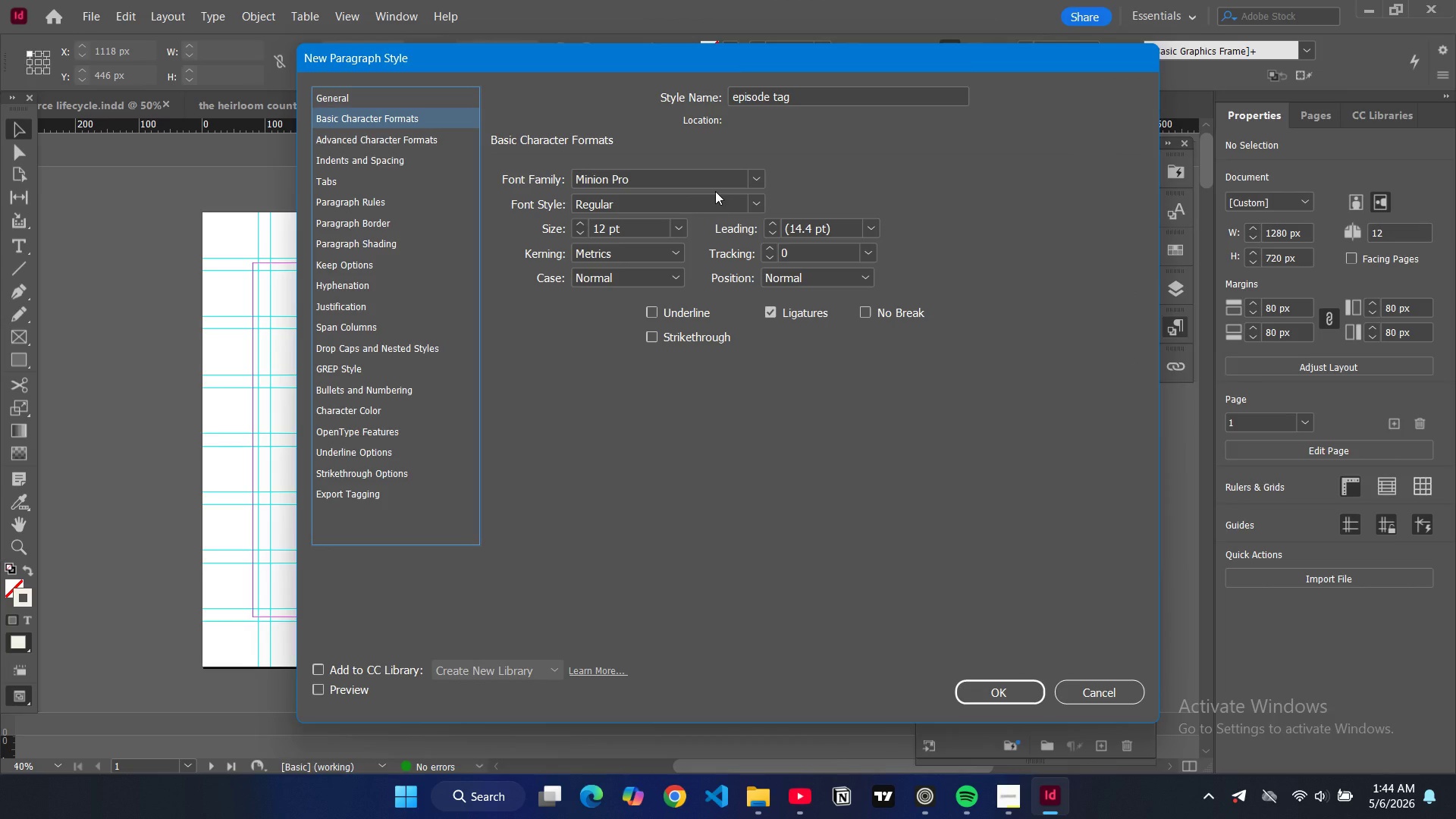 
double_click([698, 176])
 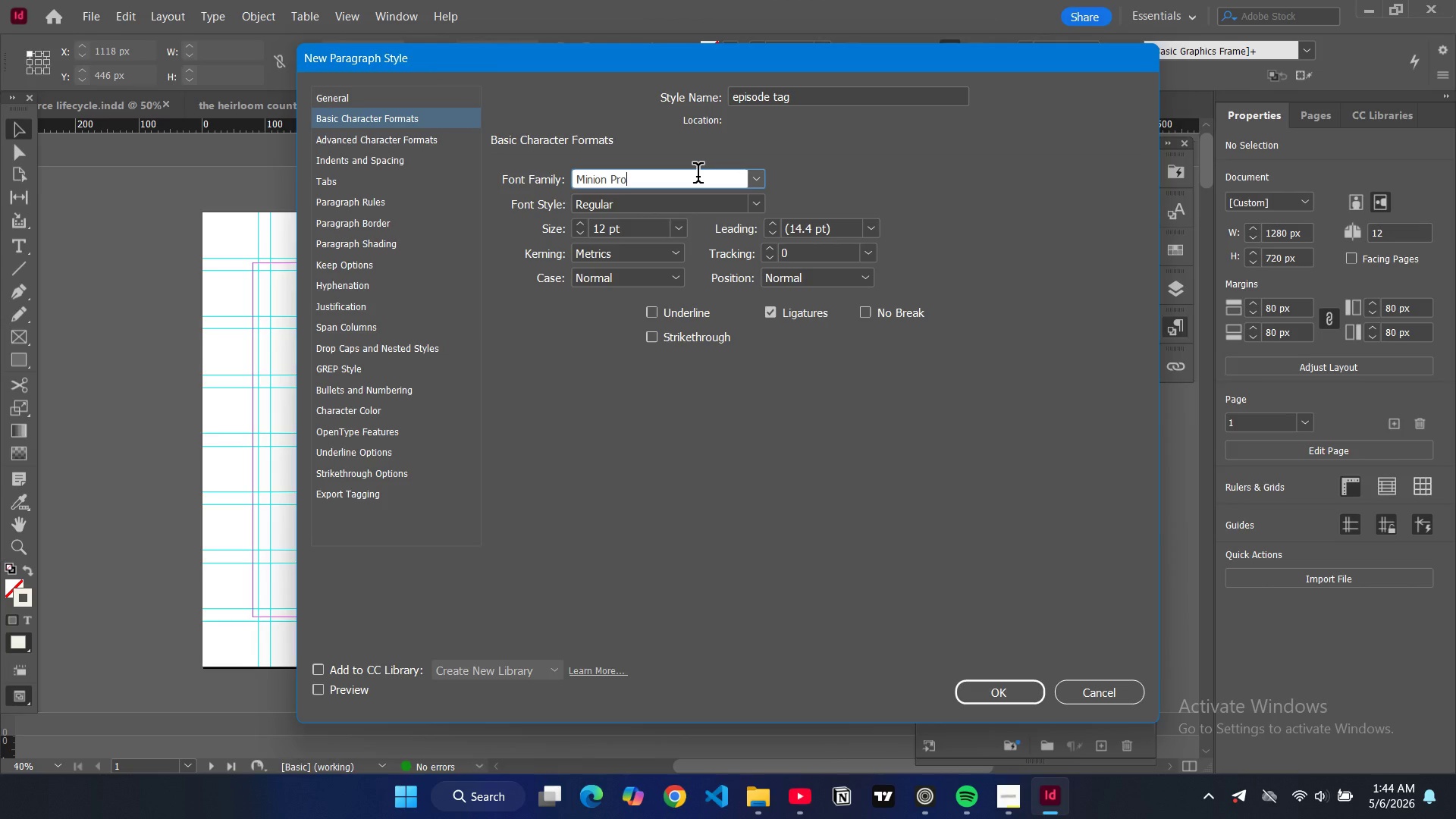 
key(Control+ControlLeft)
 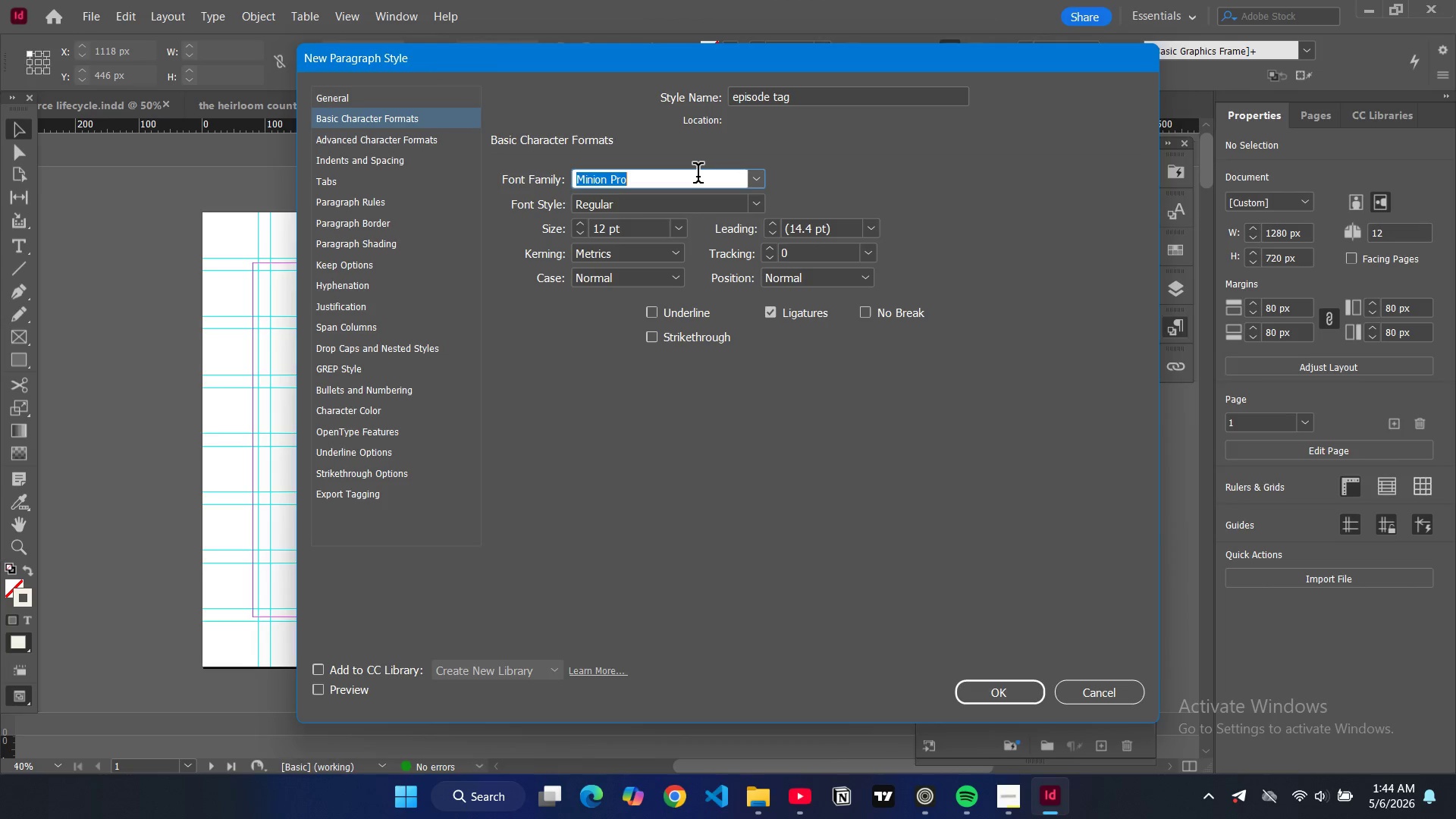 
key(Control+A)
 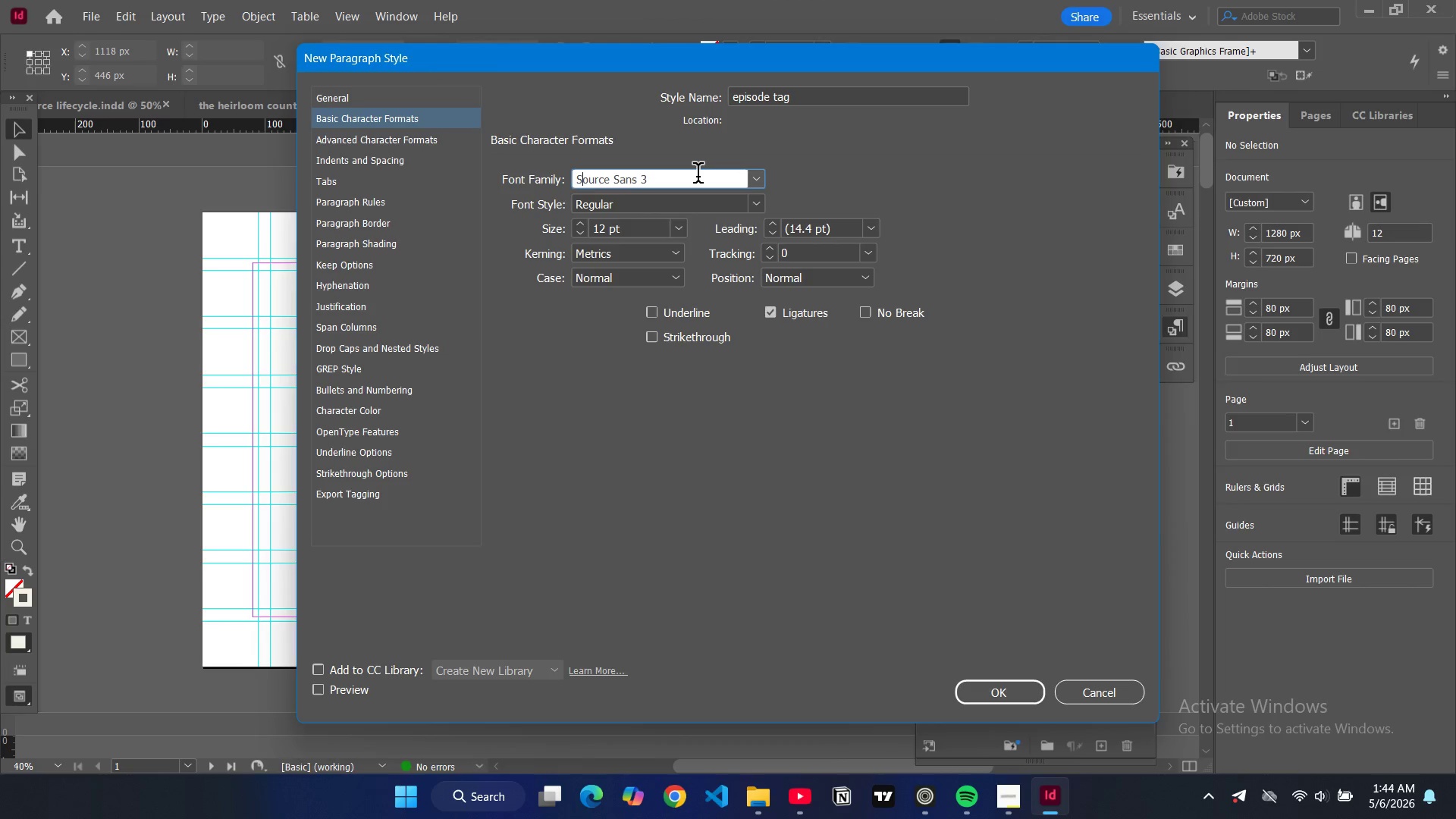 
type(Sour)
 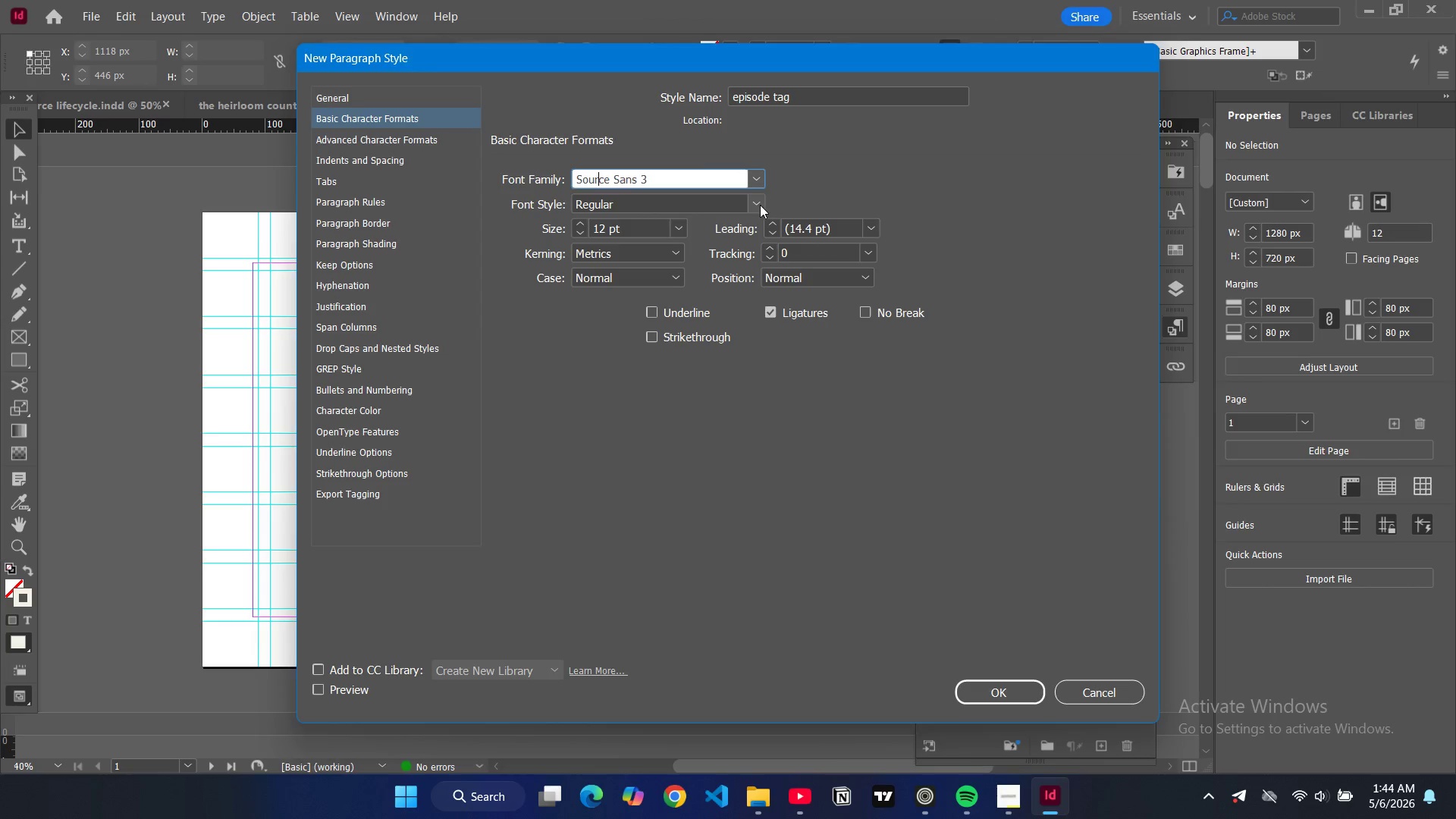 
left_click([760, 205])
 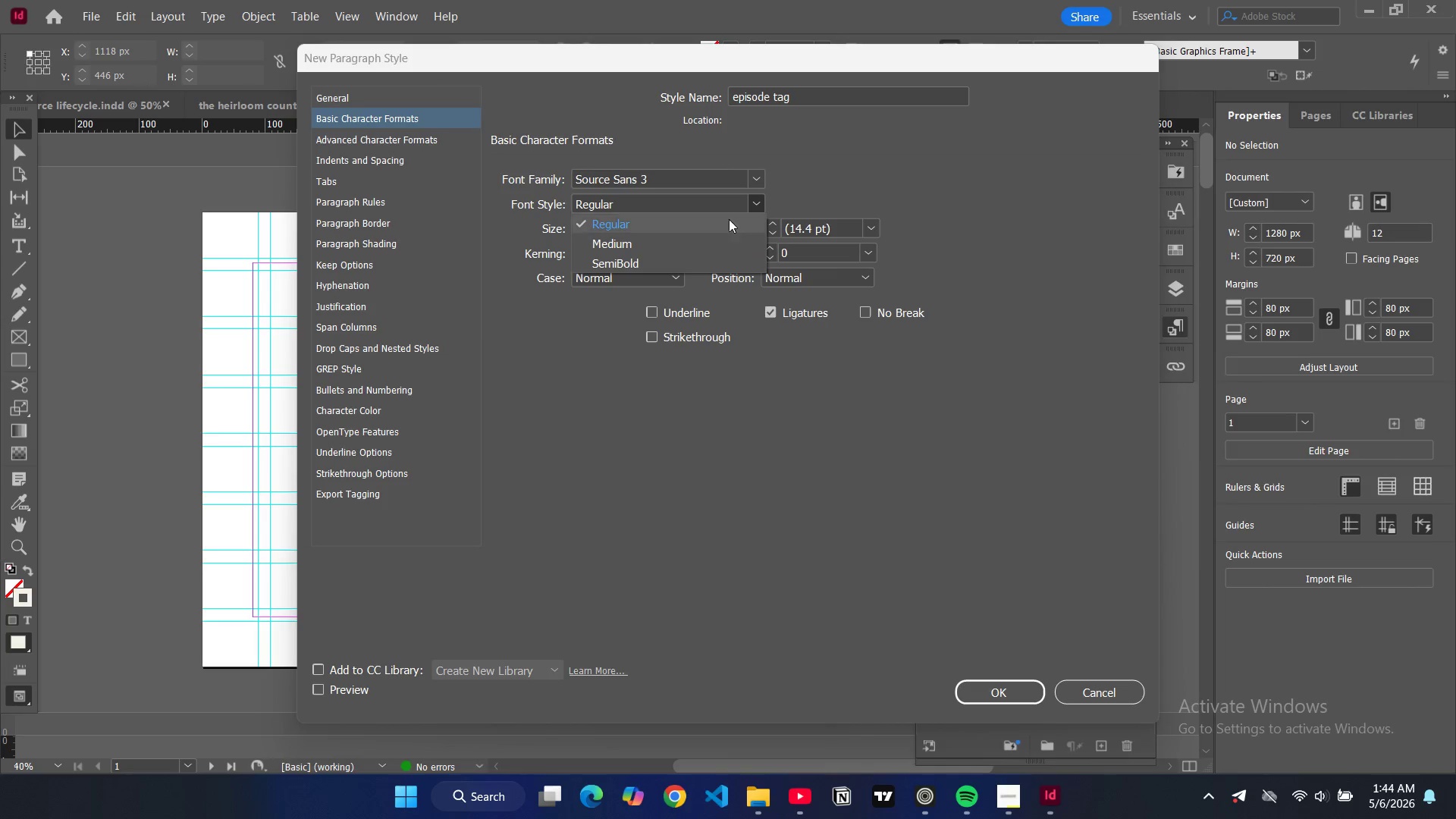 
left_click([657, 240])
 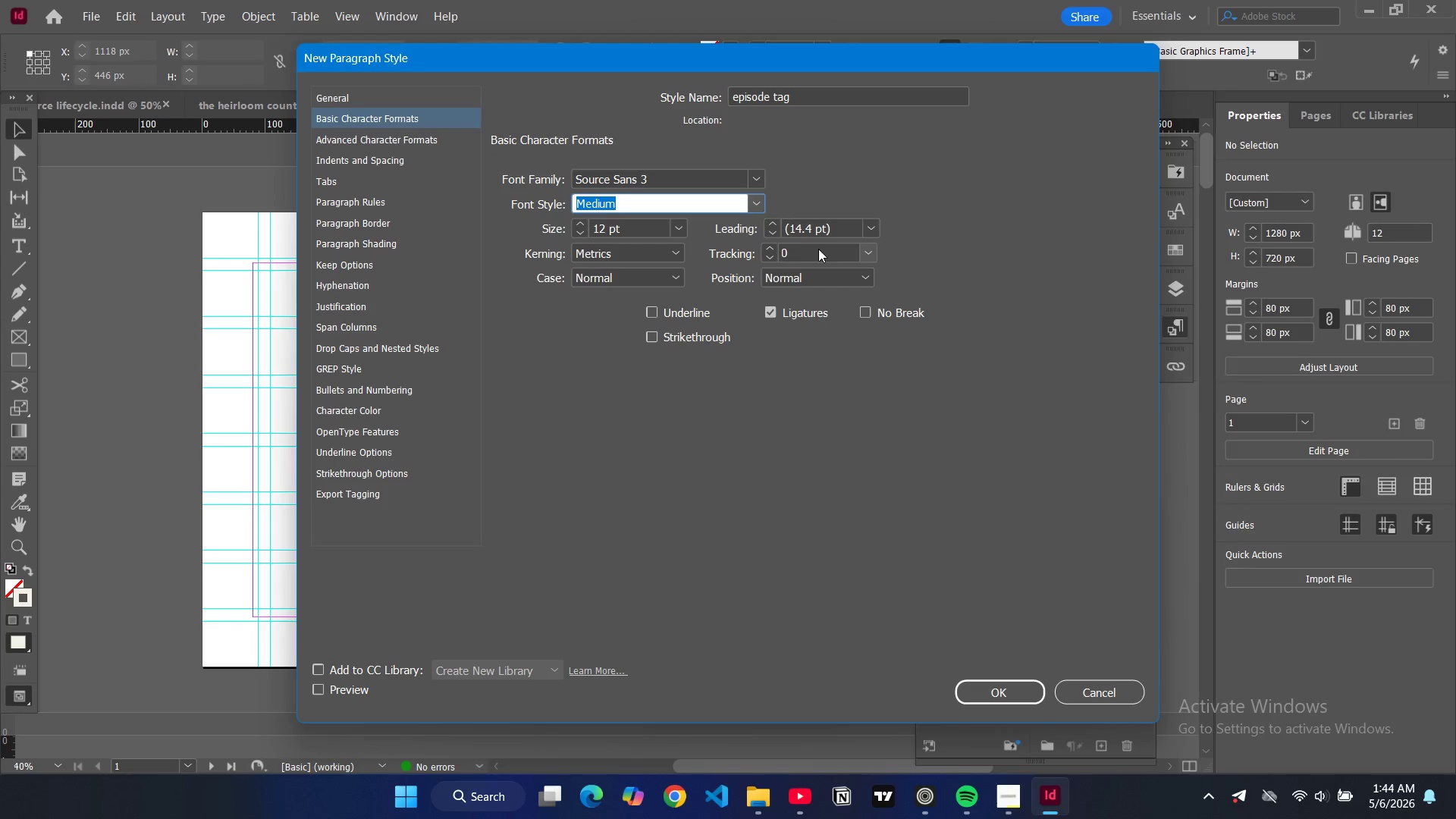 
double_click([769, 247])
 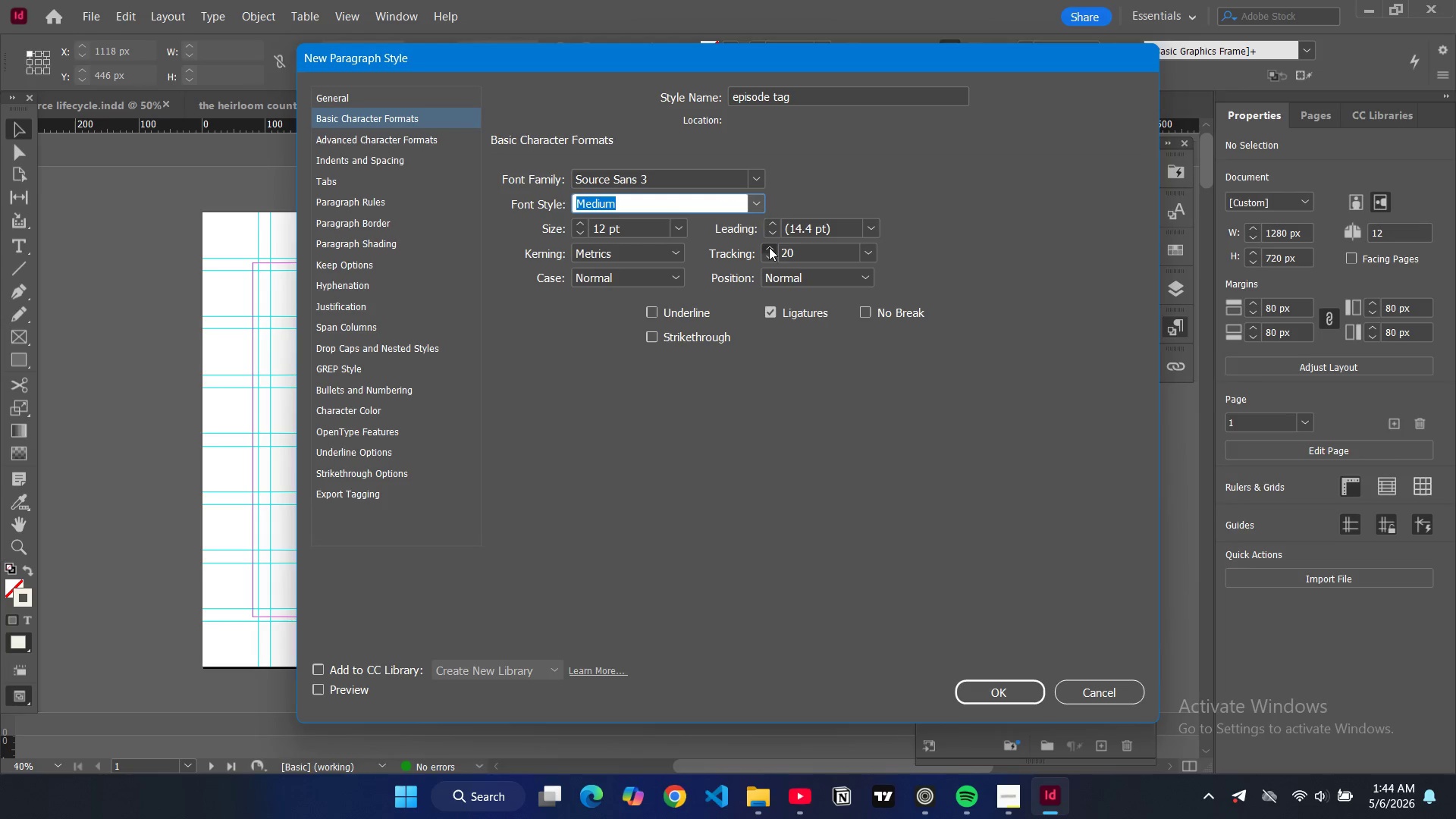 
triple_click([769, 247])
 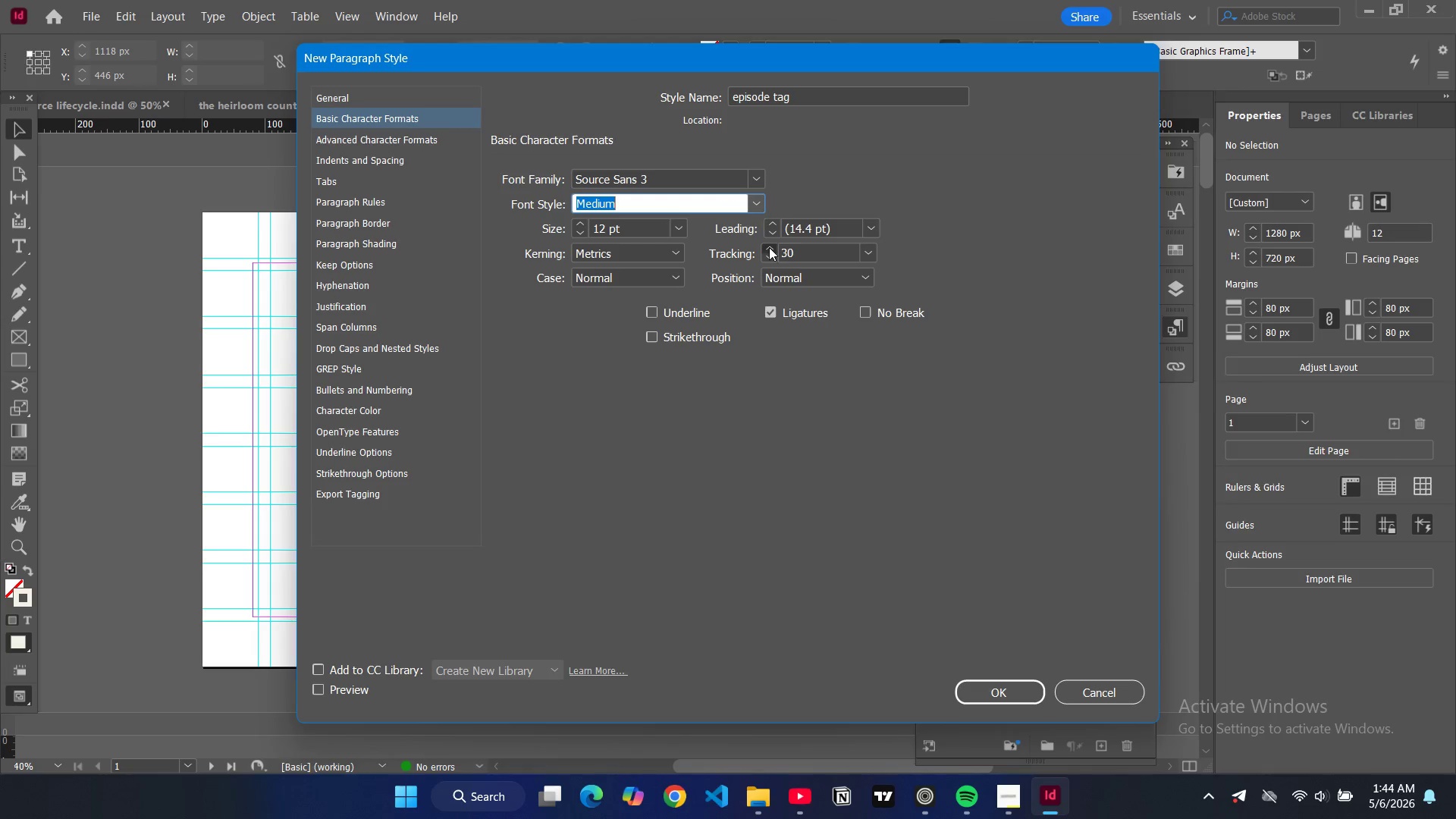 
triple_click([769, 247])
 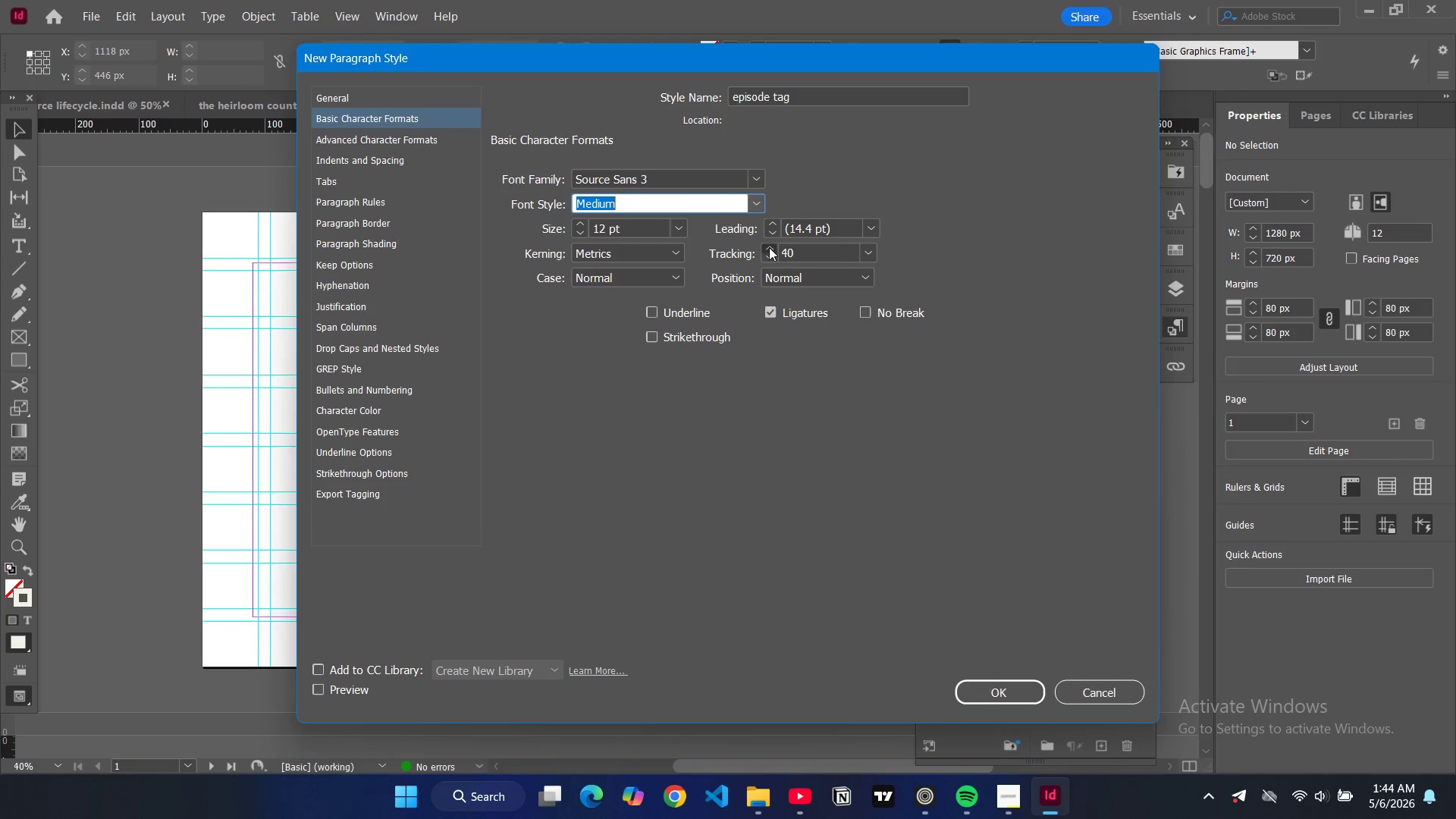 
triple_click([769, 247])
 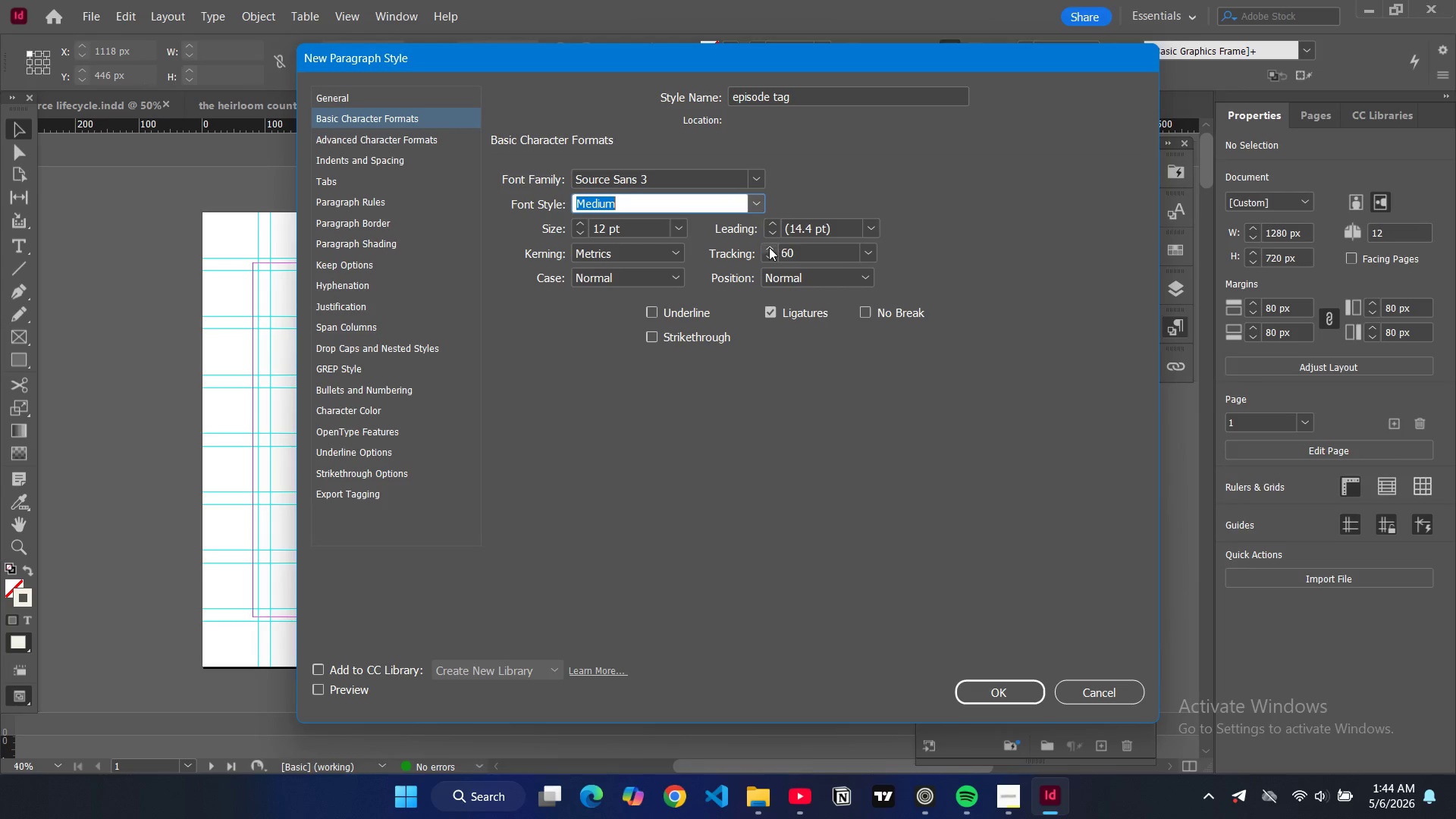 
triple_click([769, 247])
 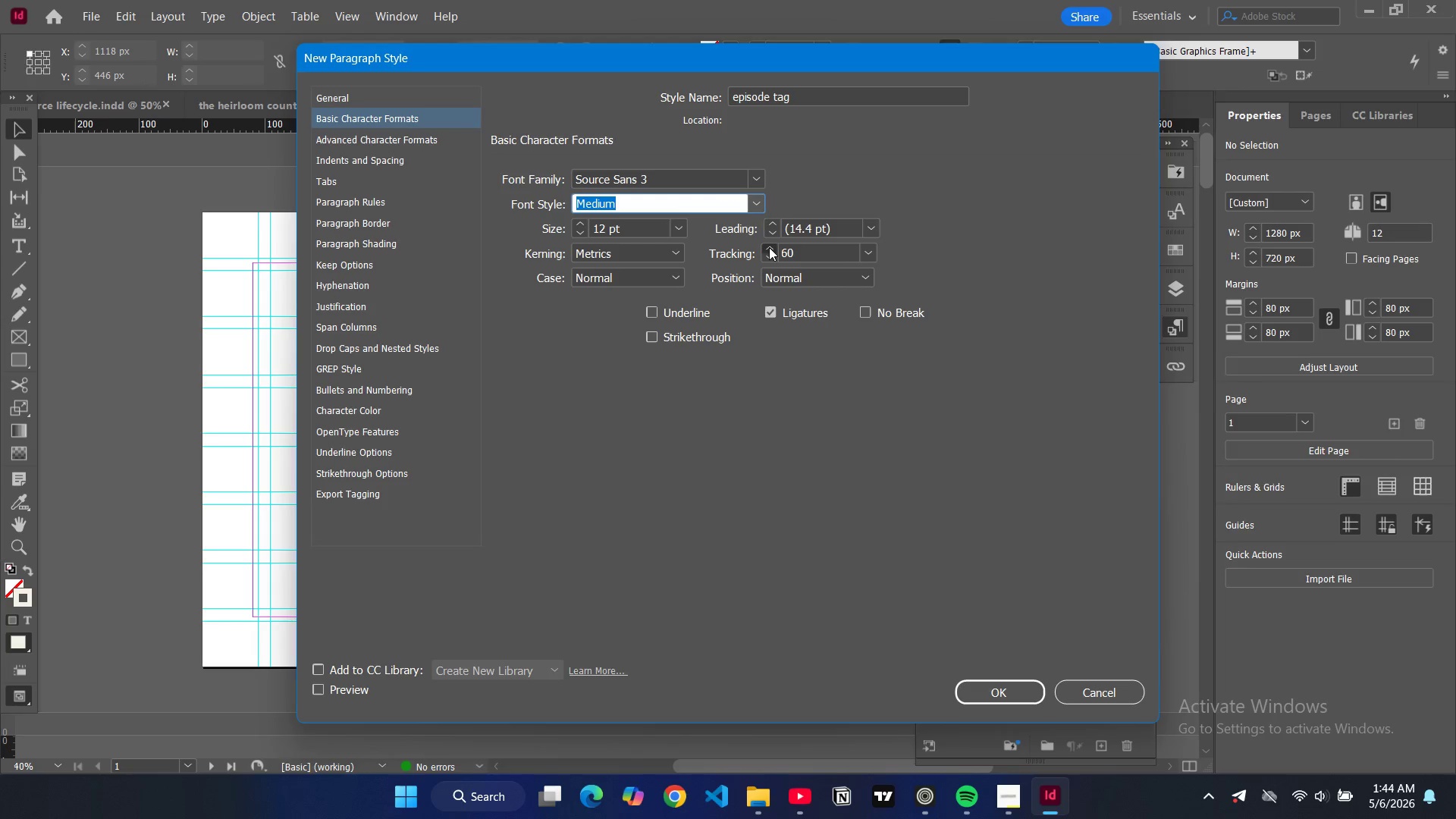 
triple_click([769, 247])
 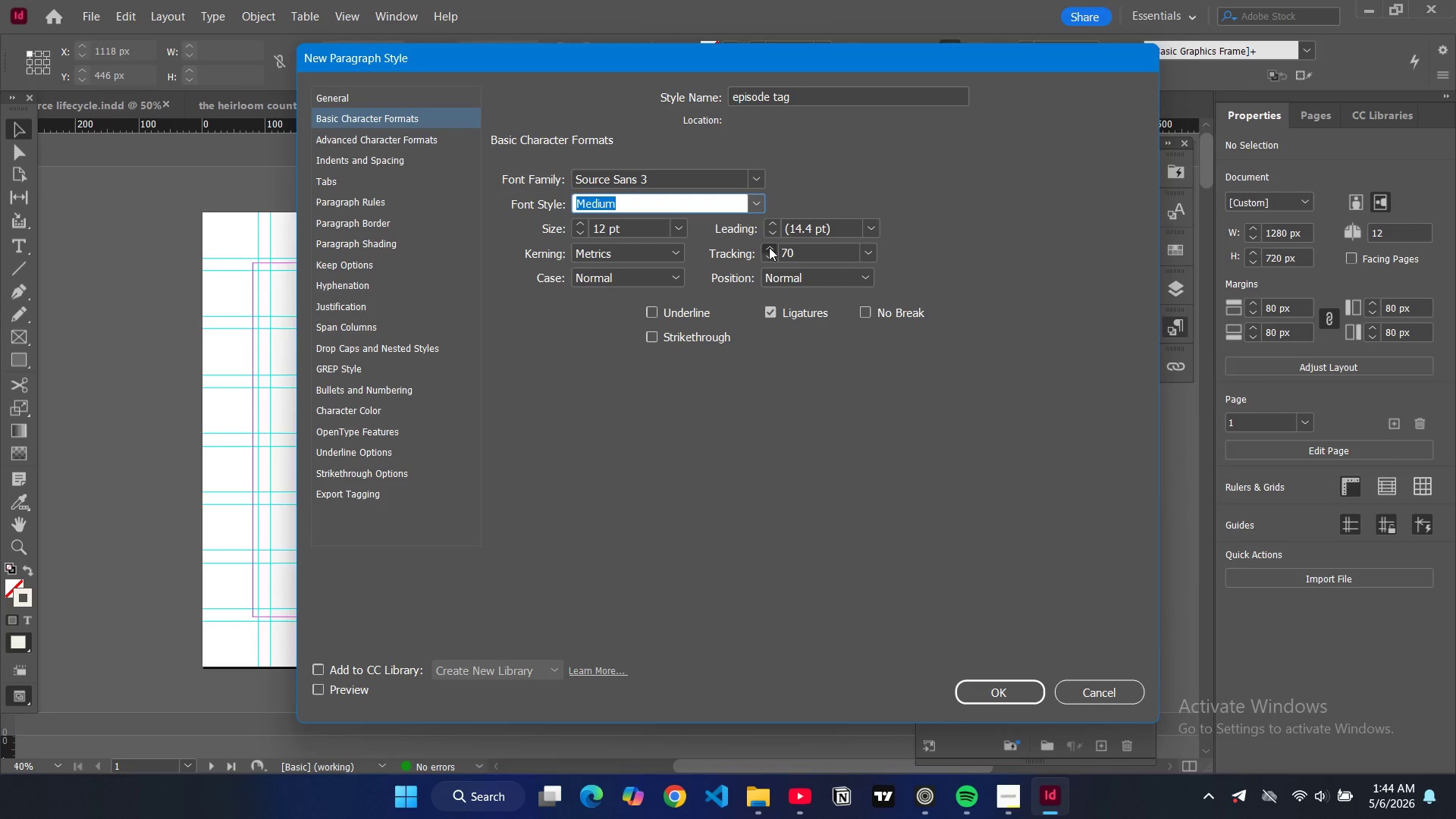 
triple_click([769, 247])
 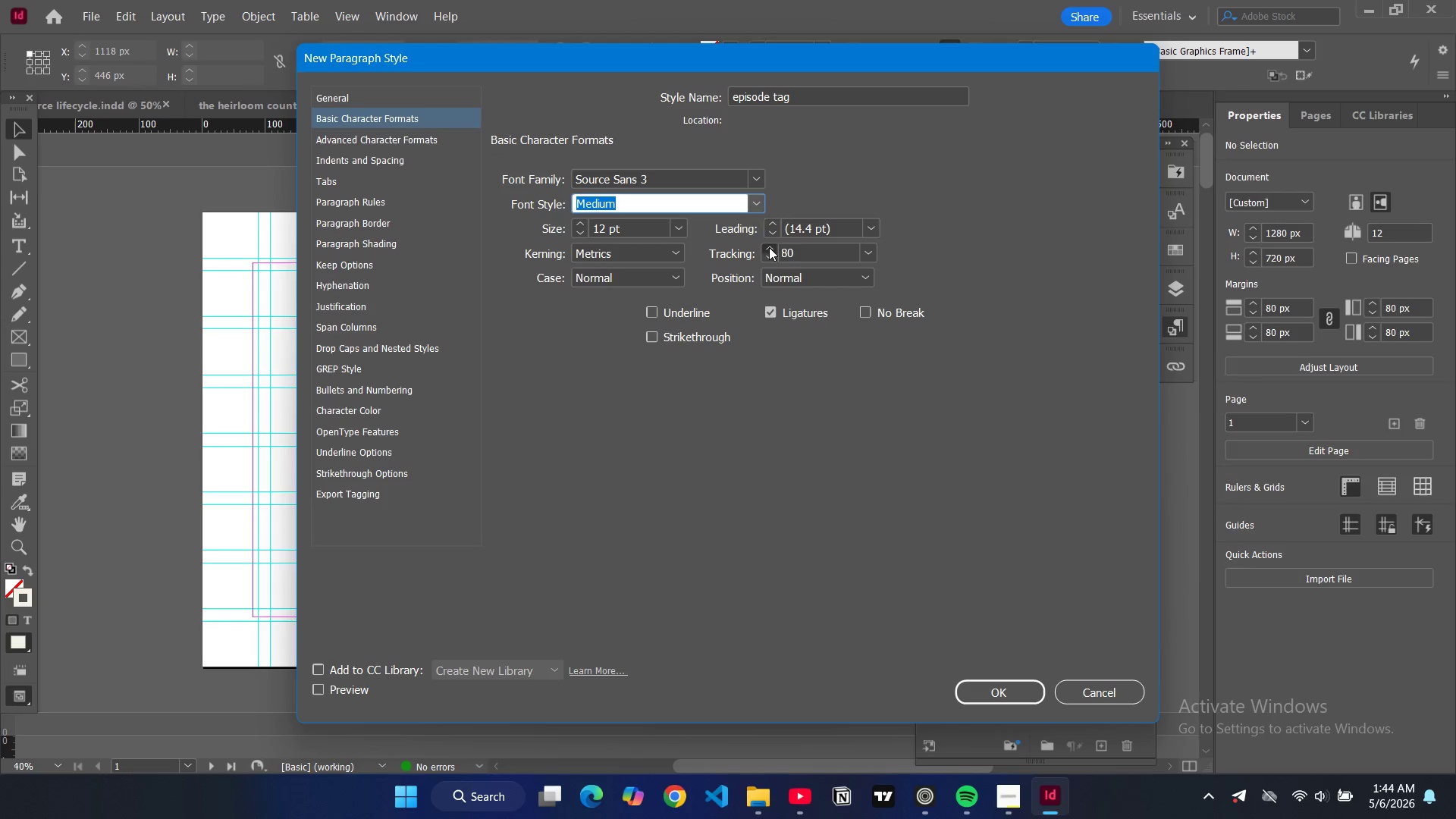 
triple_click([769, 247])
 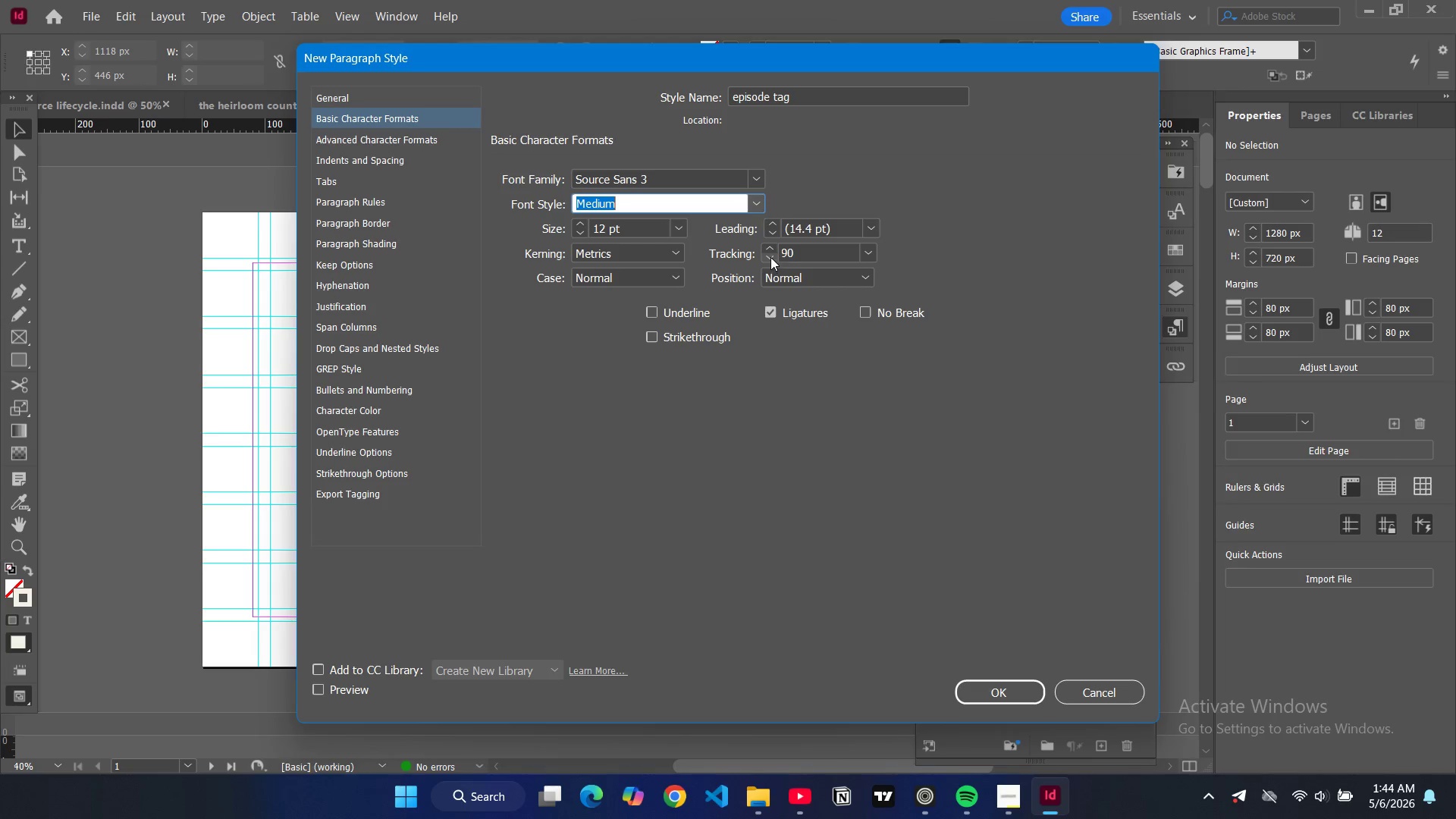 
left_click([770, 256])
 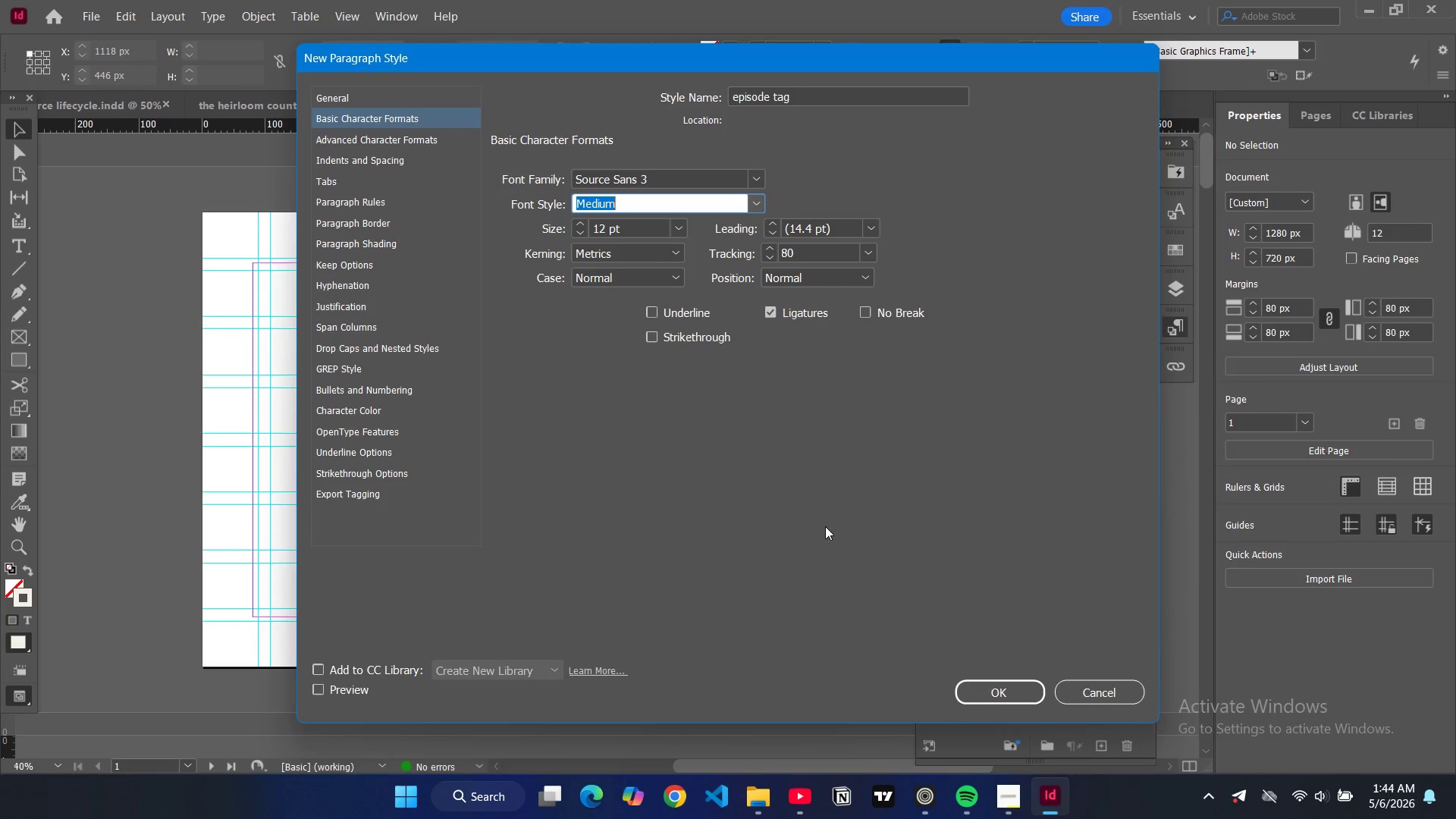 
left_click([999, 689])
 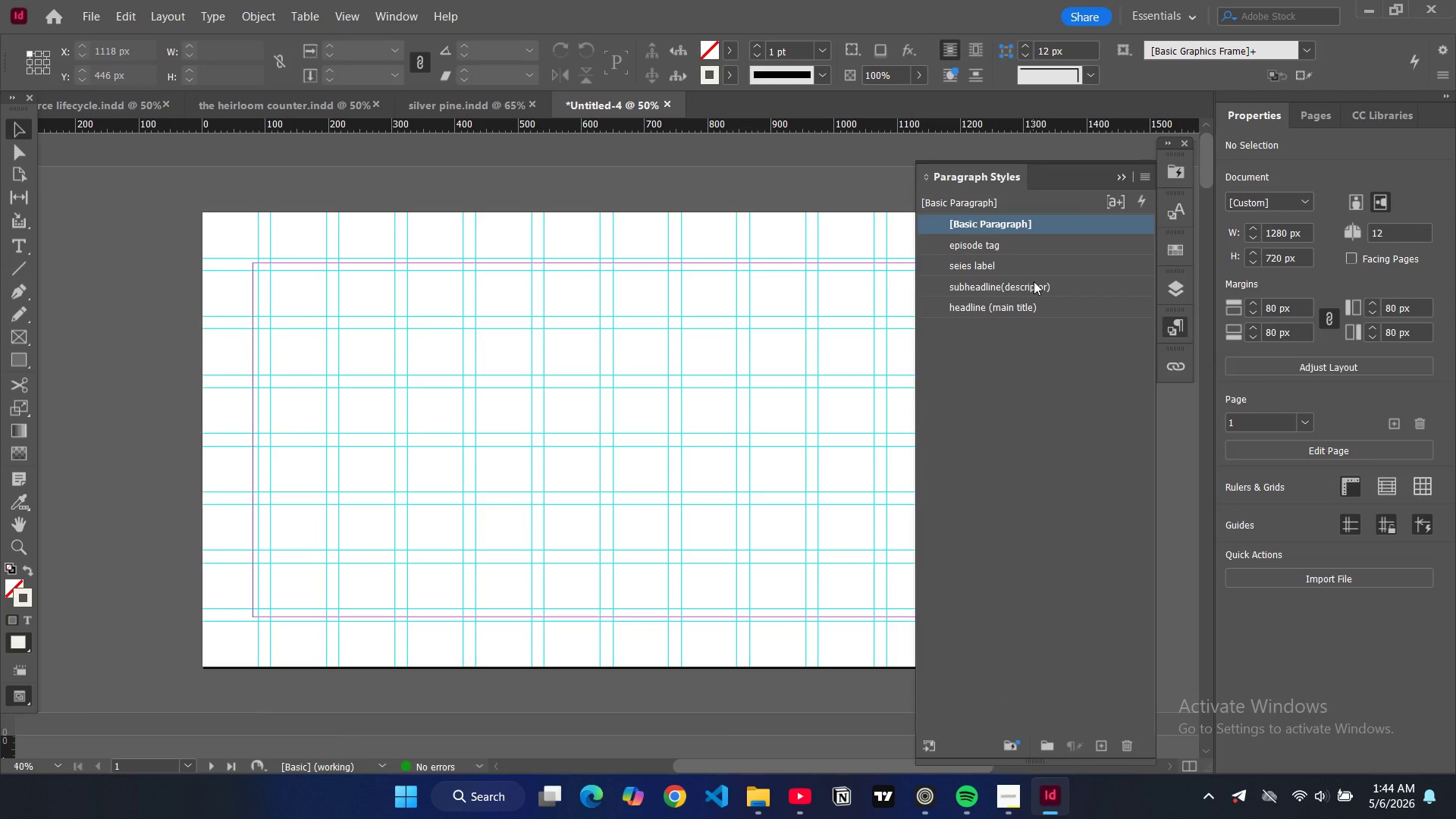 
wait(15.58)
 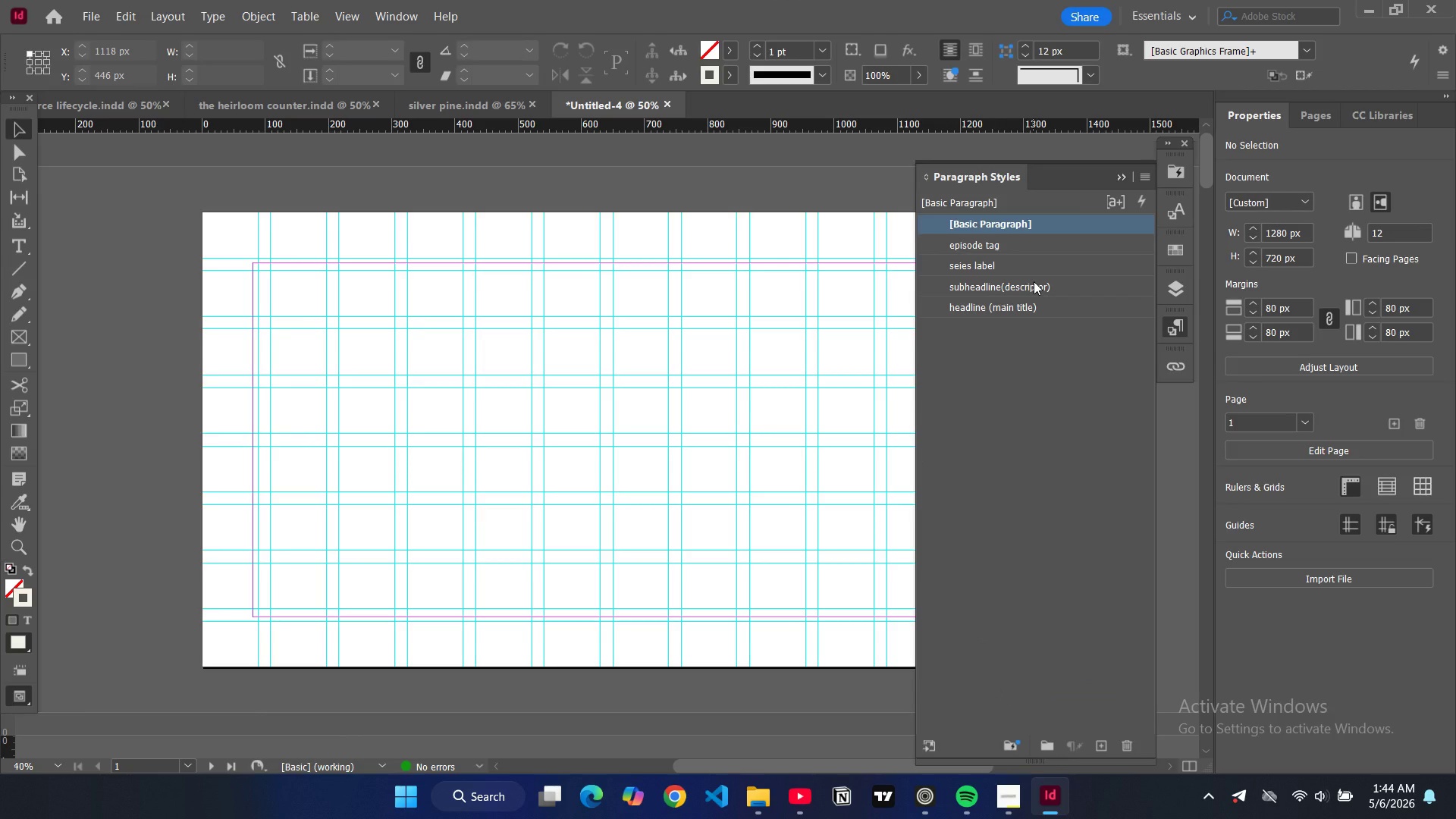 
left_click([1143, 180])
 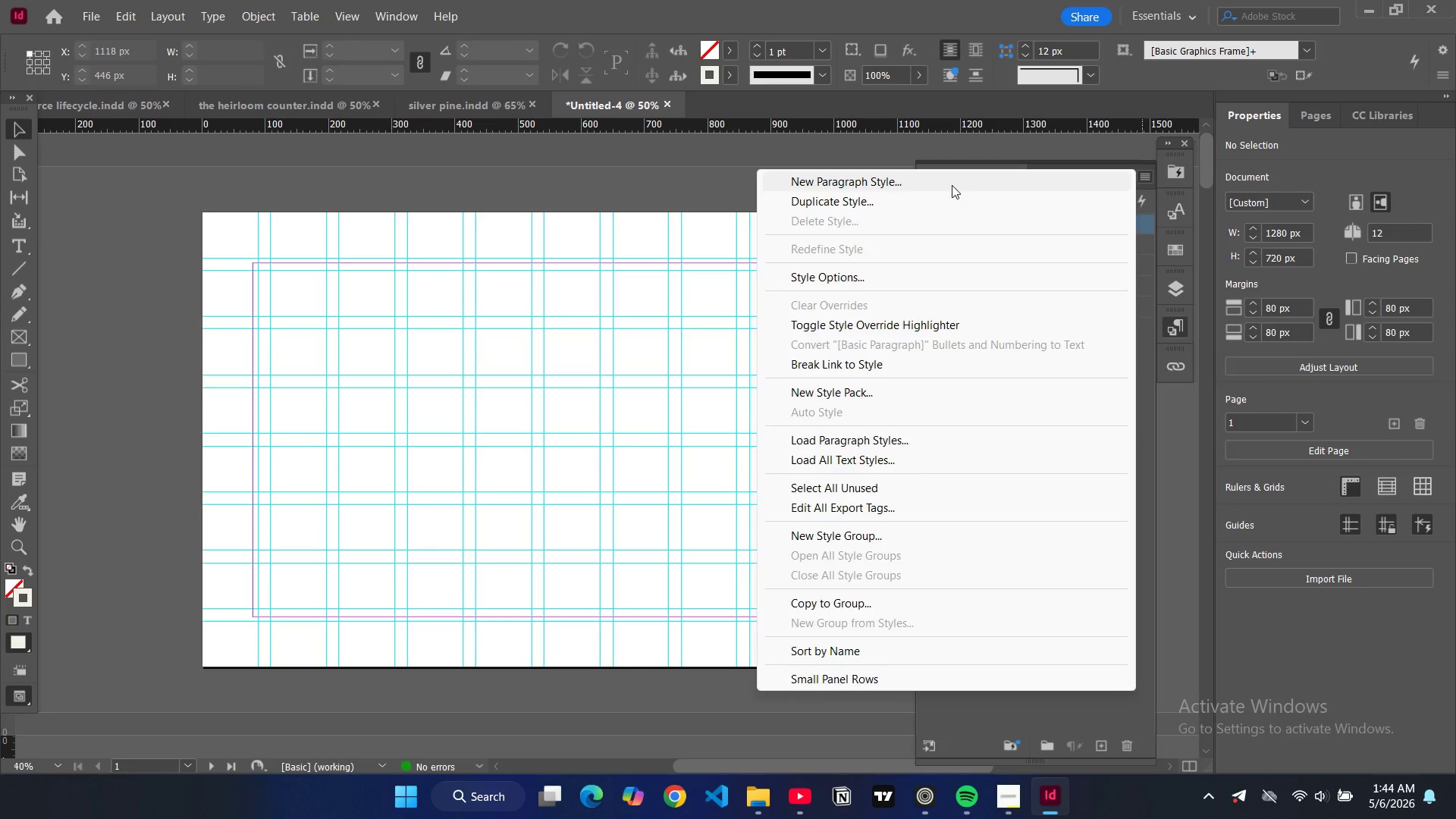 
left_click([952, 185])
 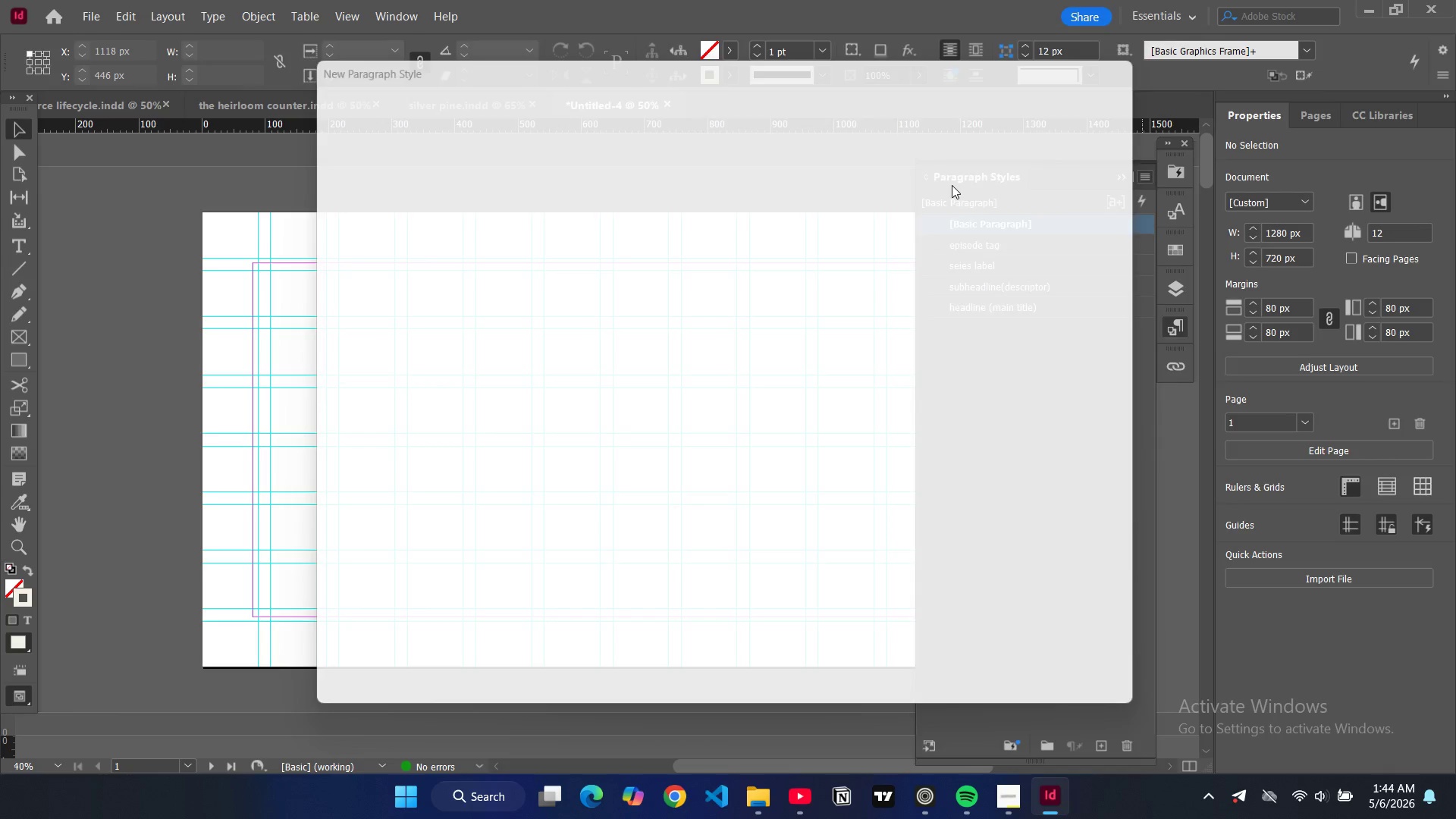 
type(brad)
 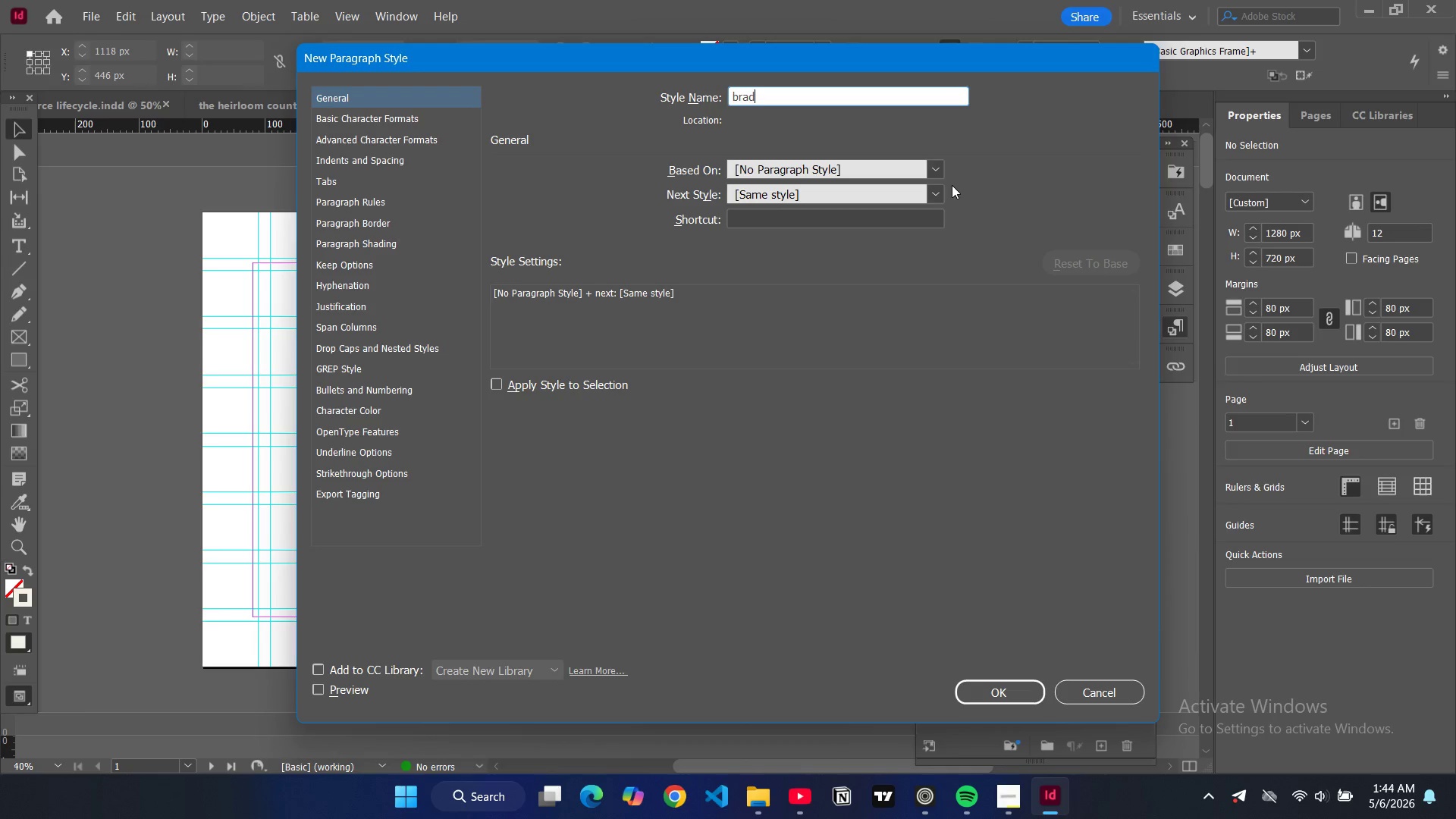 
key(Alt+AltRight)
 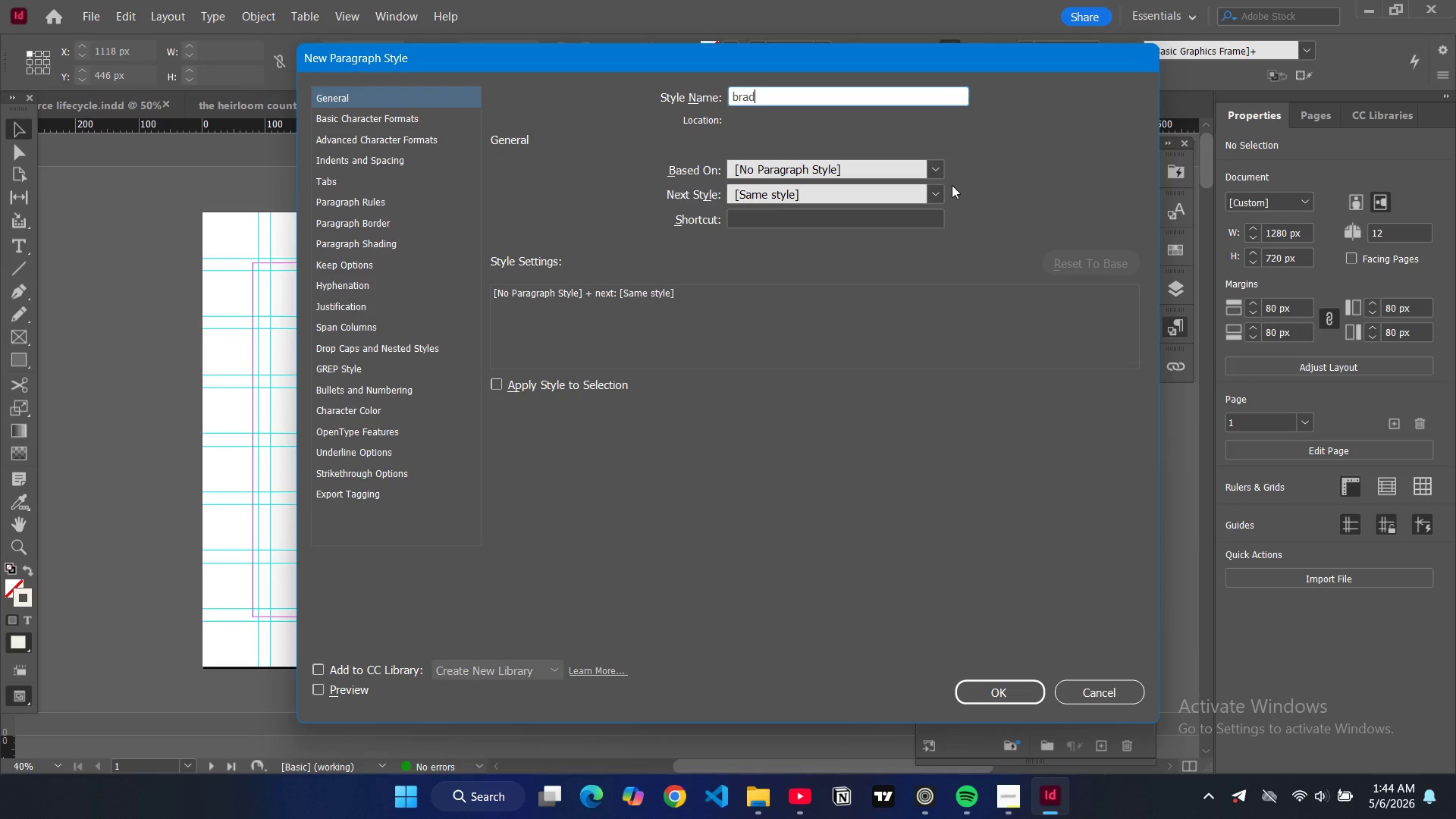 
key(Backspace)
type(nd line)
 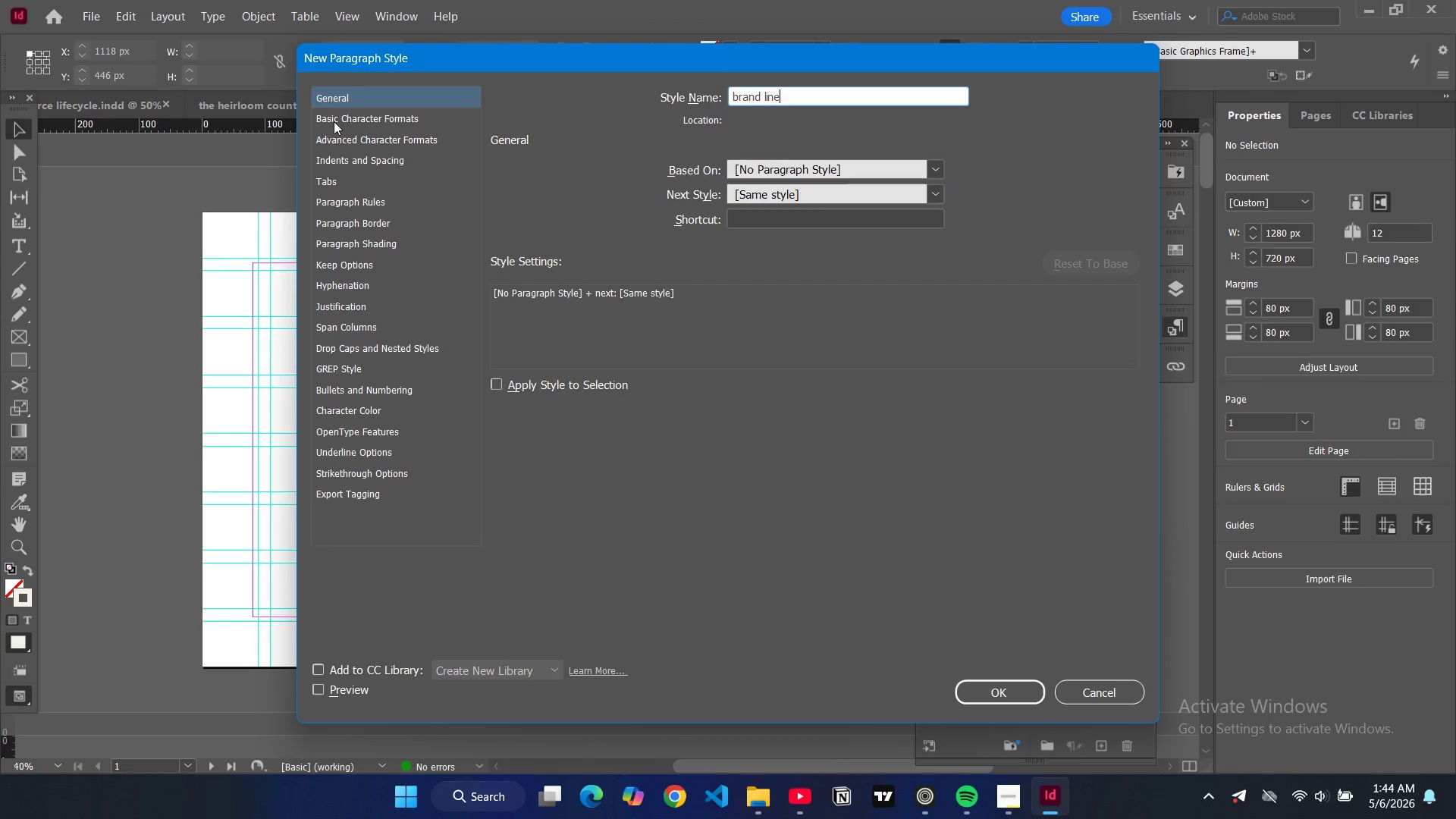 
left_click([334, 118])
 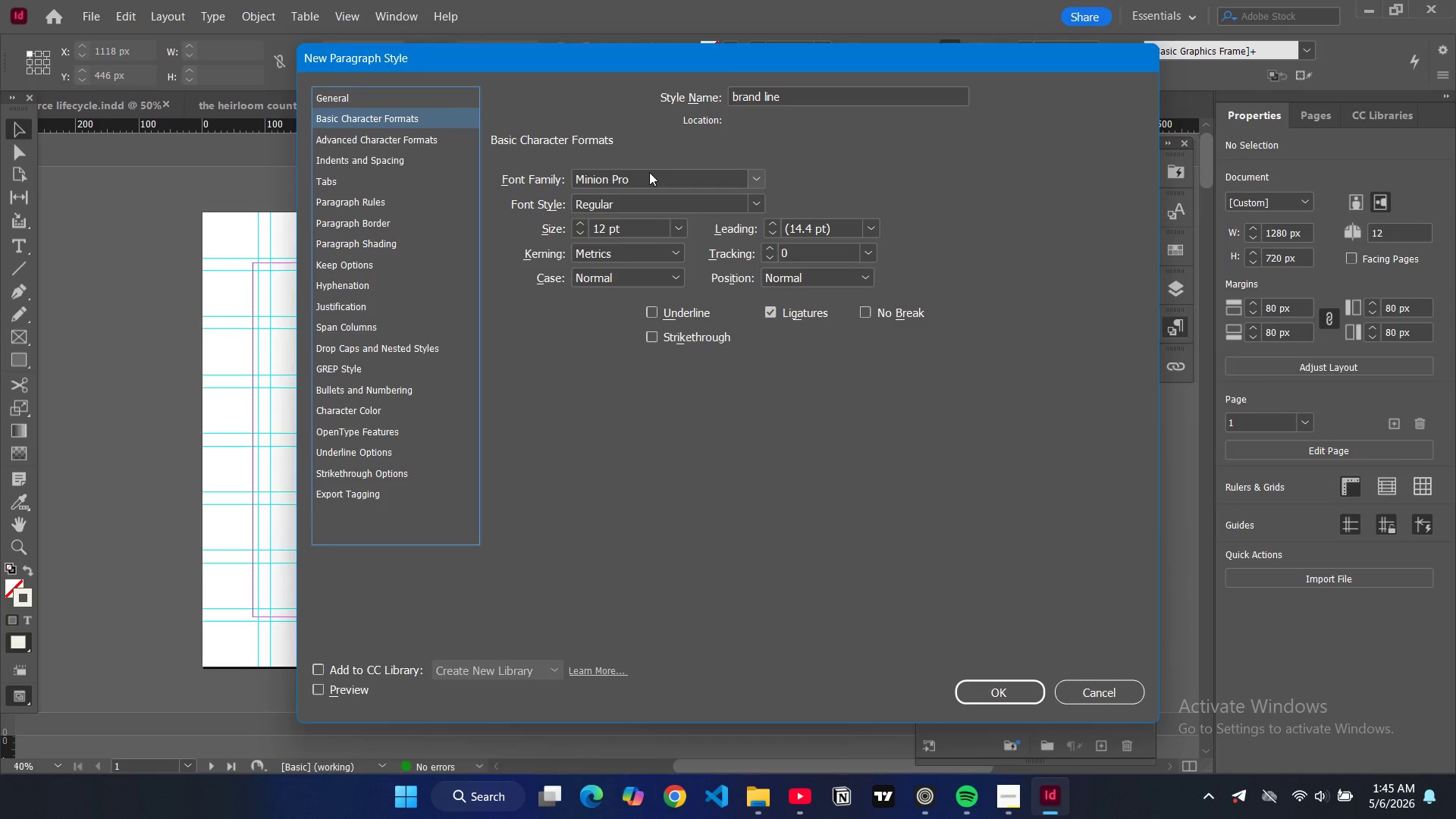 
double_click([649, 172])
 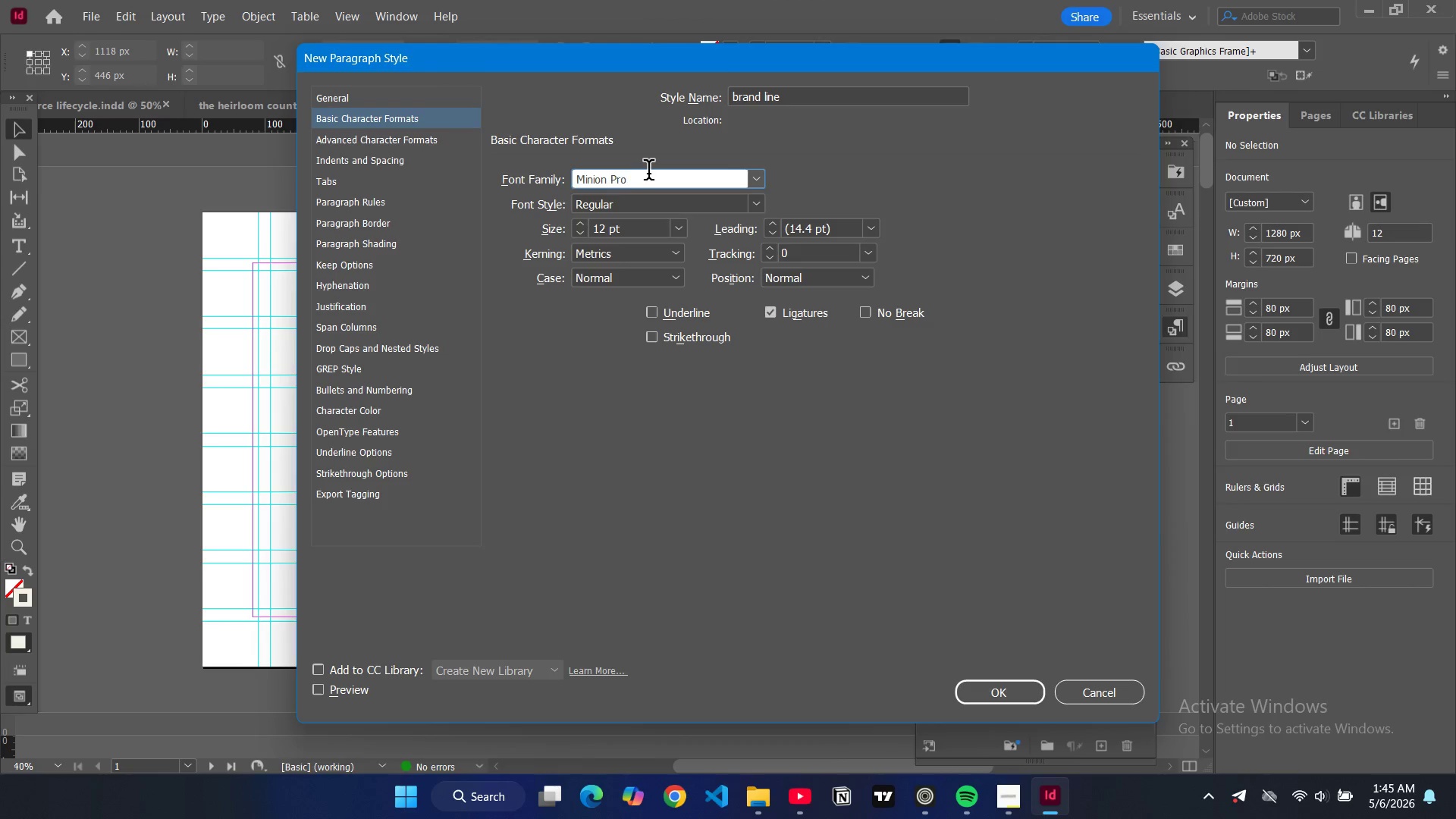 
double_click([648, 173])
 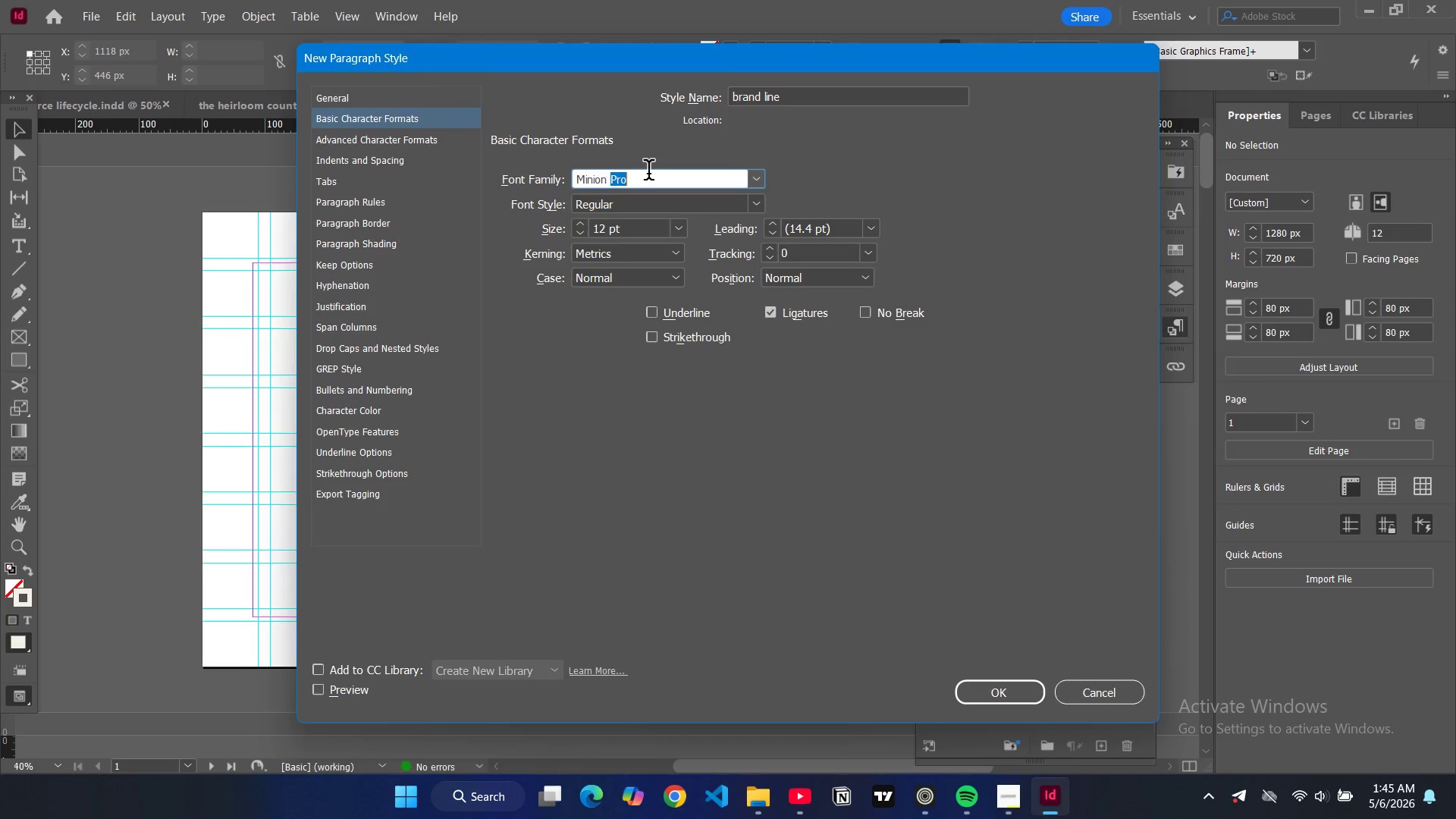 
key(Control+ControlLeft)
 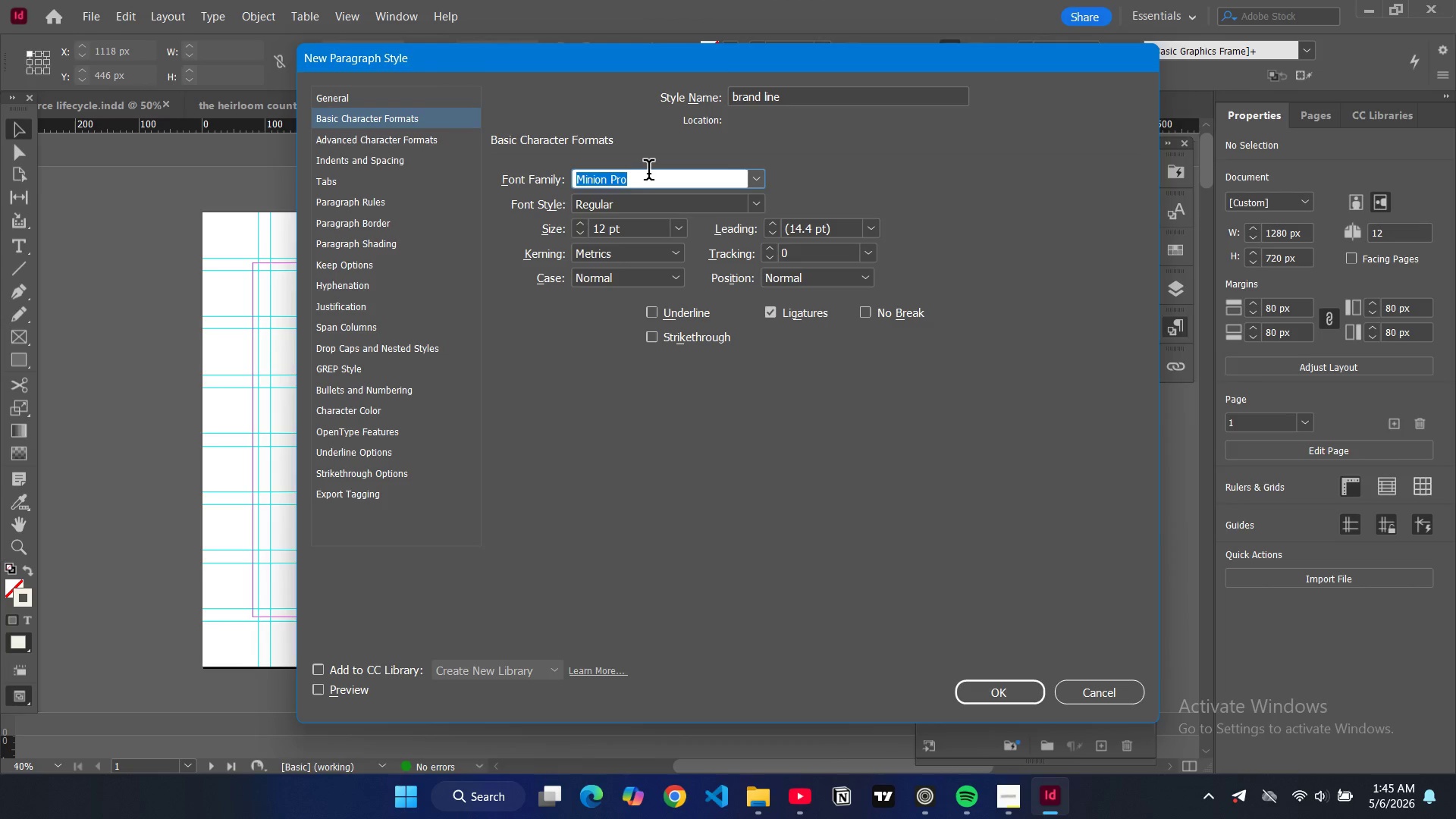 
key(Control+A)
 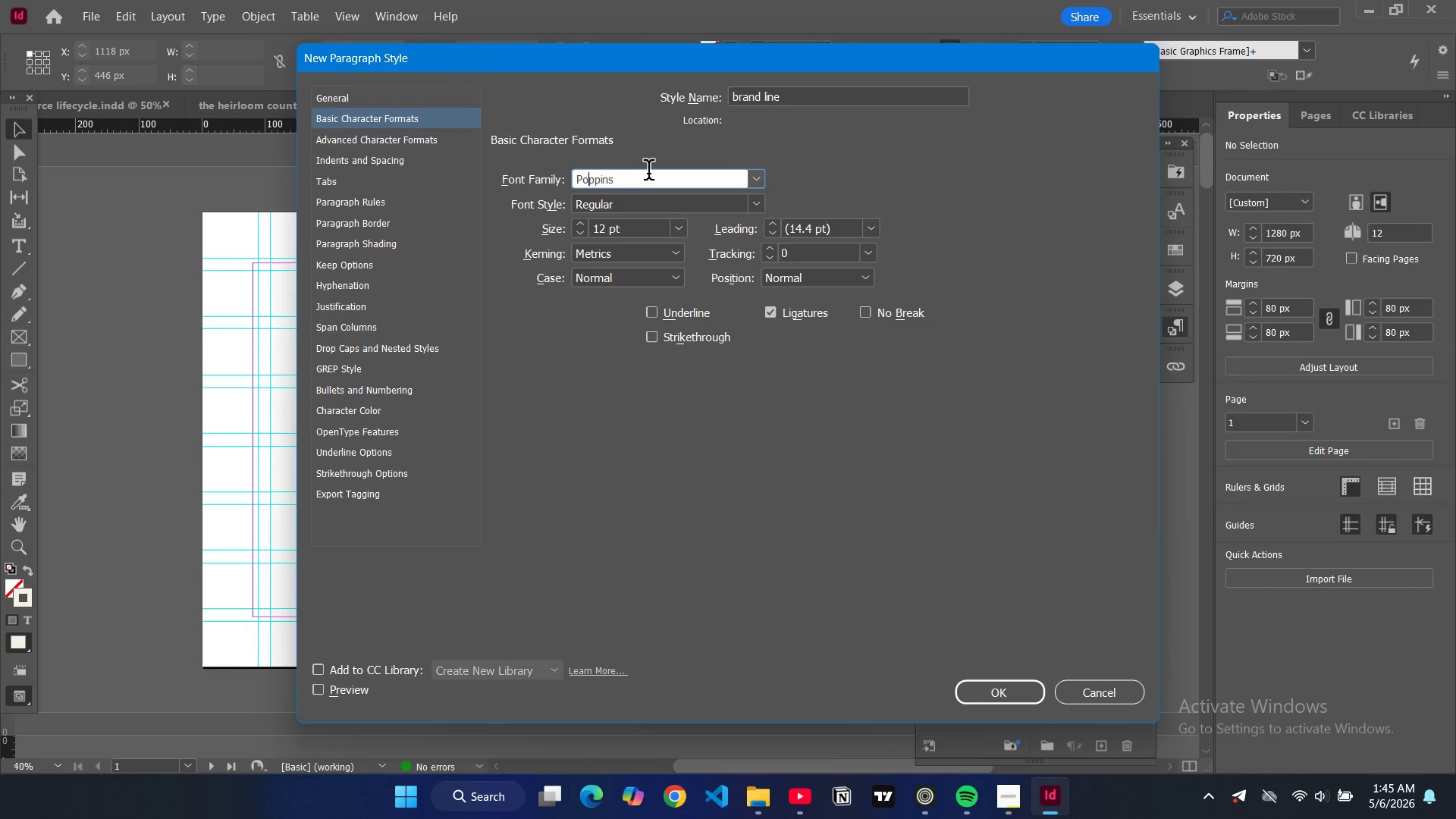 
type(pop)
 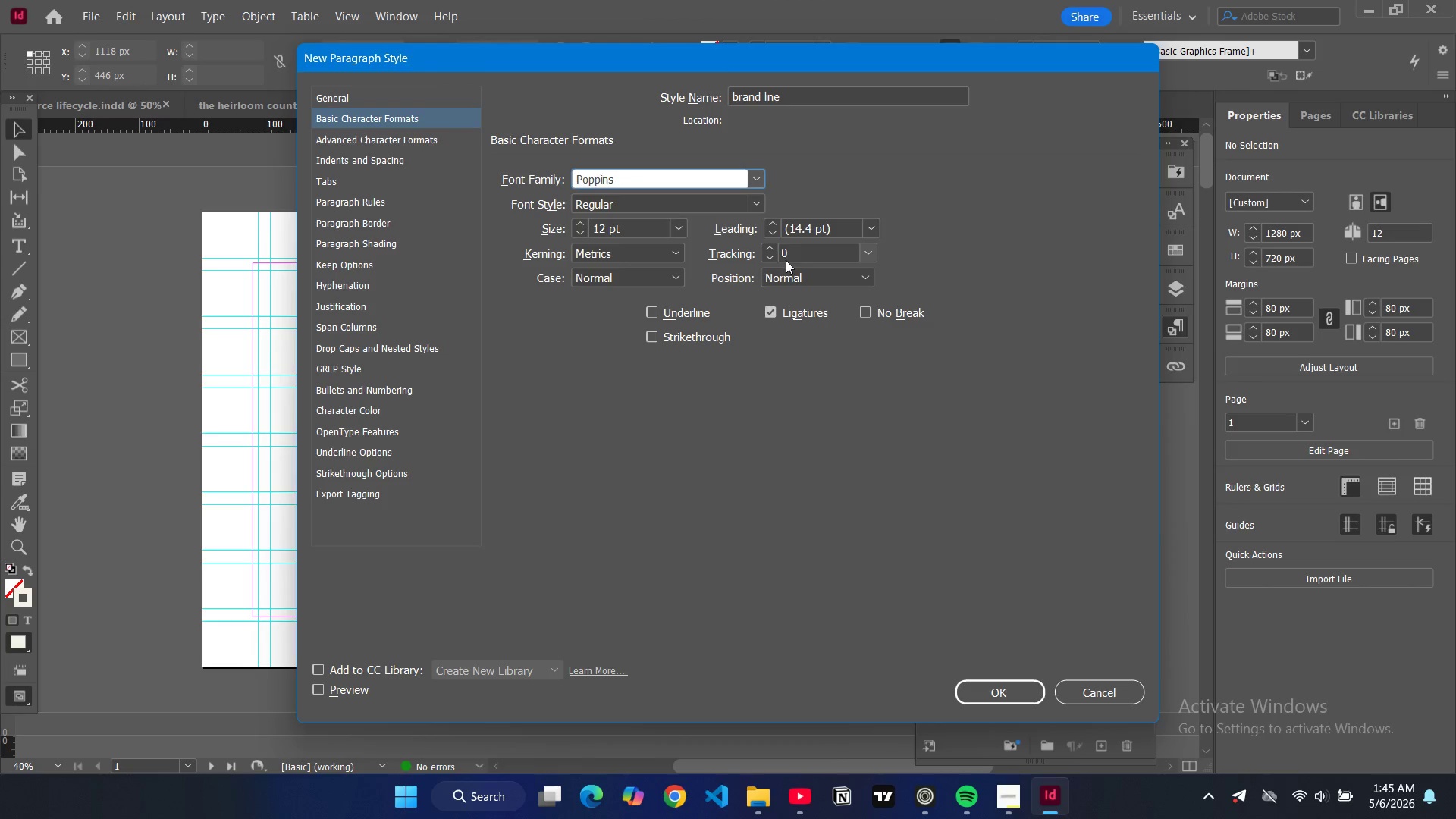 
double_click([774, 251])
 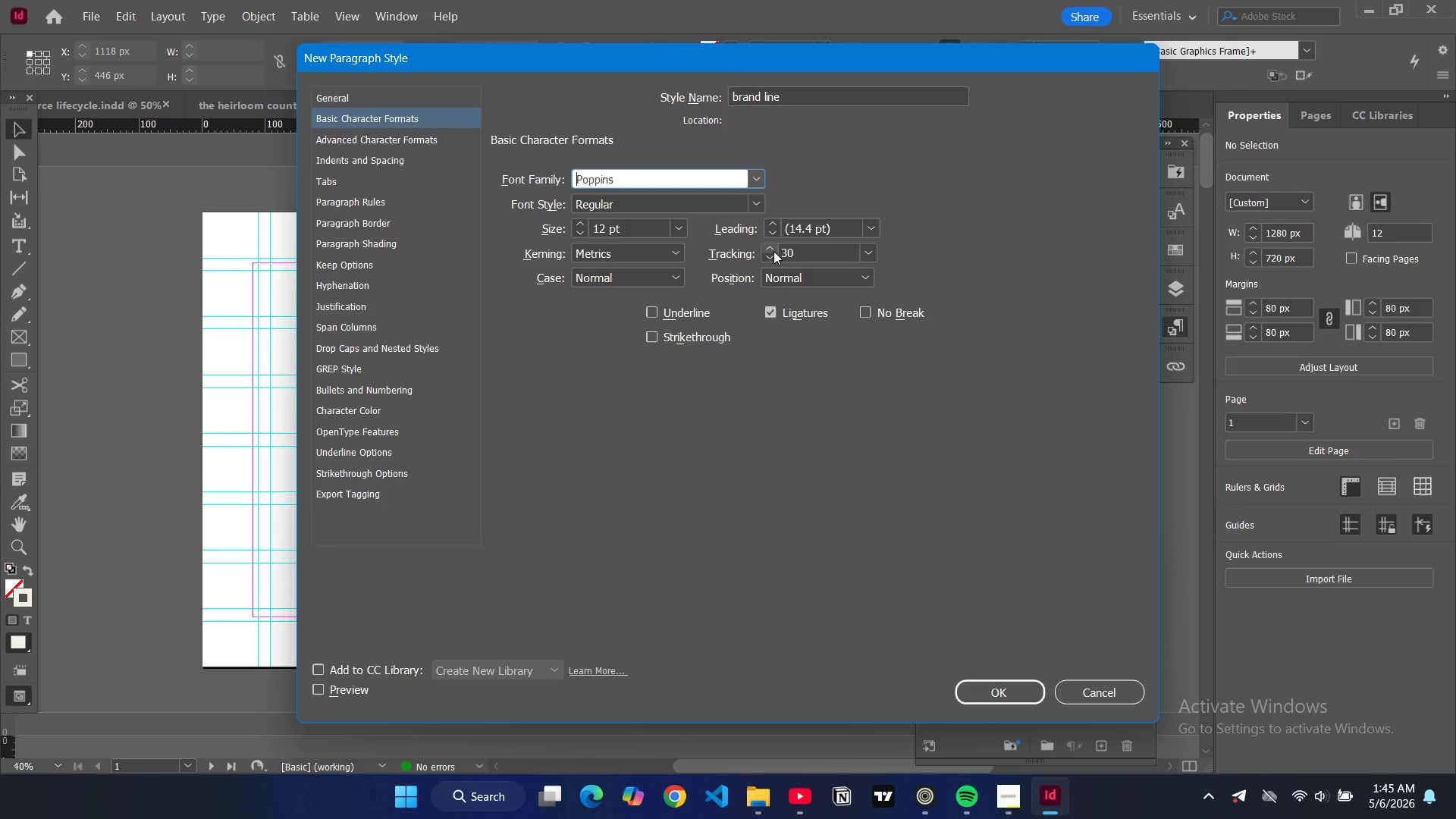 
triple_click([774, 251])
 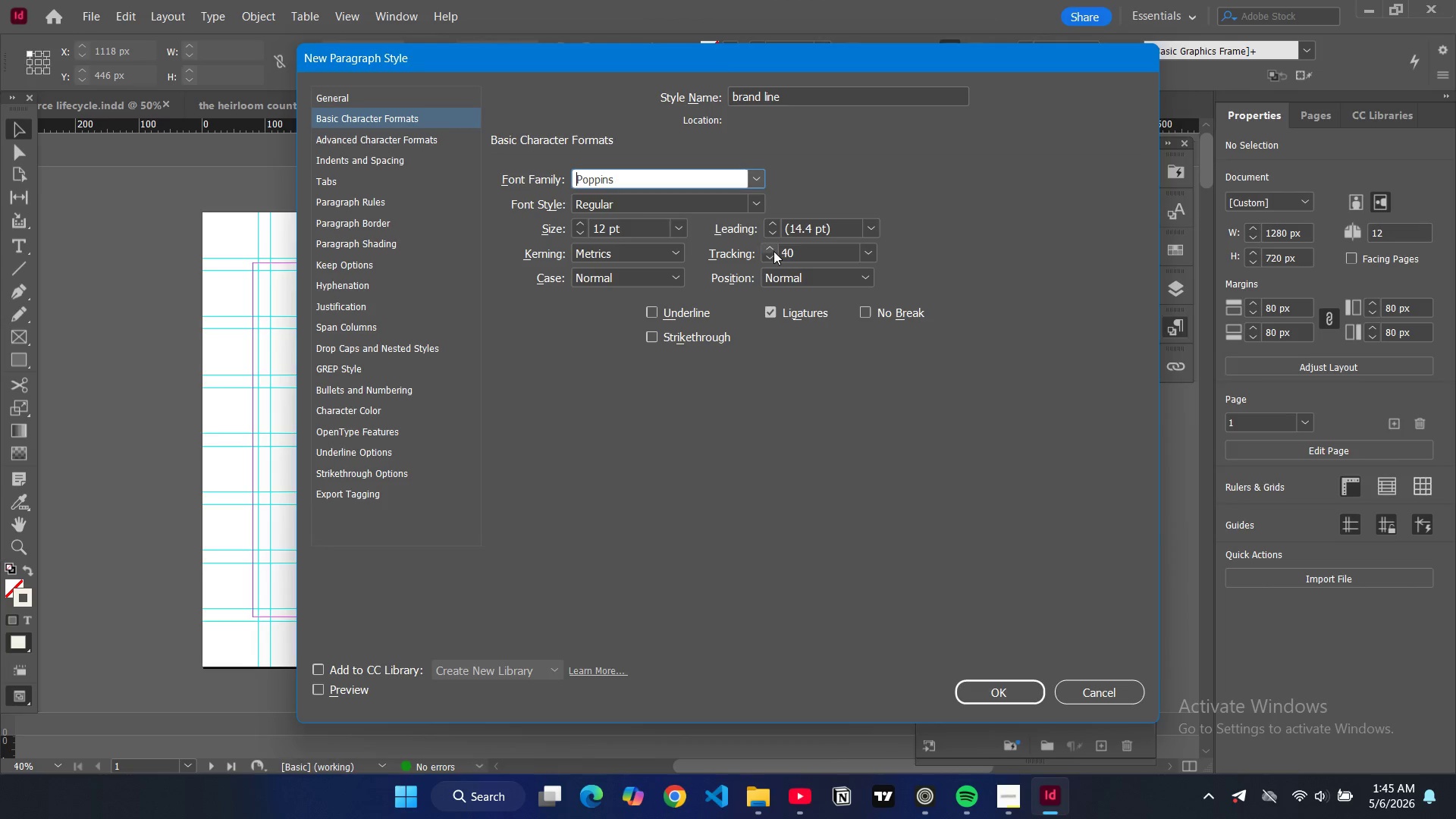 
triple_click([774, 251])
 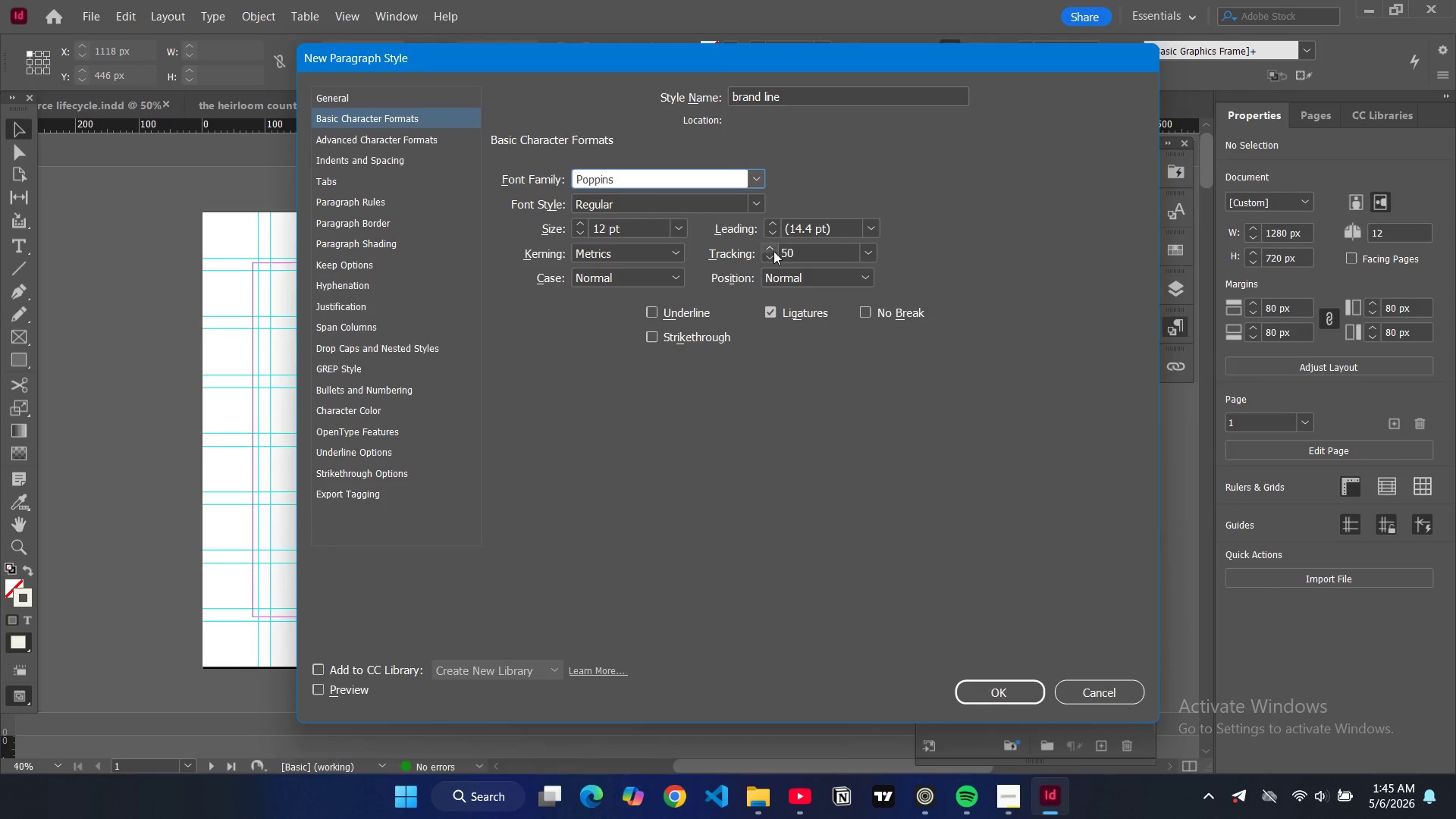 
triple_click([774, 251])
 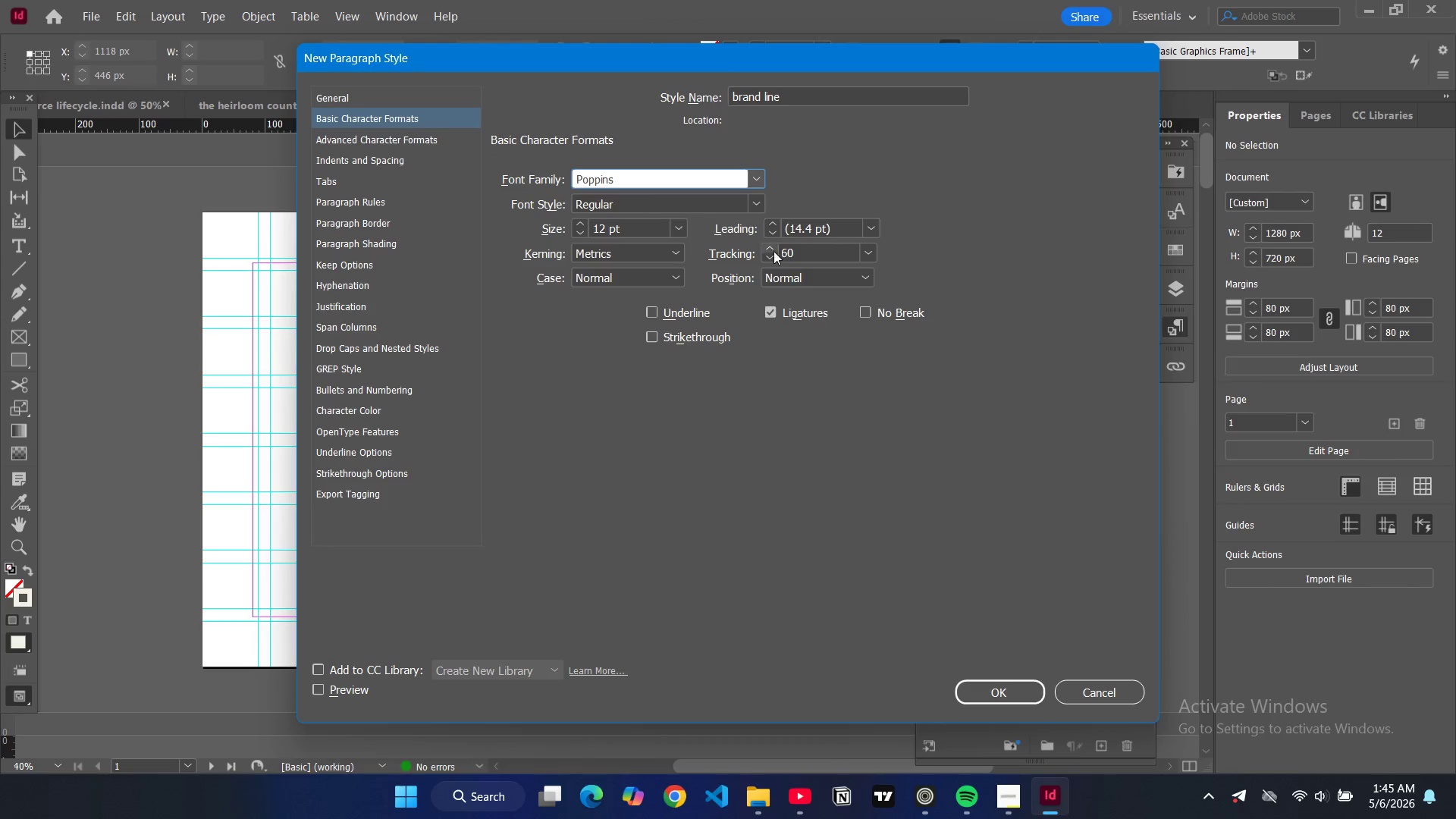 
triple_click([774, 251])
 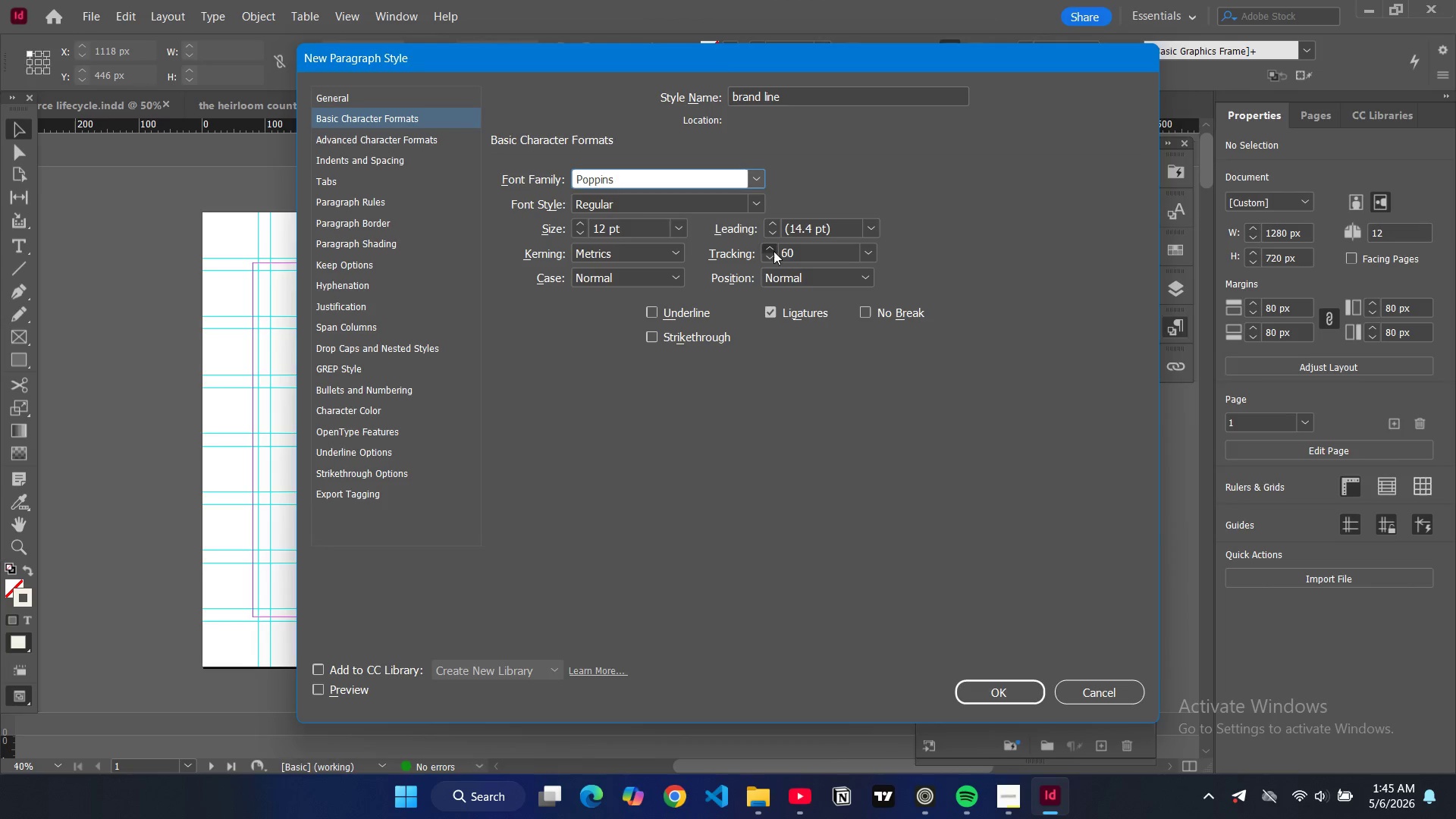 
triple_click([774, 251])
 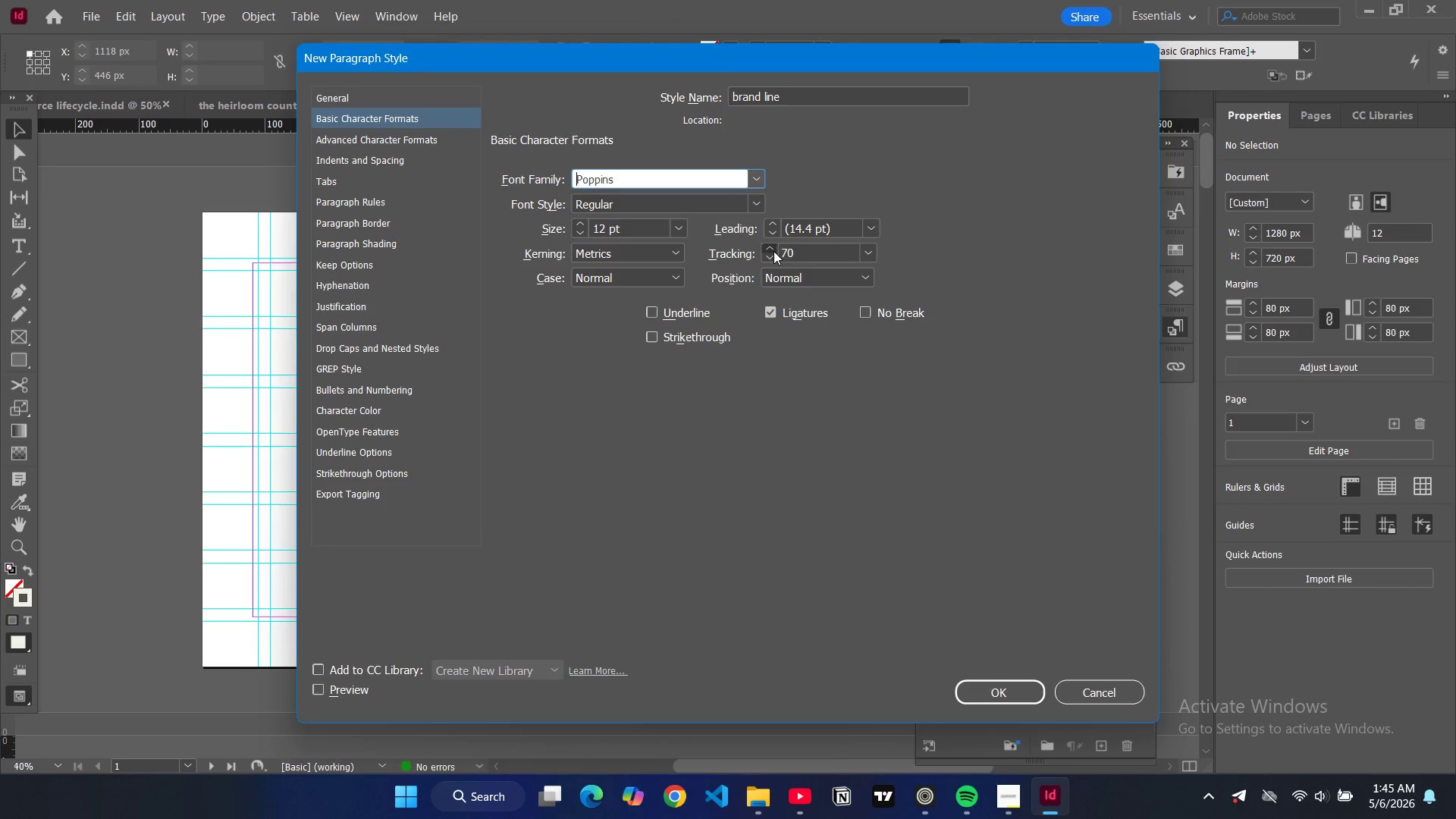 
triple_click([774, 251])
 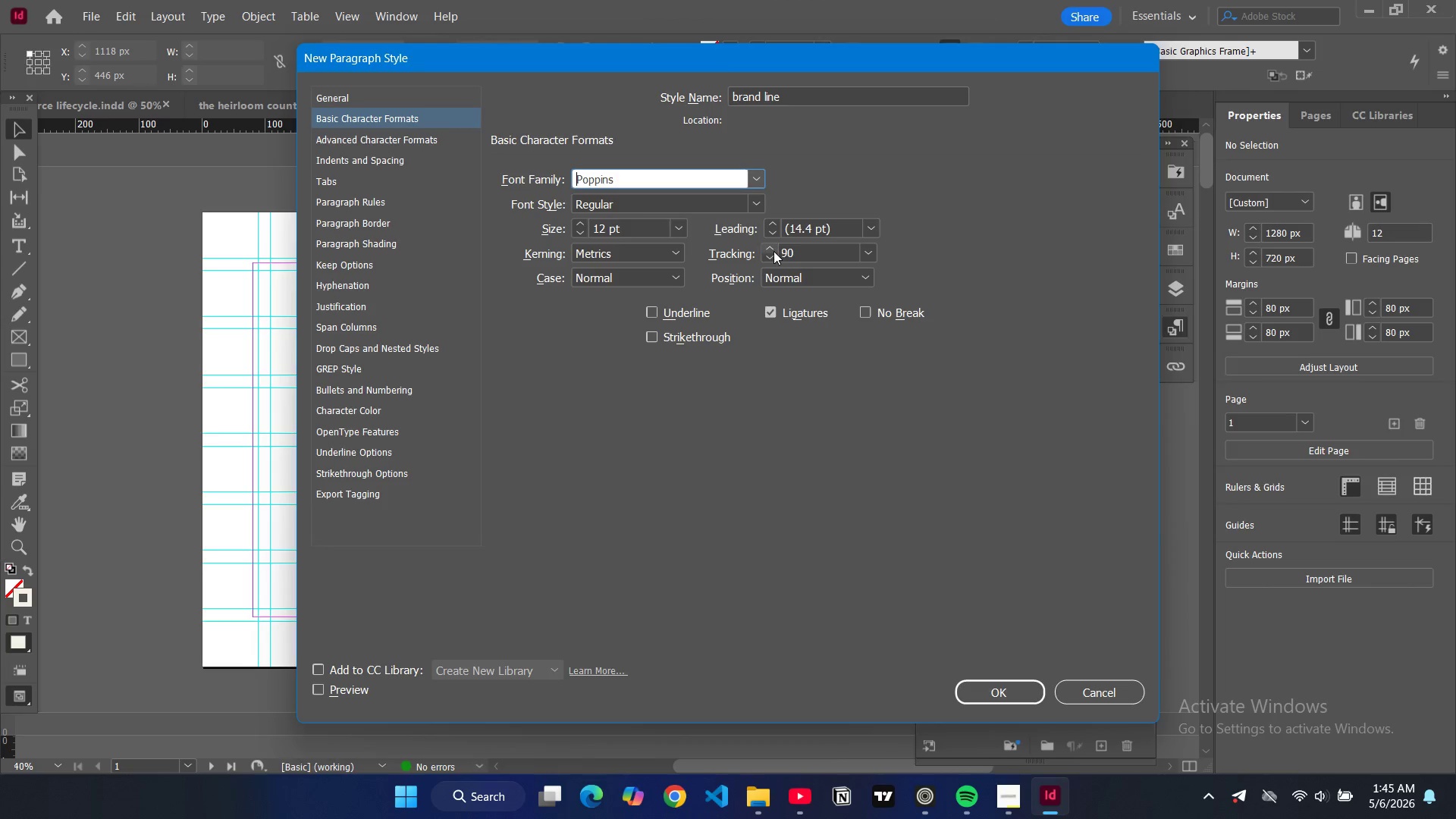 
triple_click([774, 251])
 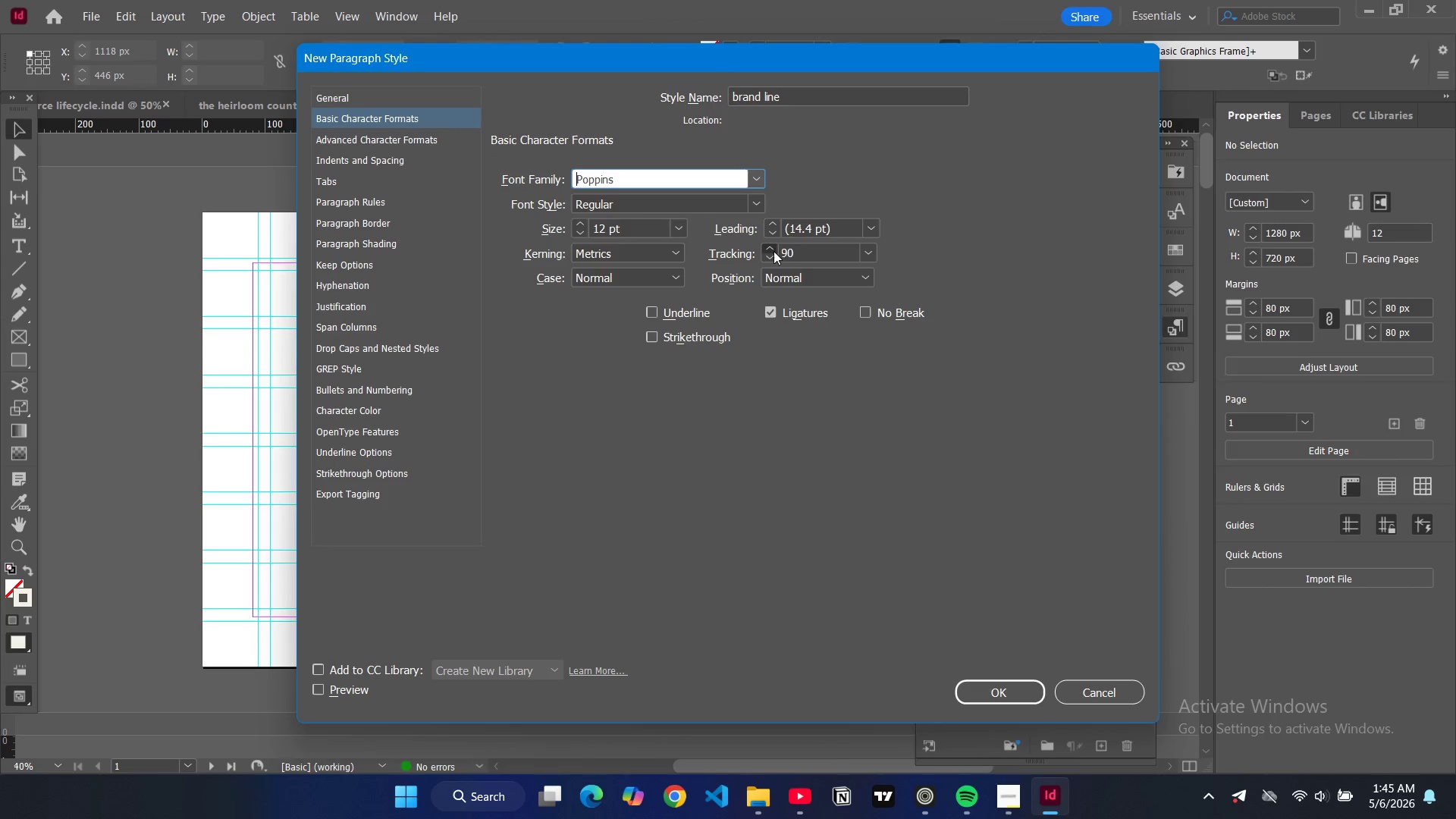 
triple_click([774, 251])
 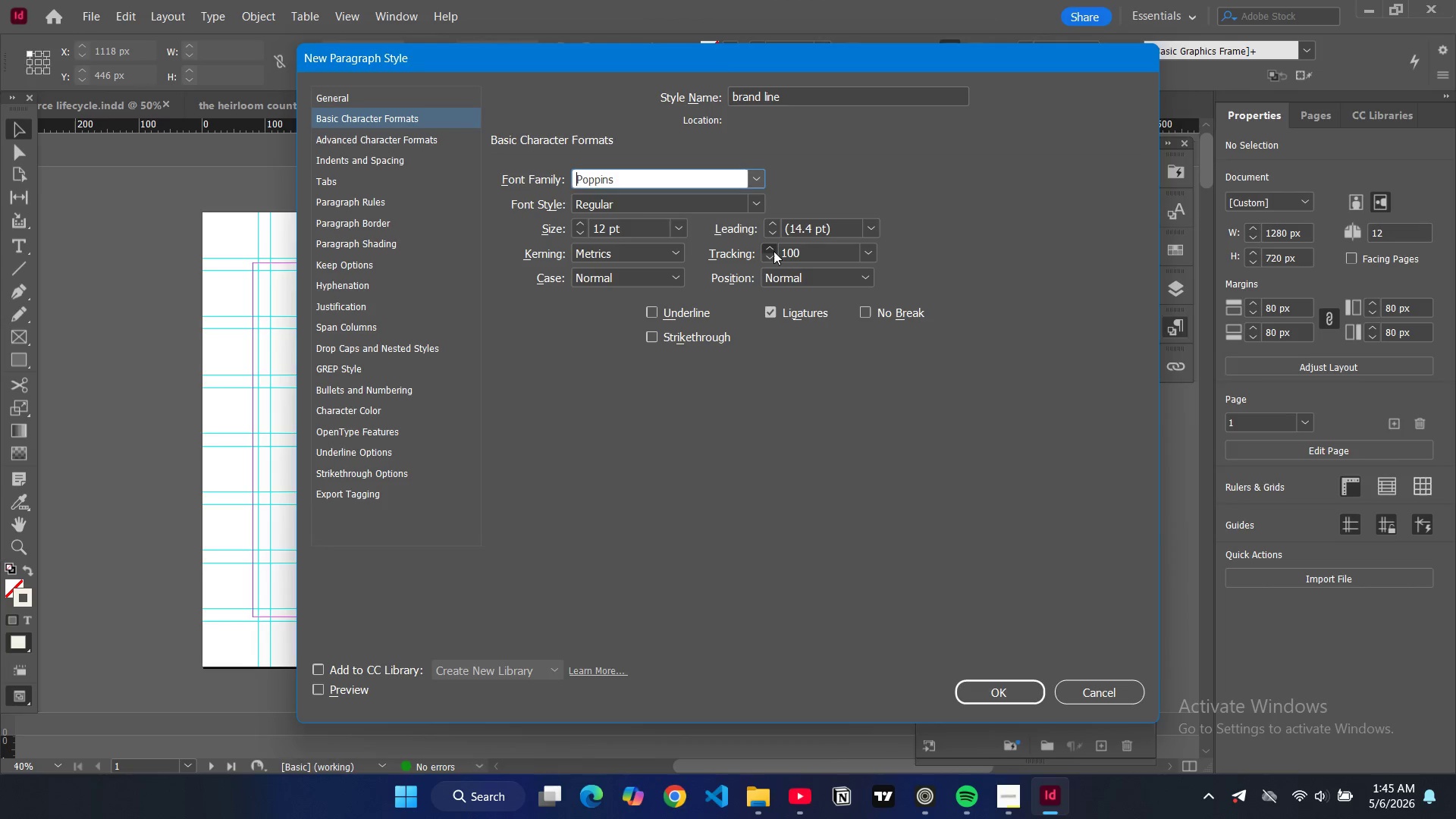 
triple_click([774, 251])
 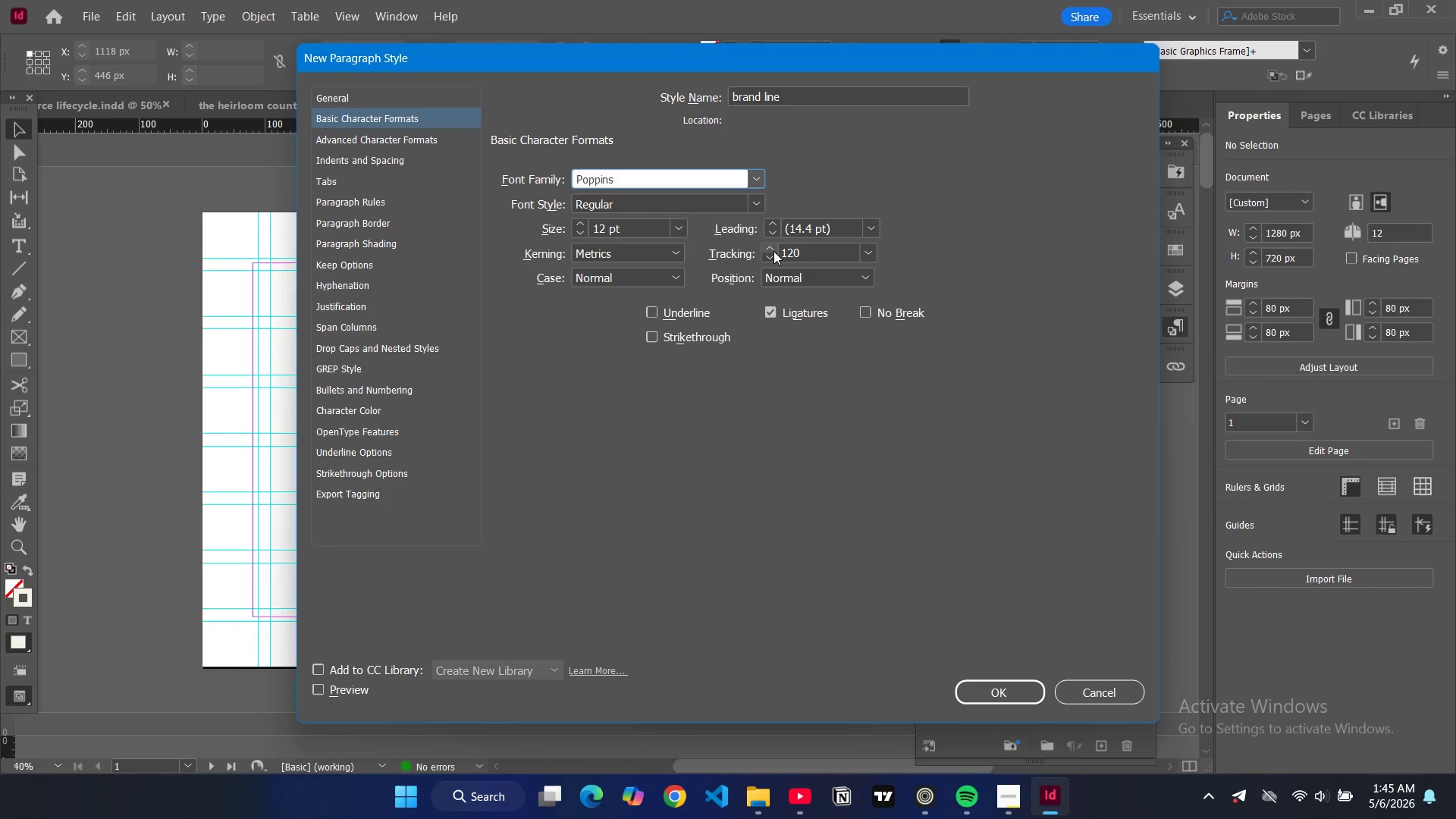 
triple_click([774, 251])
 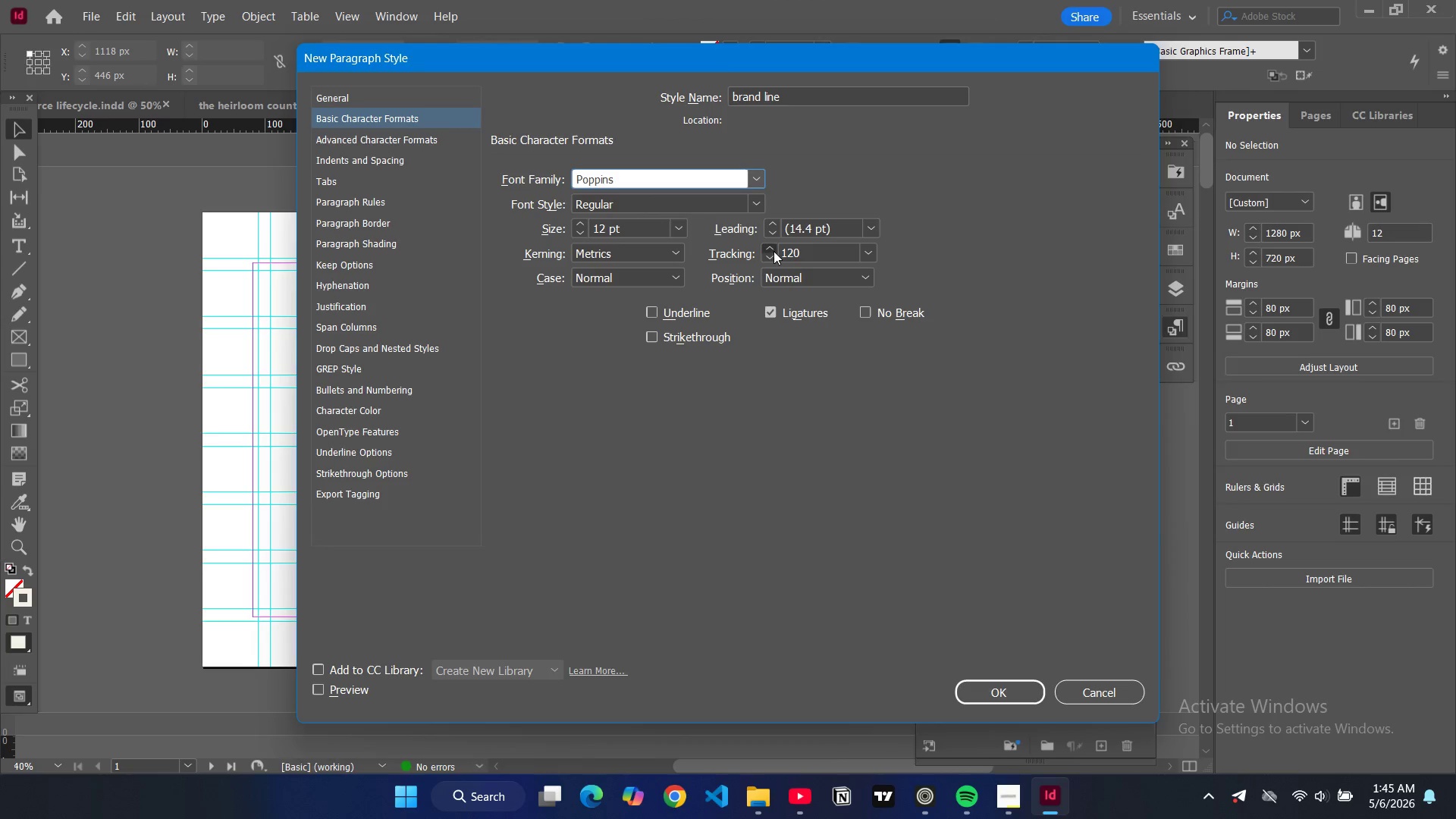 
triple_click([774, 251])
 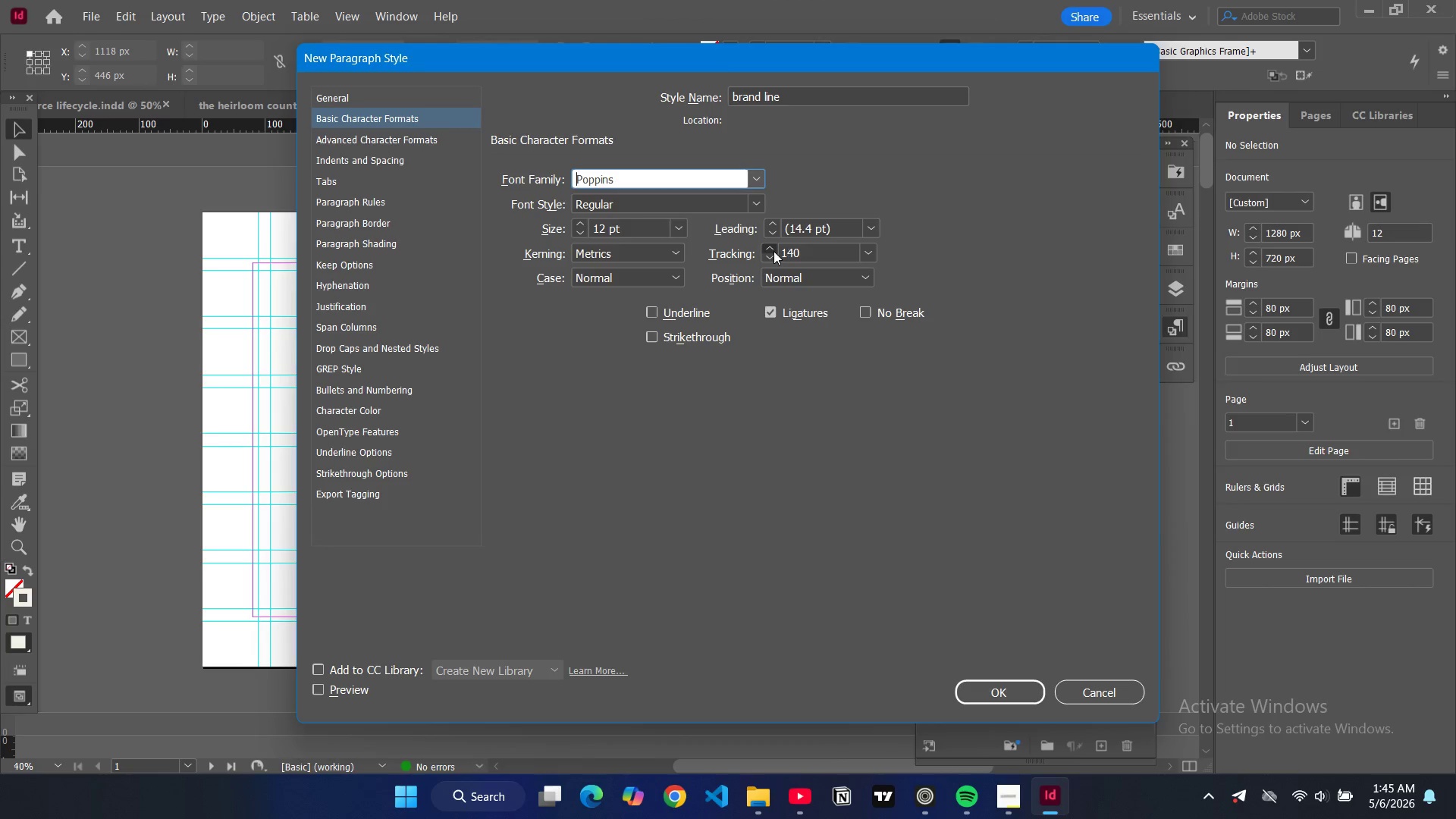 
triple_click([774, 251])
 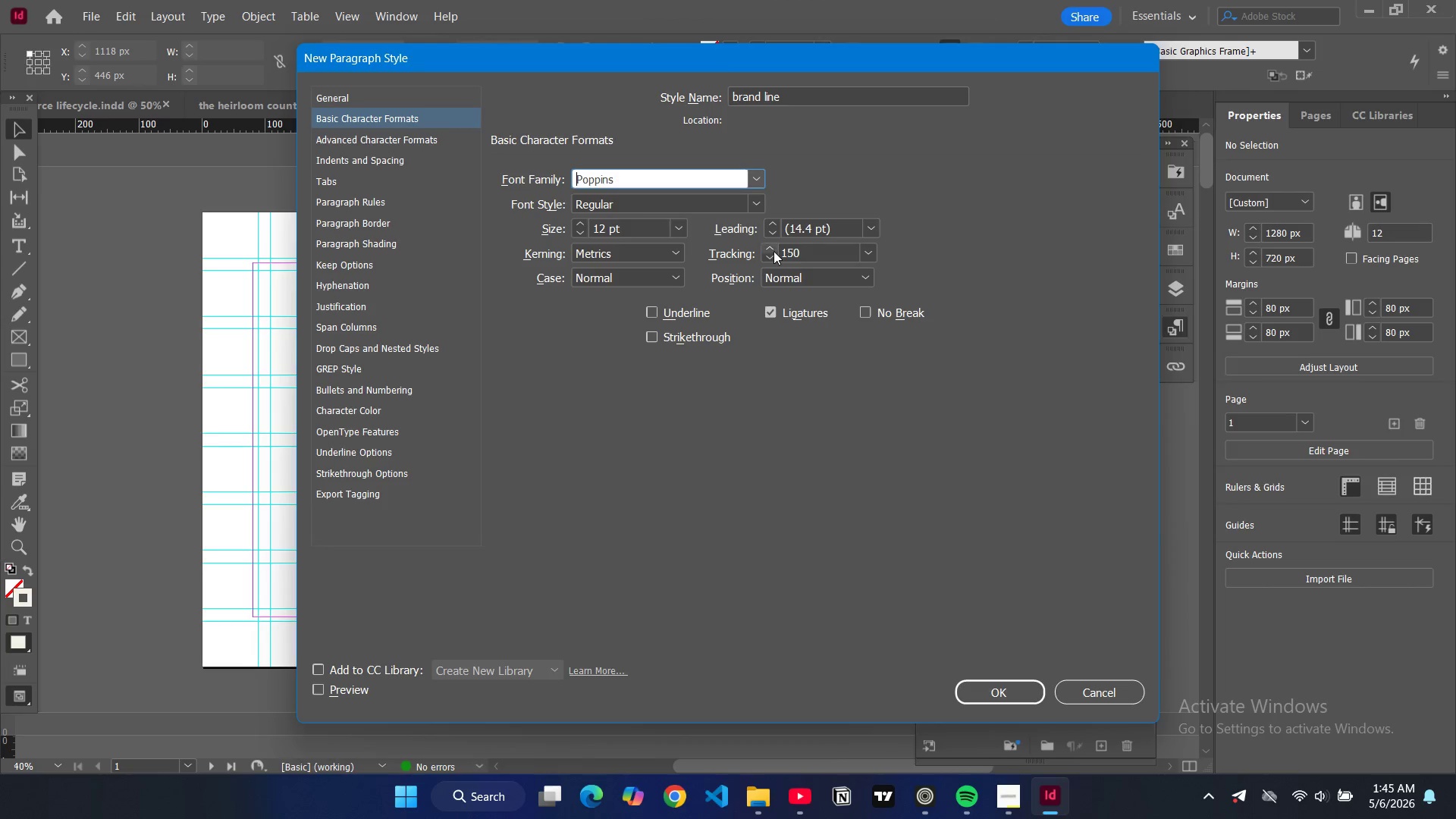 
triple_click([774, 251])
 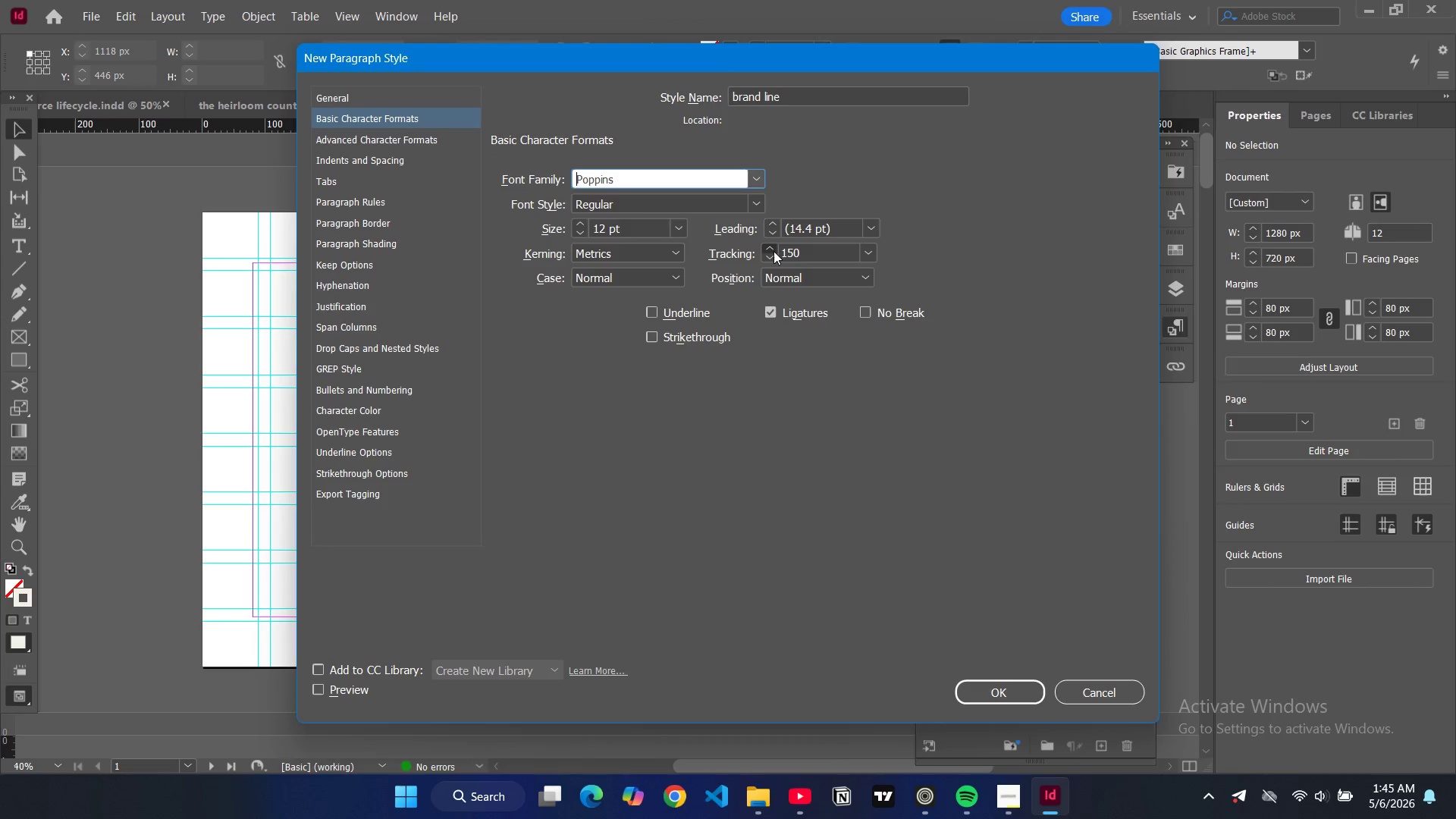 
triple_click([774, 251])
 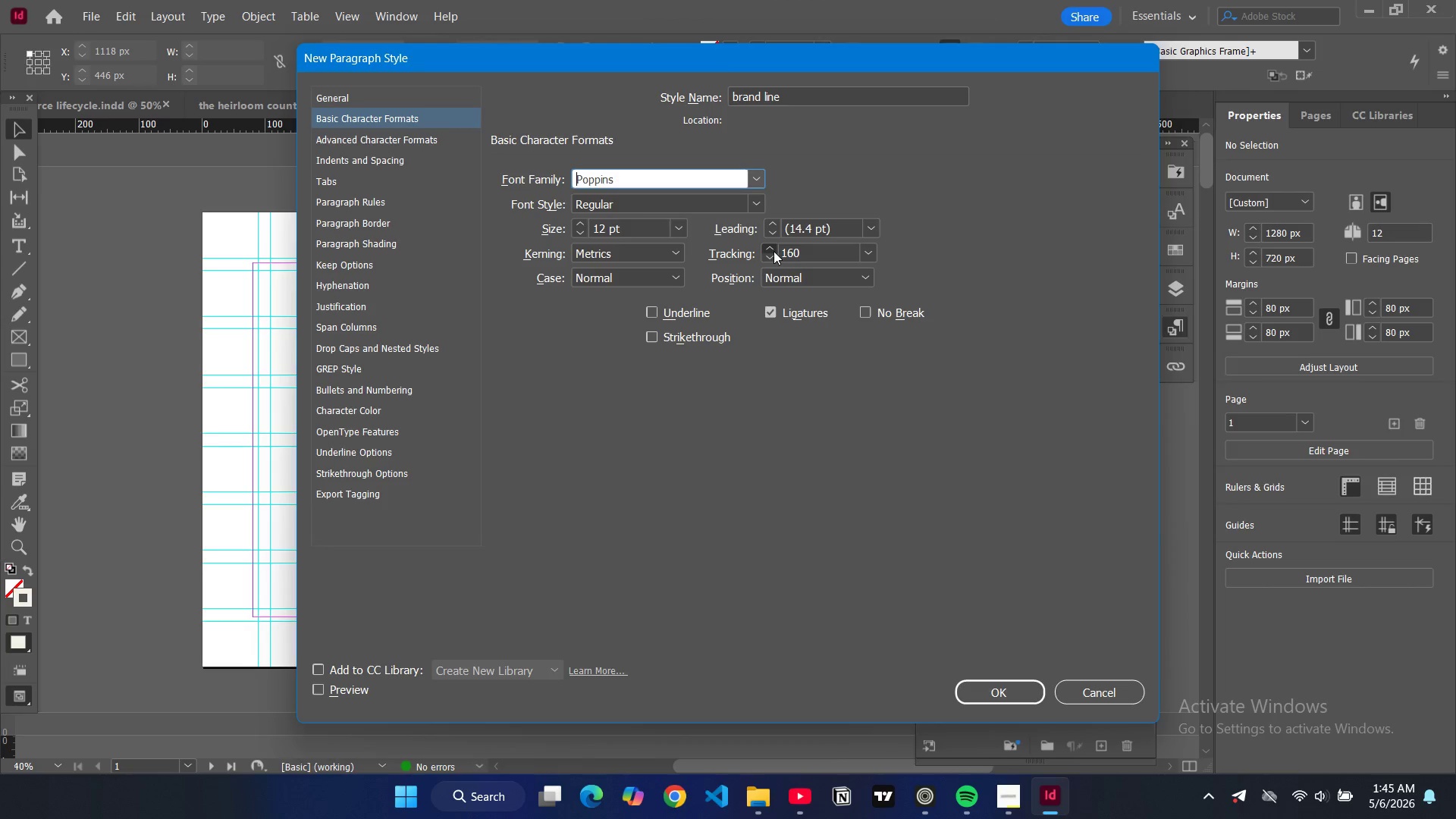 
triple_click([774, 251])
 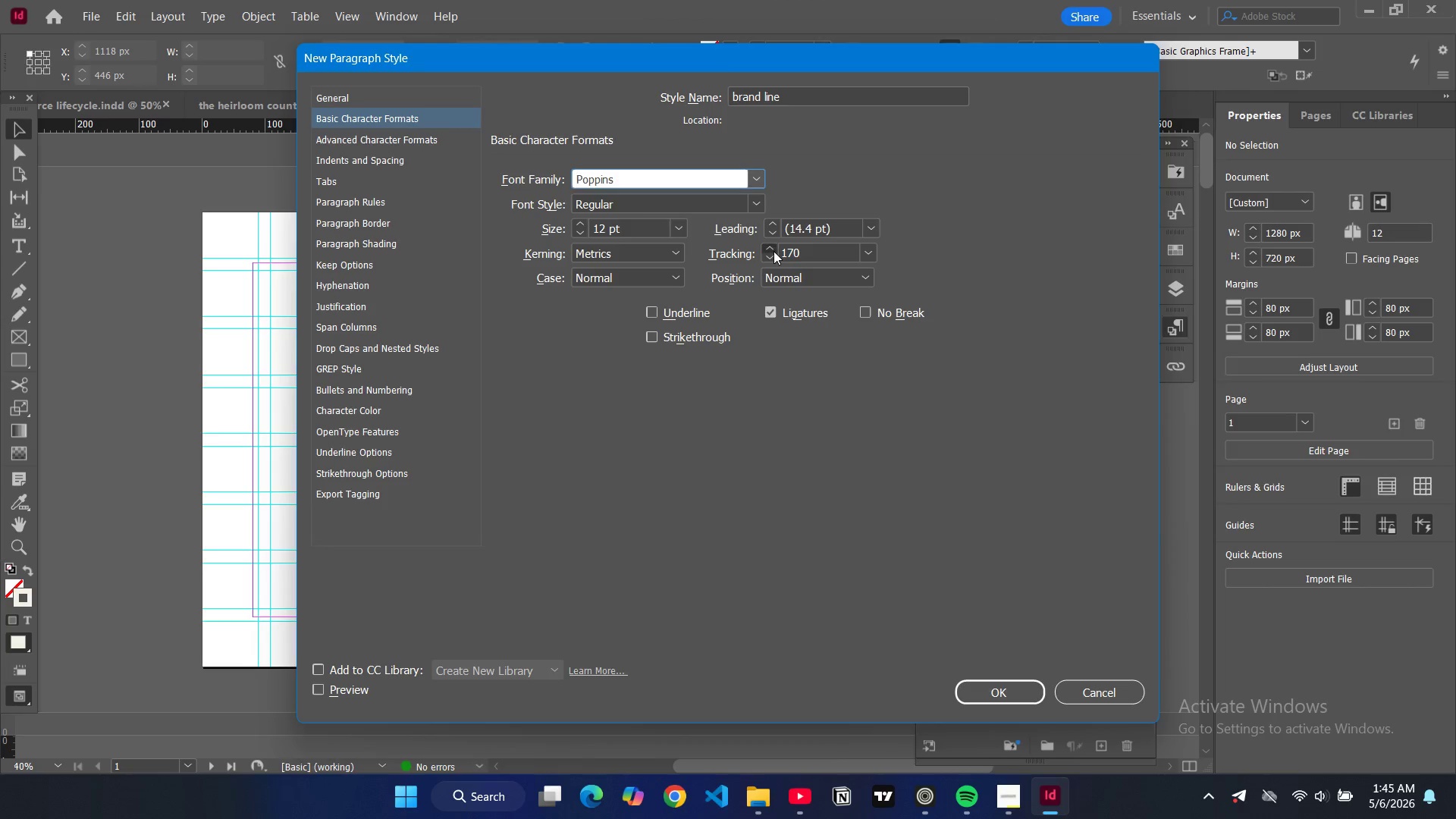 
triple_click([774, 251])
 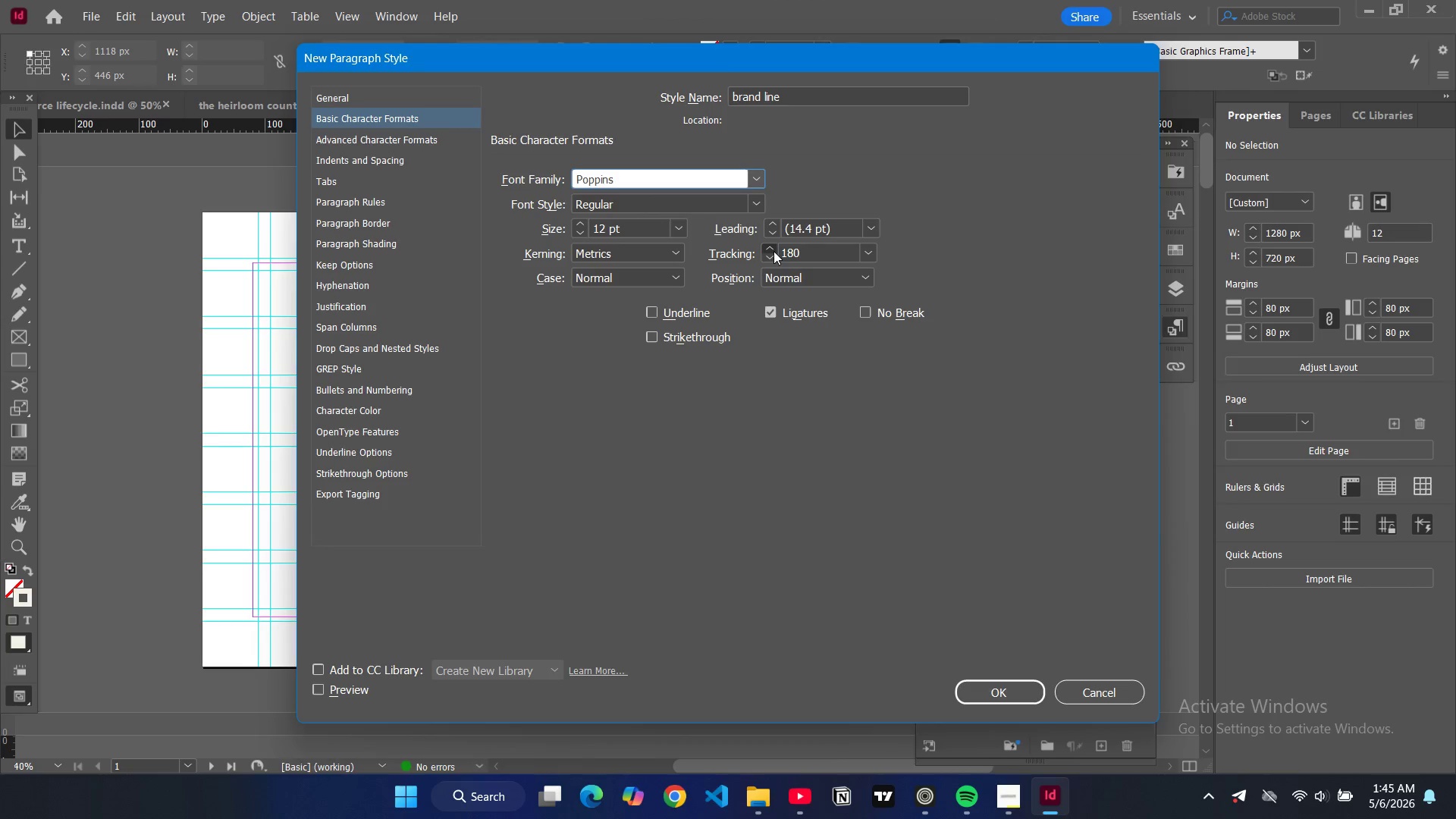 
triple_click([774, 251])
 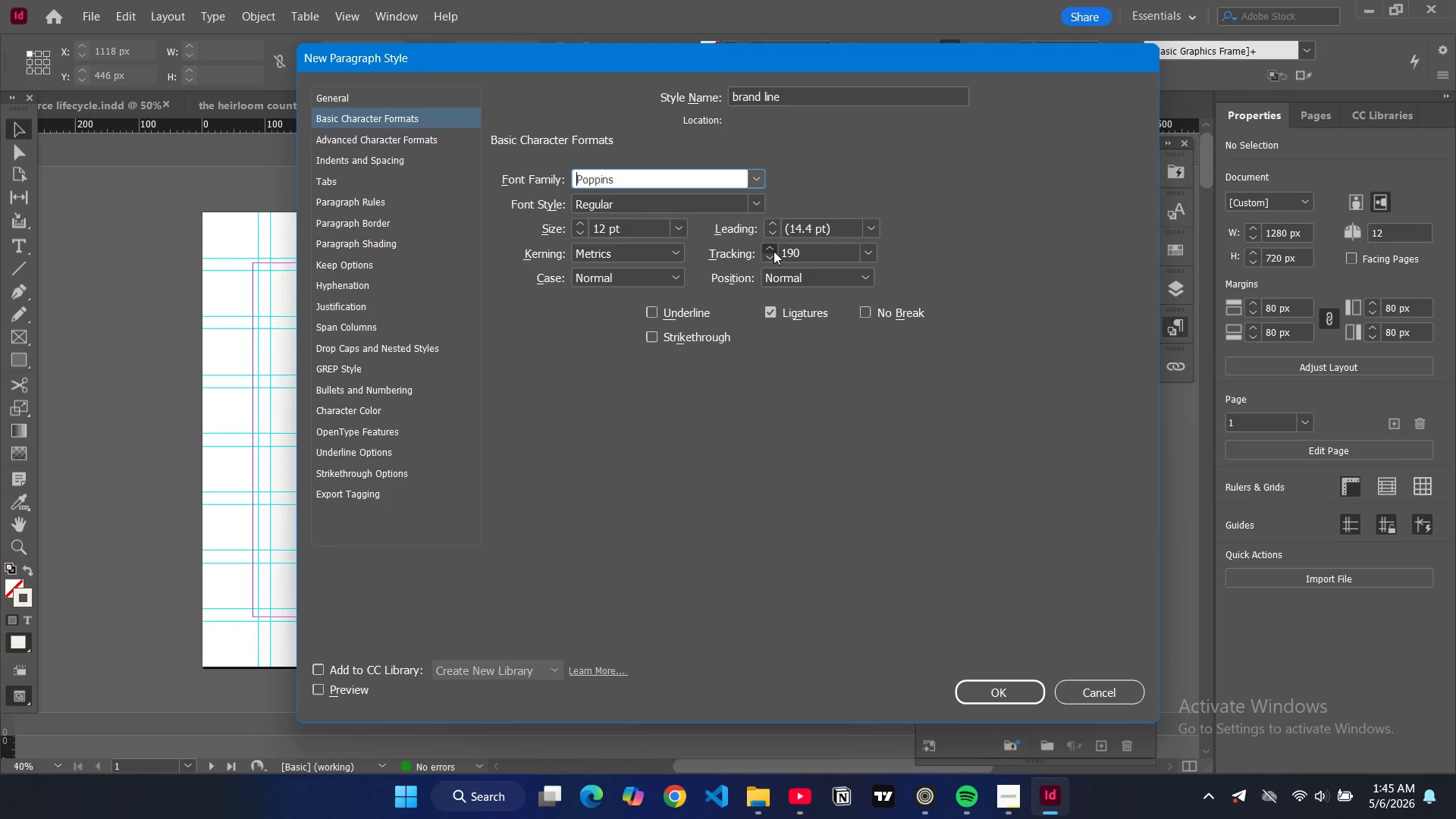 
triple_click([774, 251])
 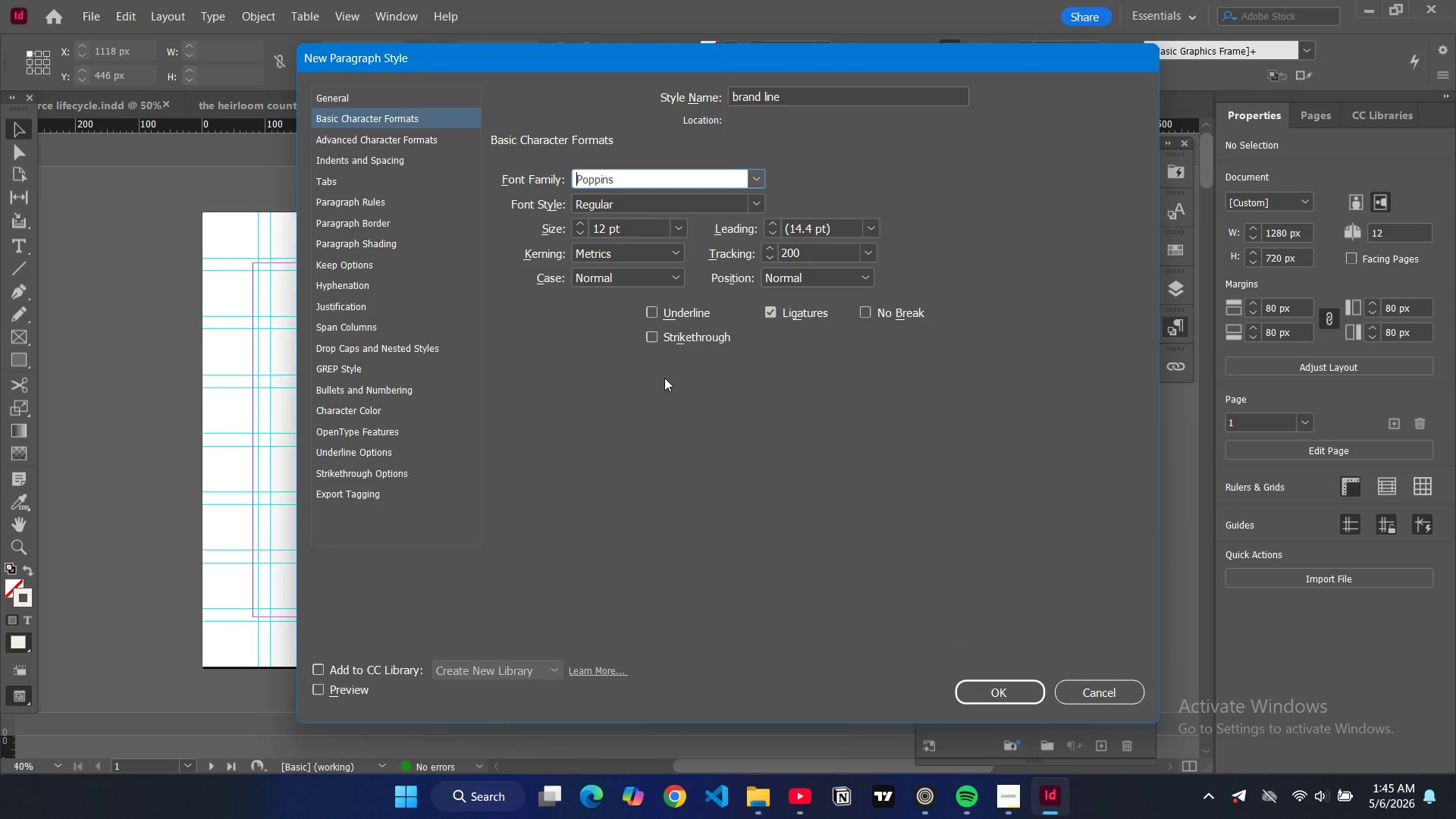 
left_click([643, 271])
 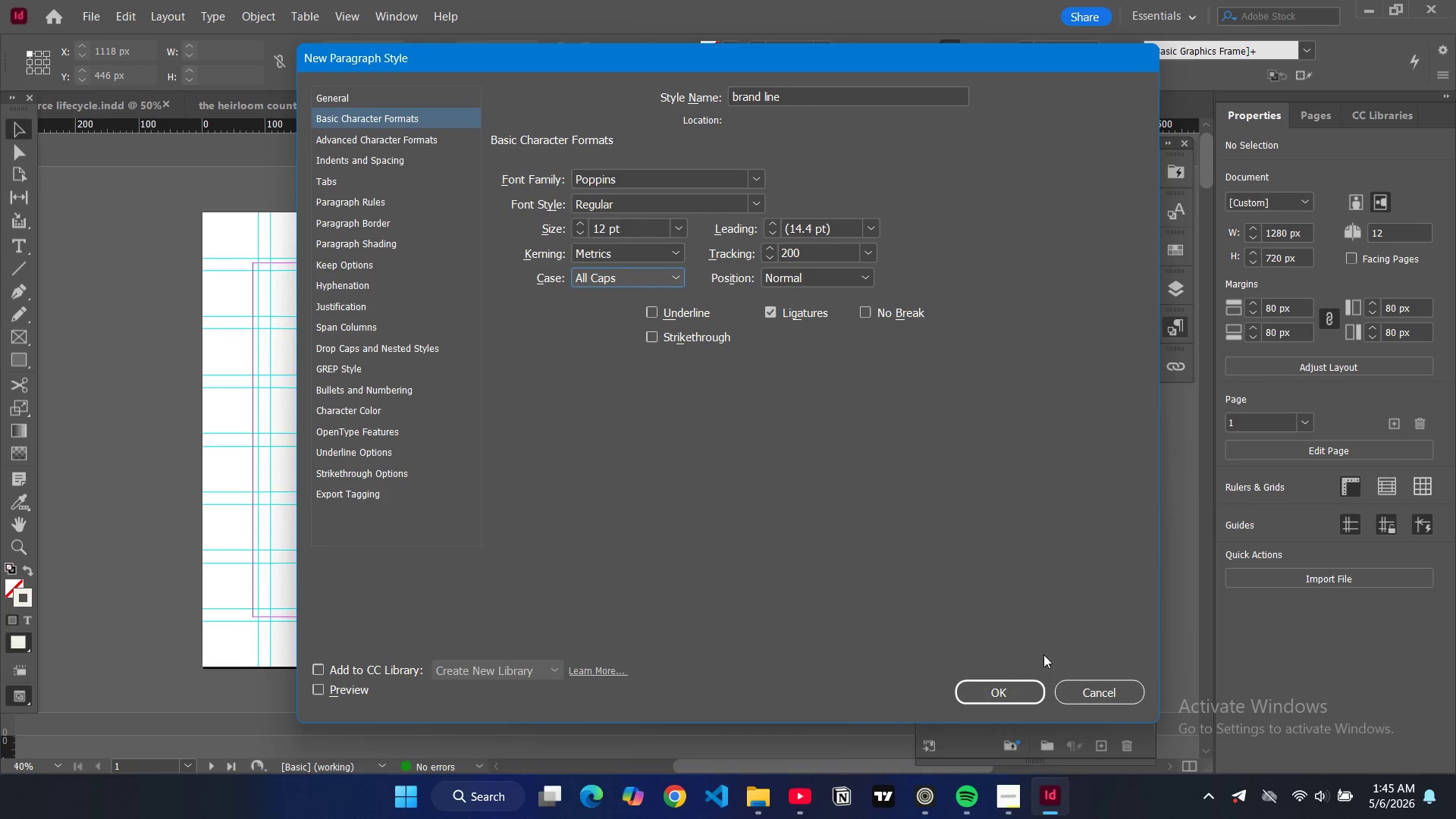 
left_click([1011, 689])
 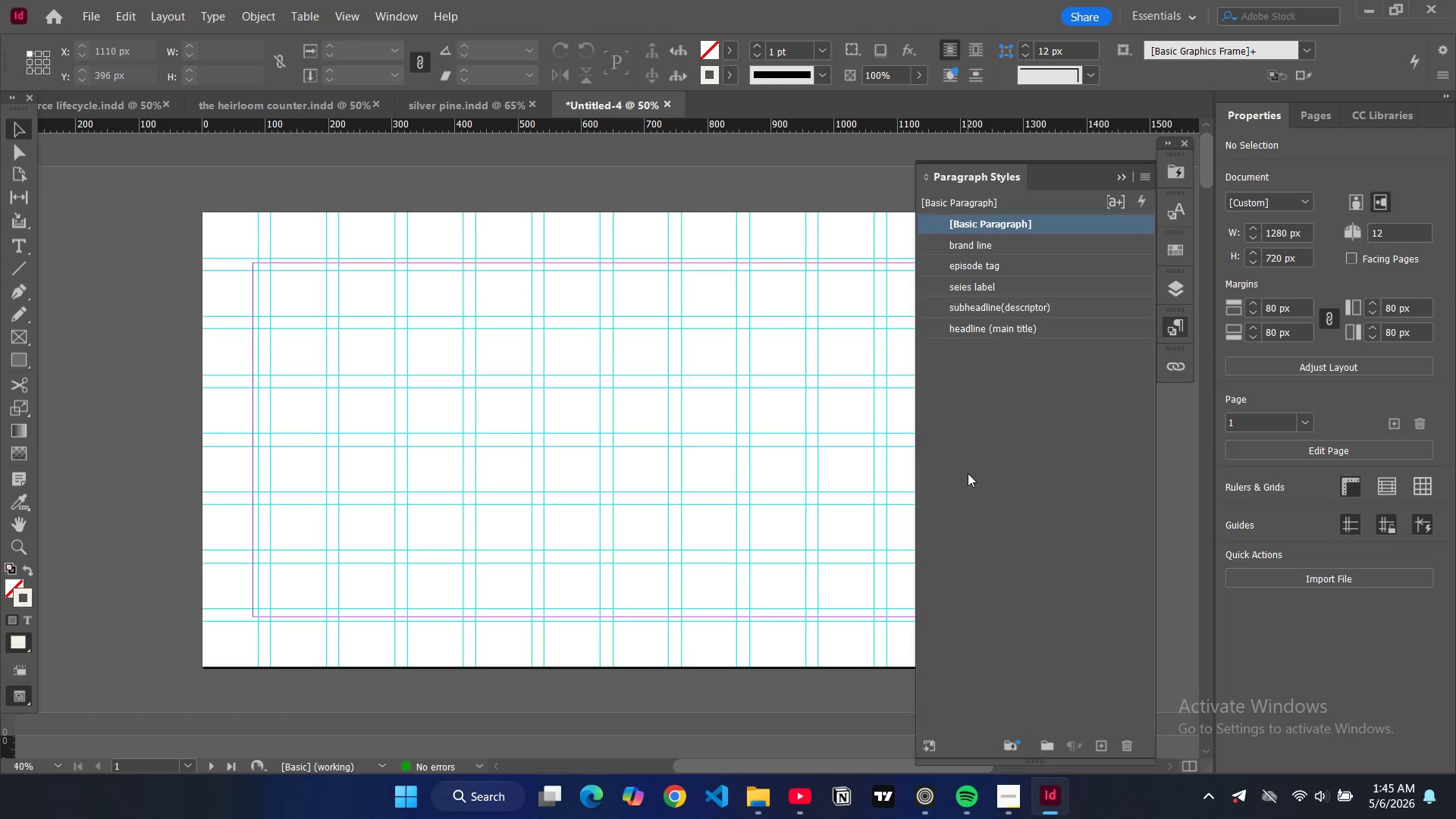 
wait(8.47)
 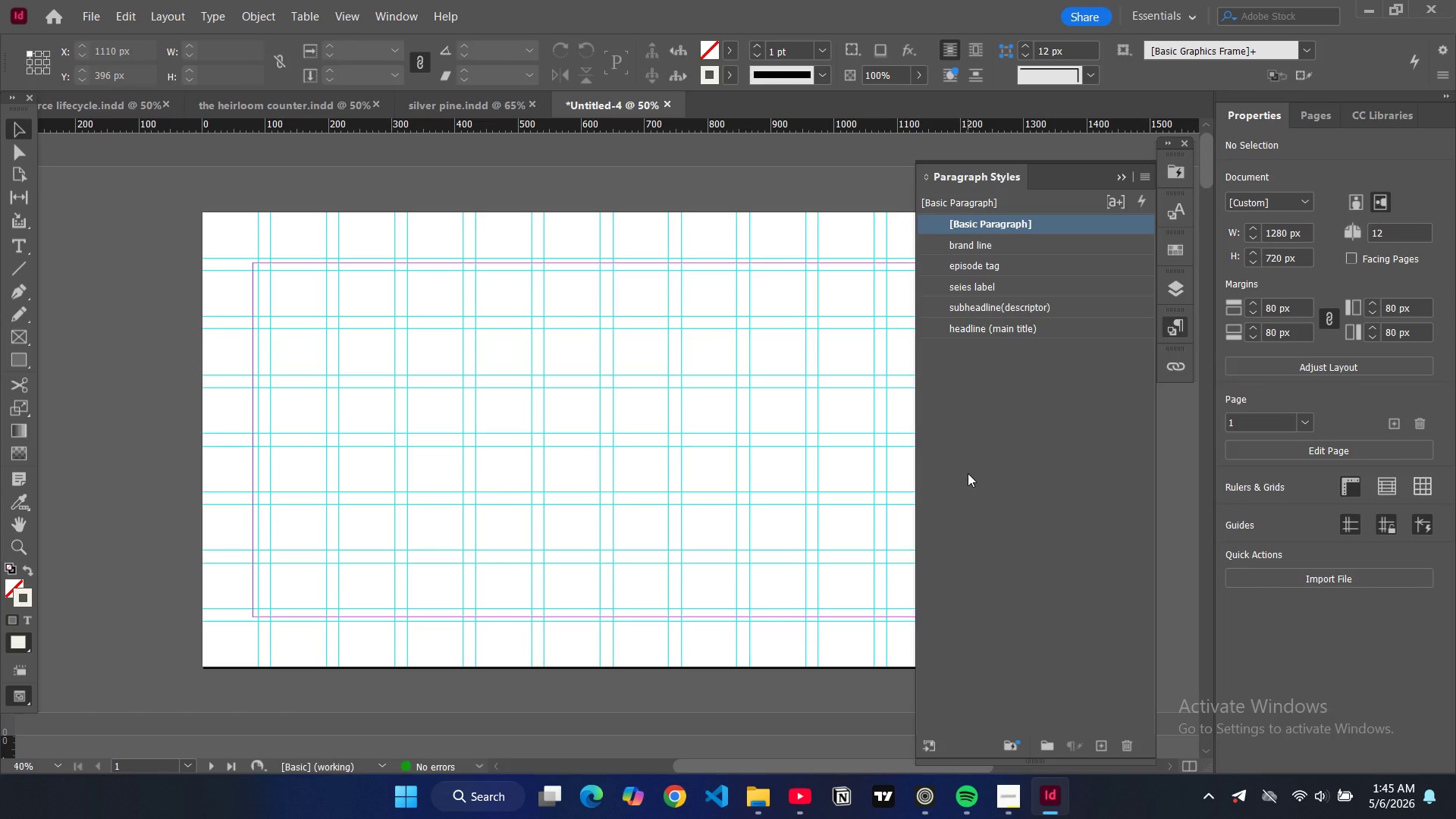 
left_click([1147, 179])
 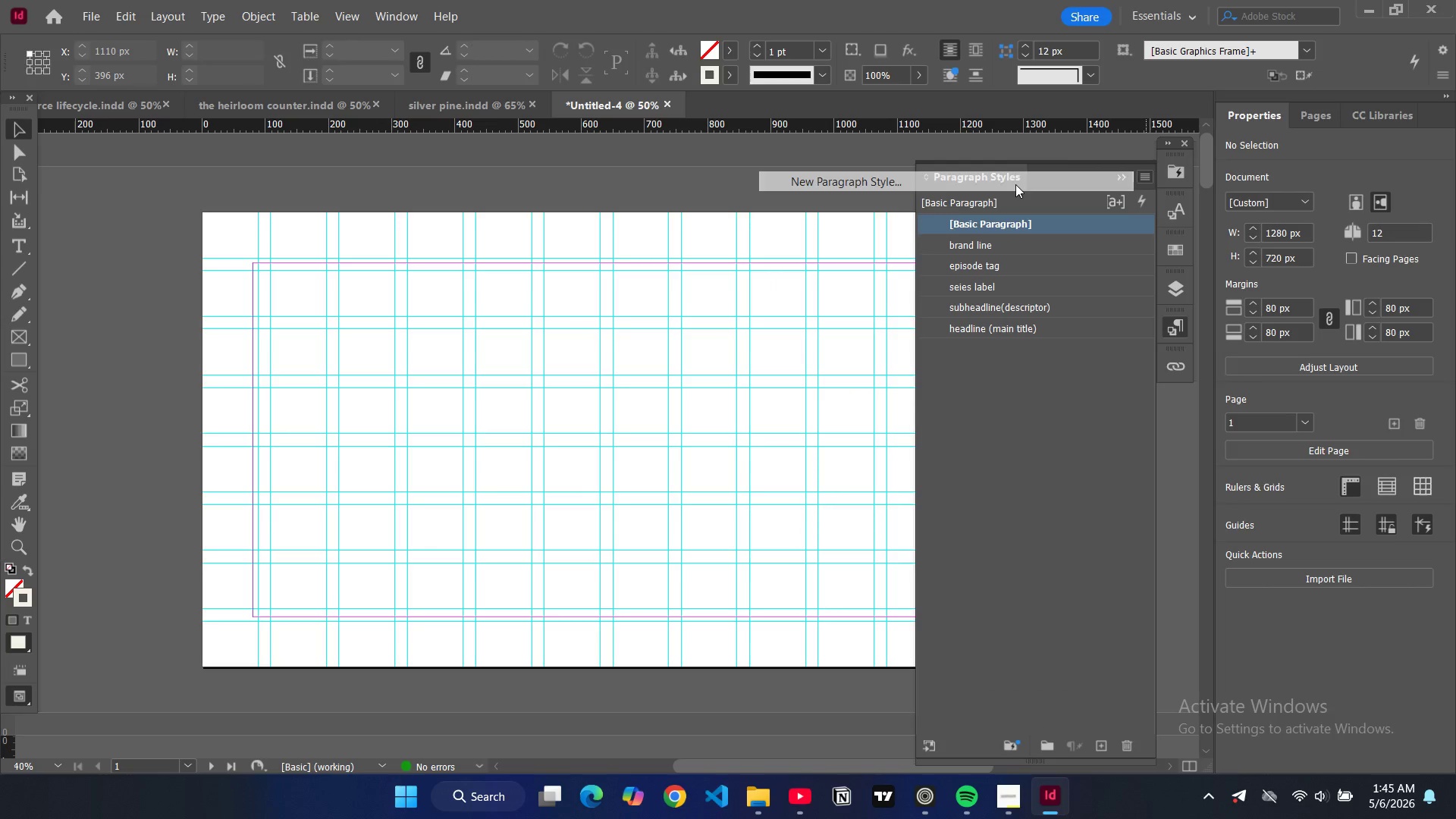 
left_click([1015, 184])
 